 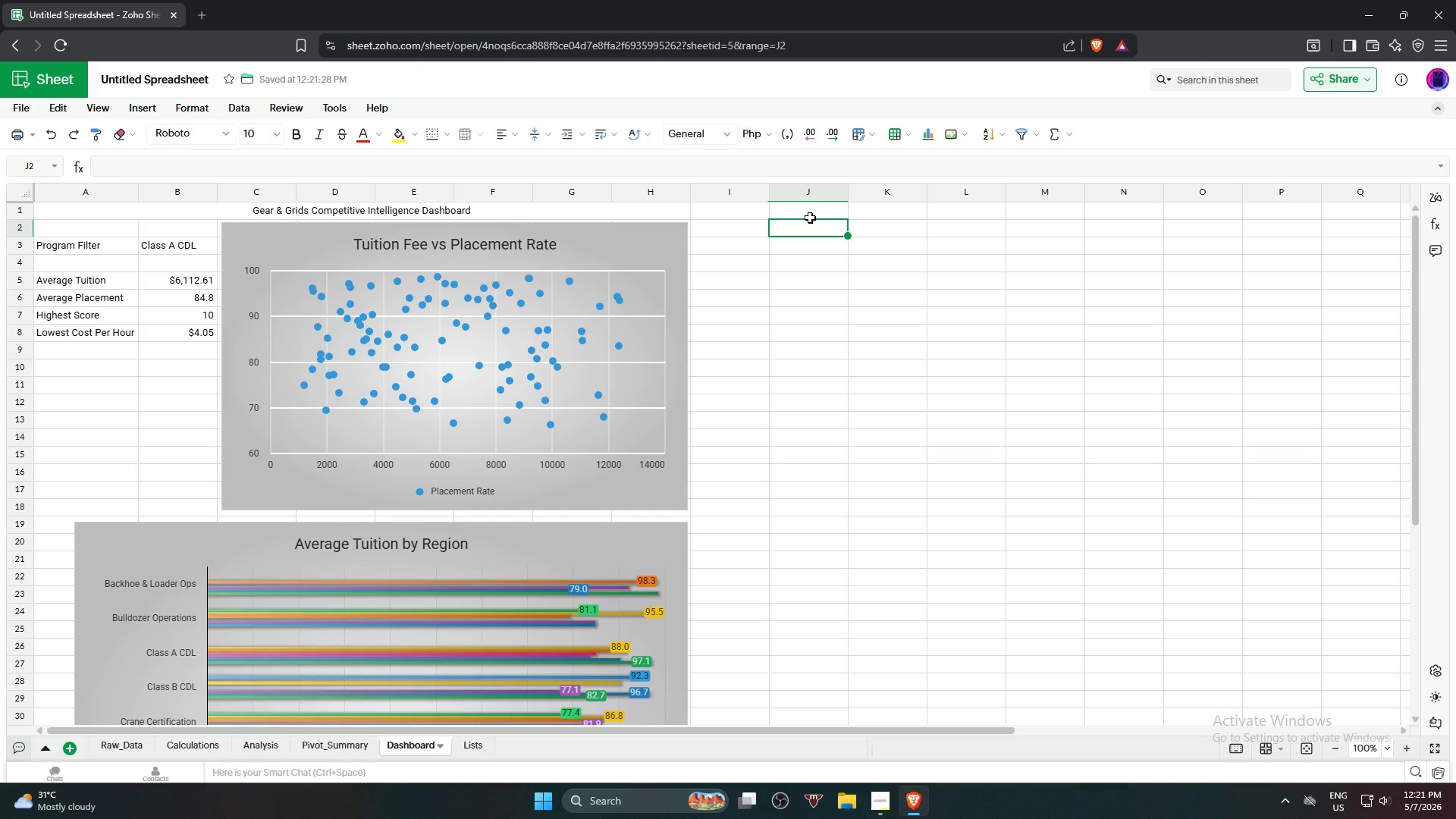 
key(ArrowUp)
 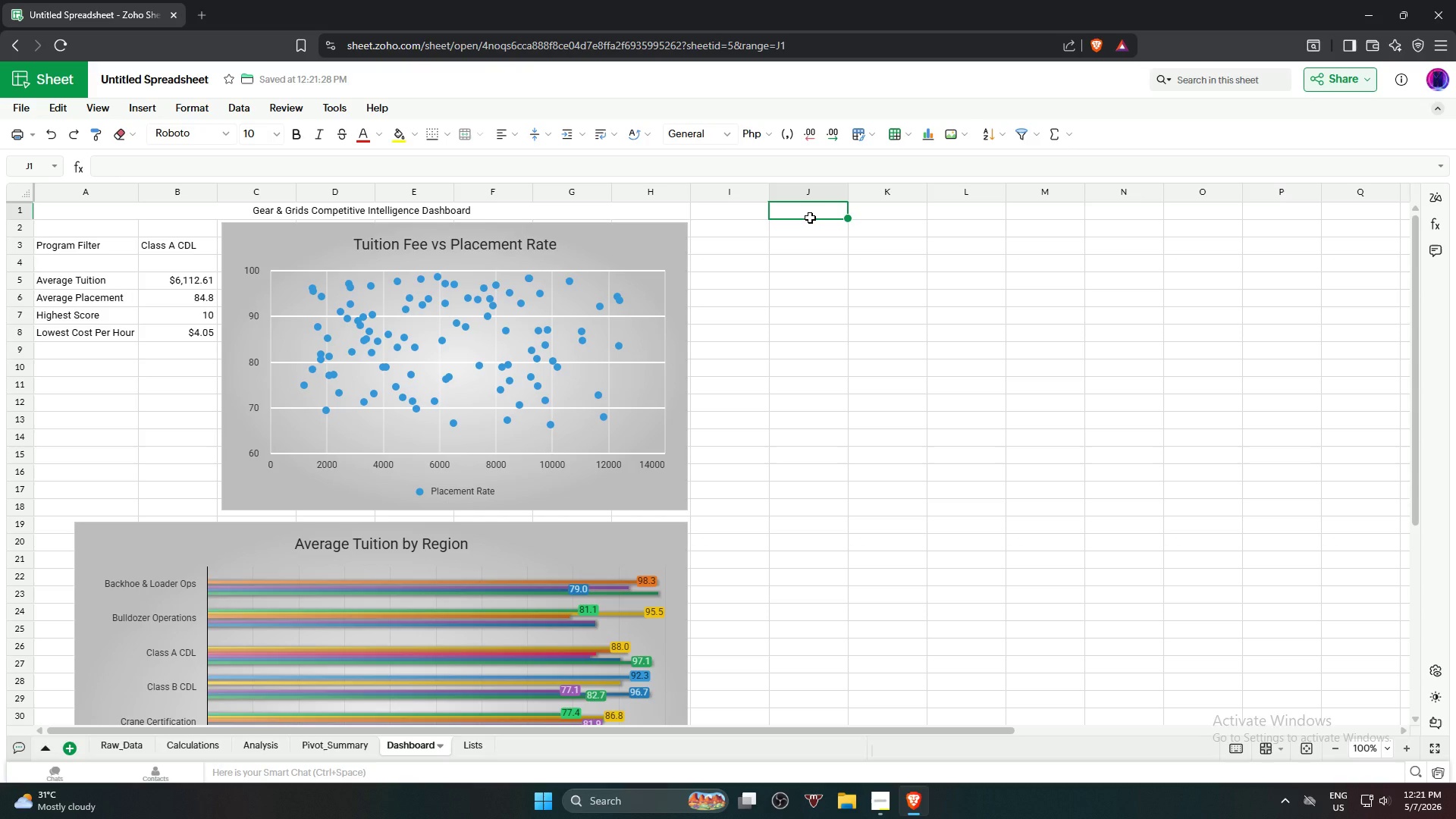 
type(Program Type)
 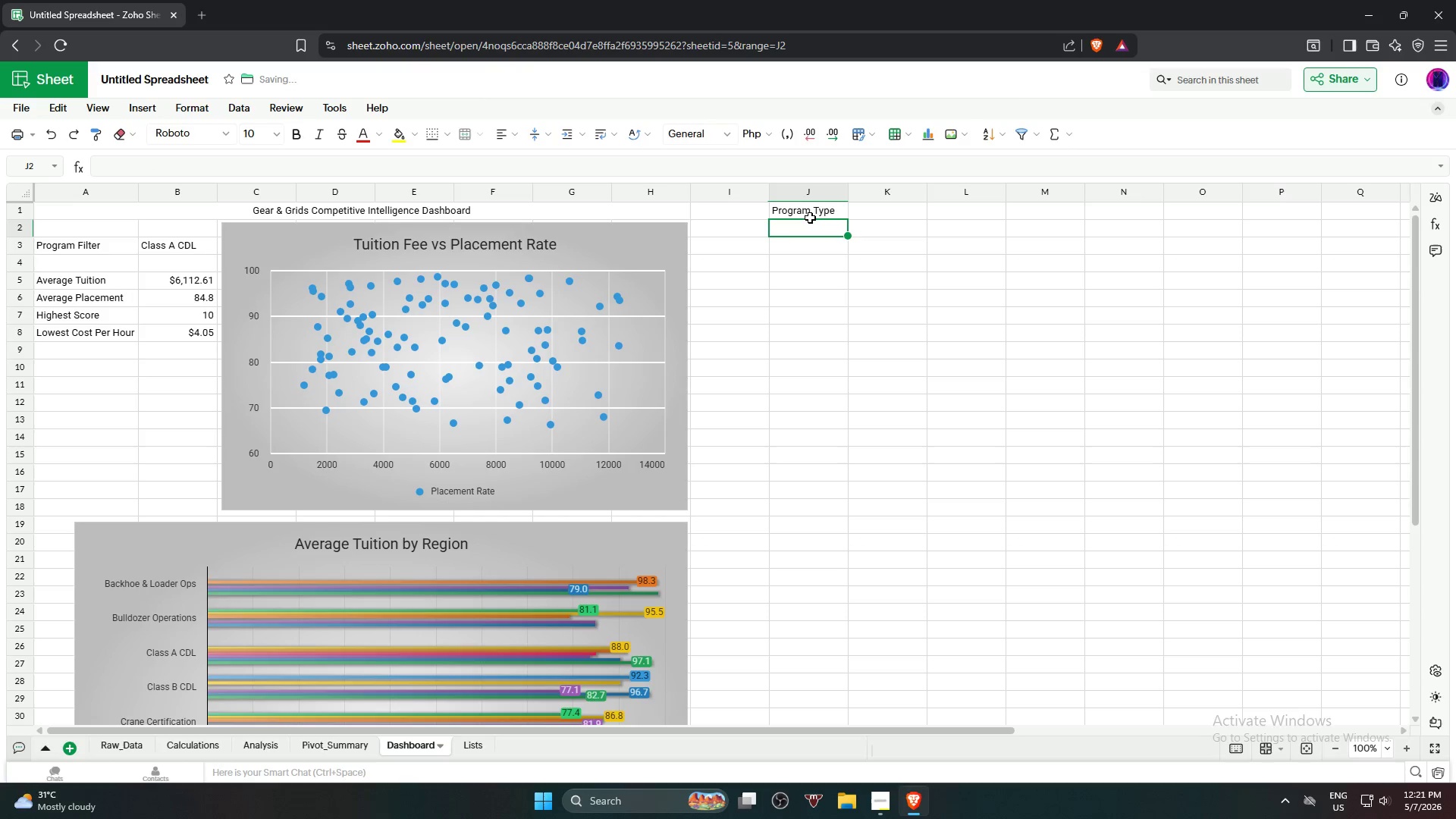 
 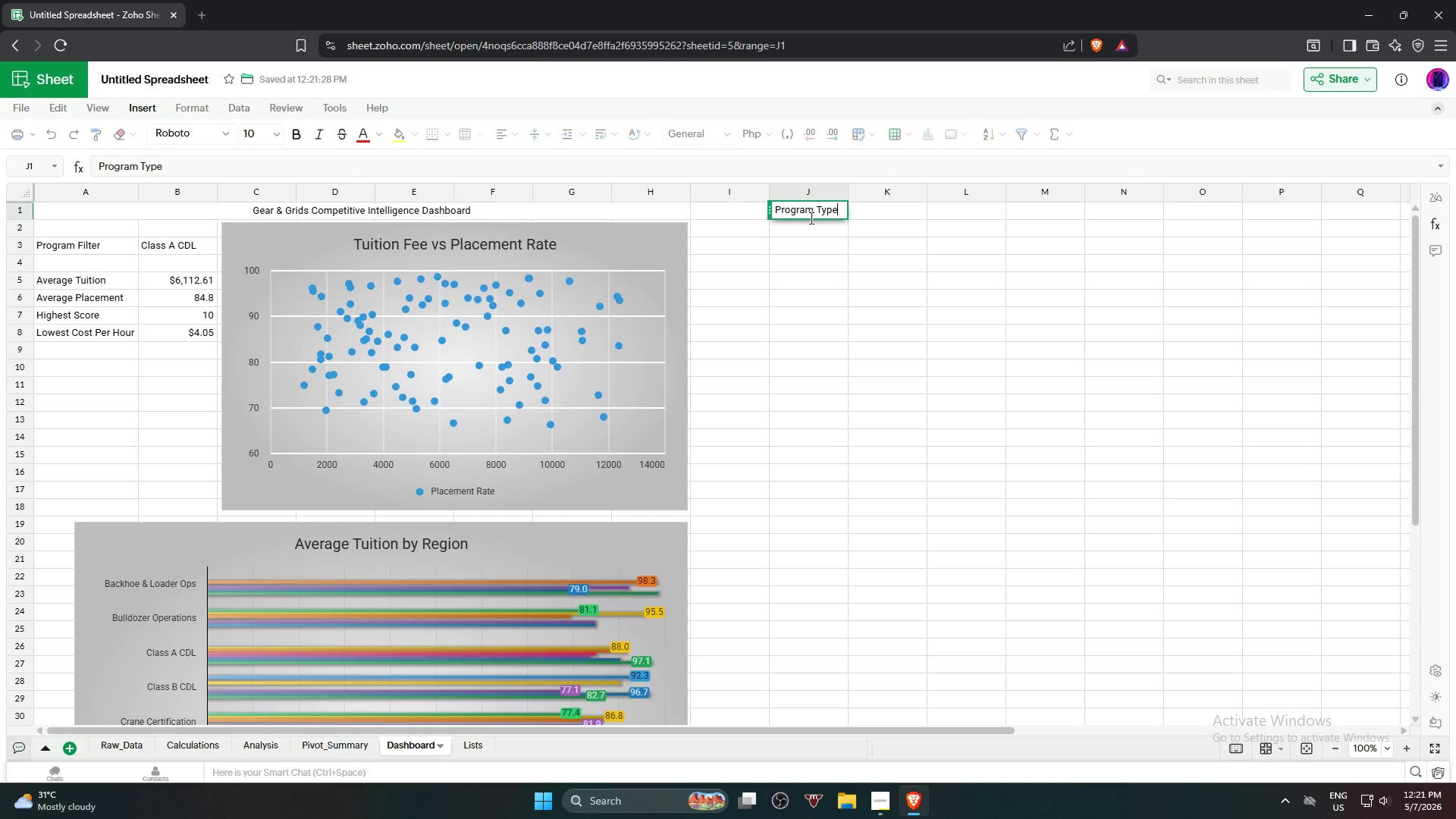 
key(Enter)
 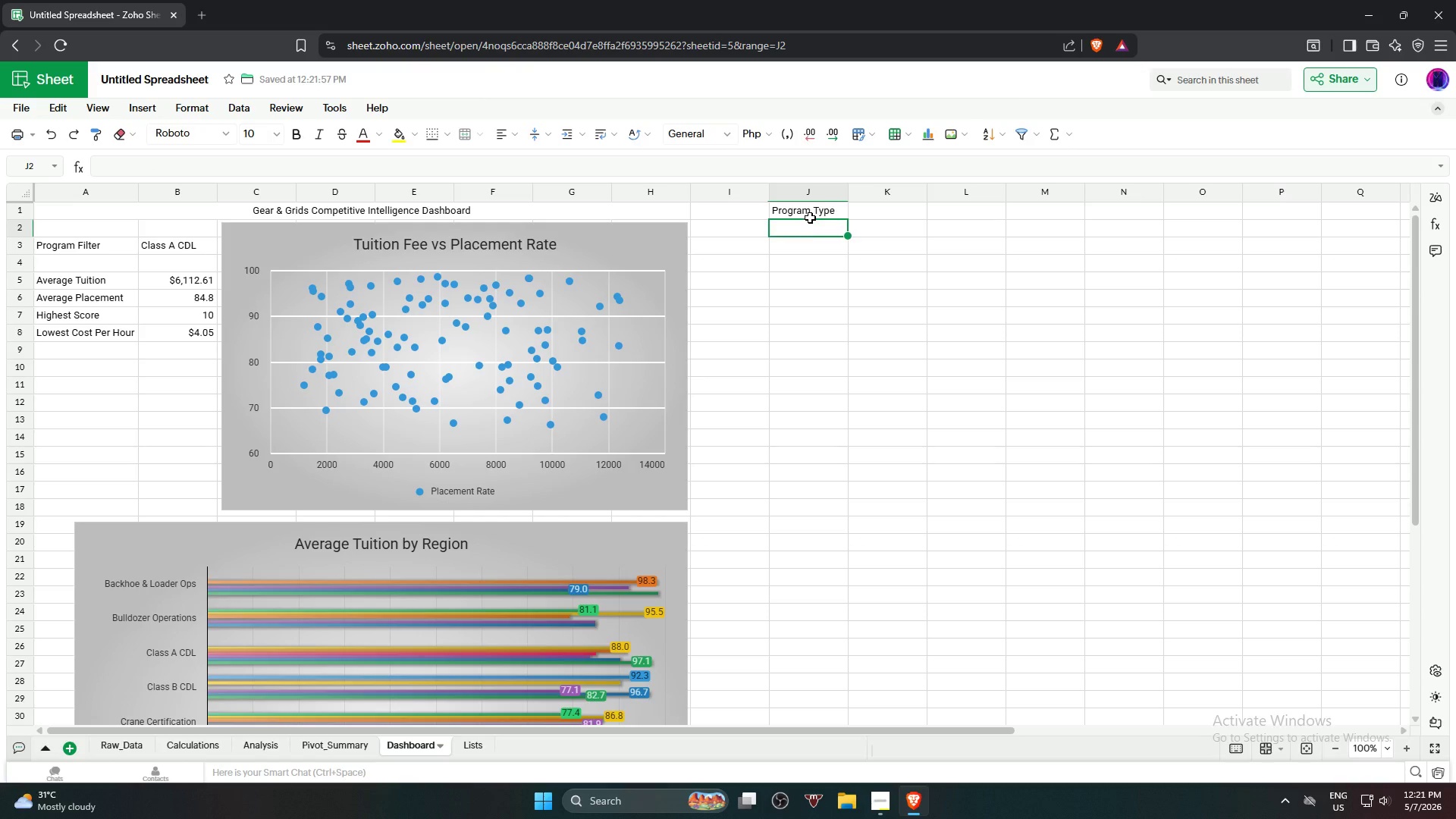 
key(ArrowRight)
 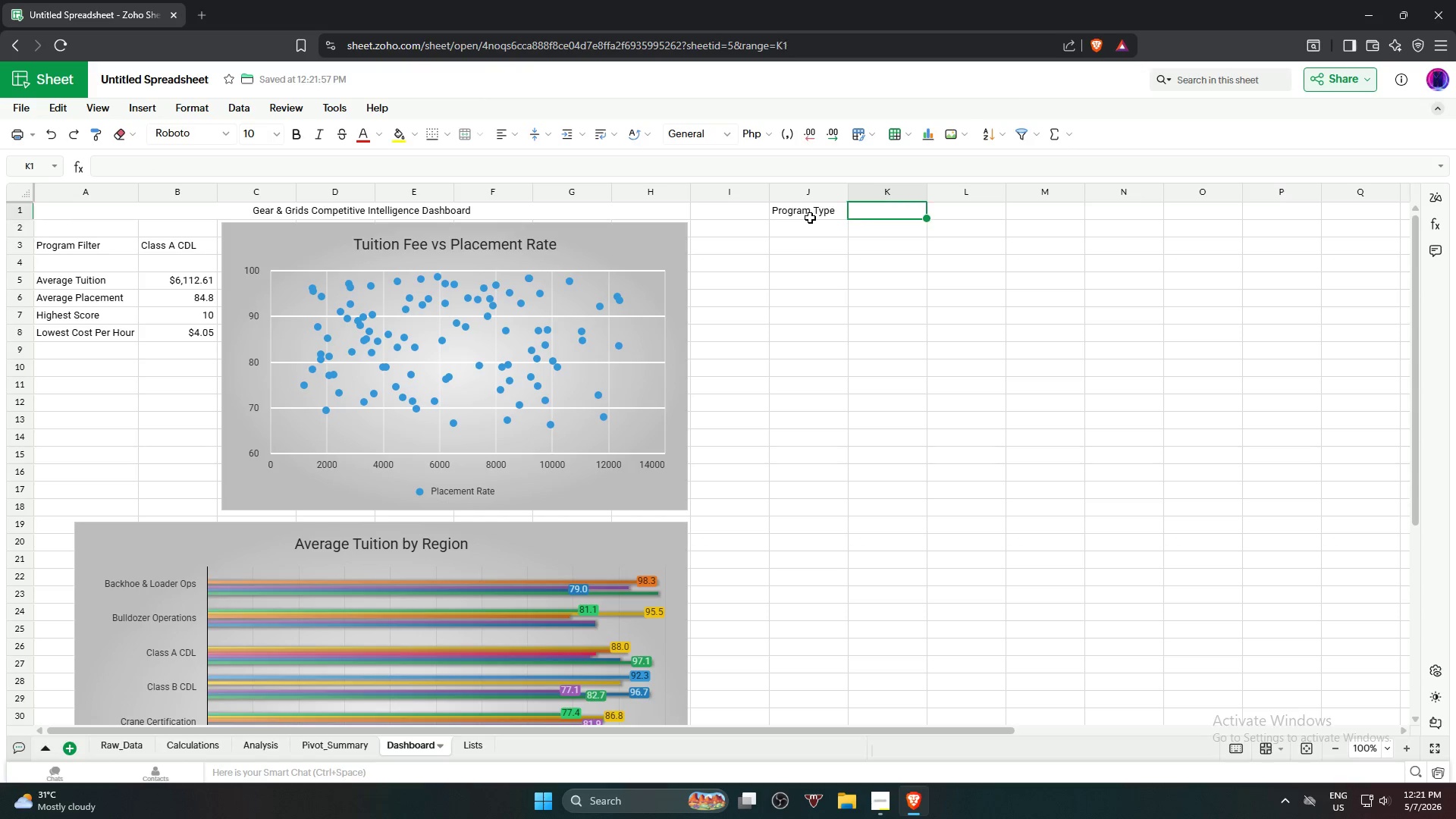 
key(ArrowUp)
 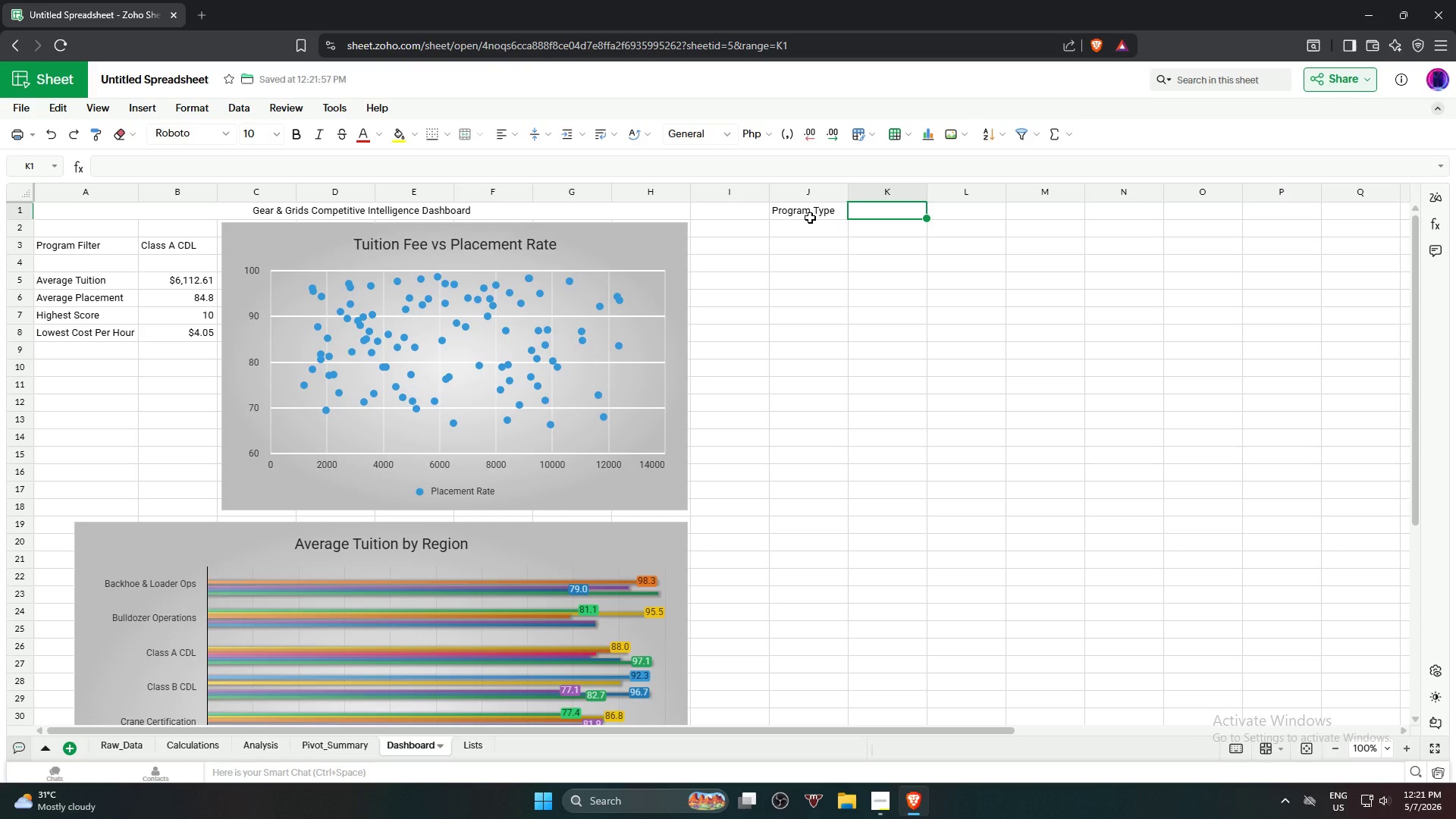 
type(Avg Placement)
 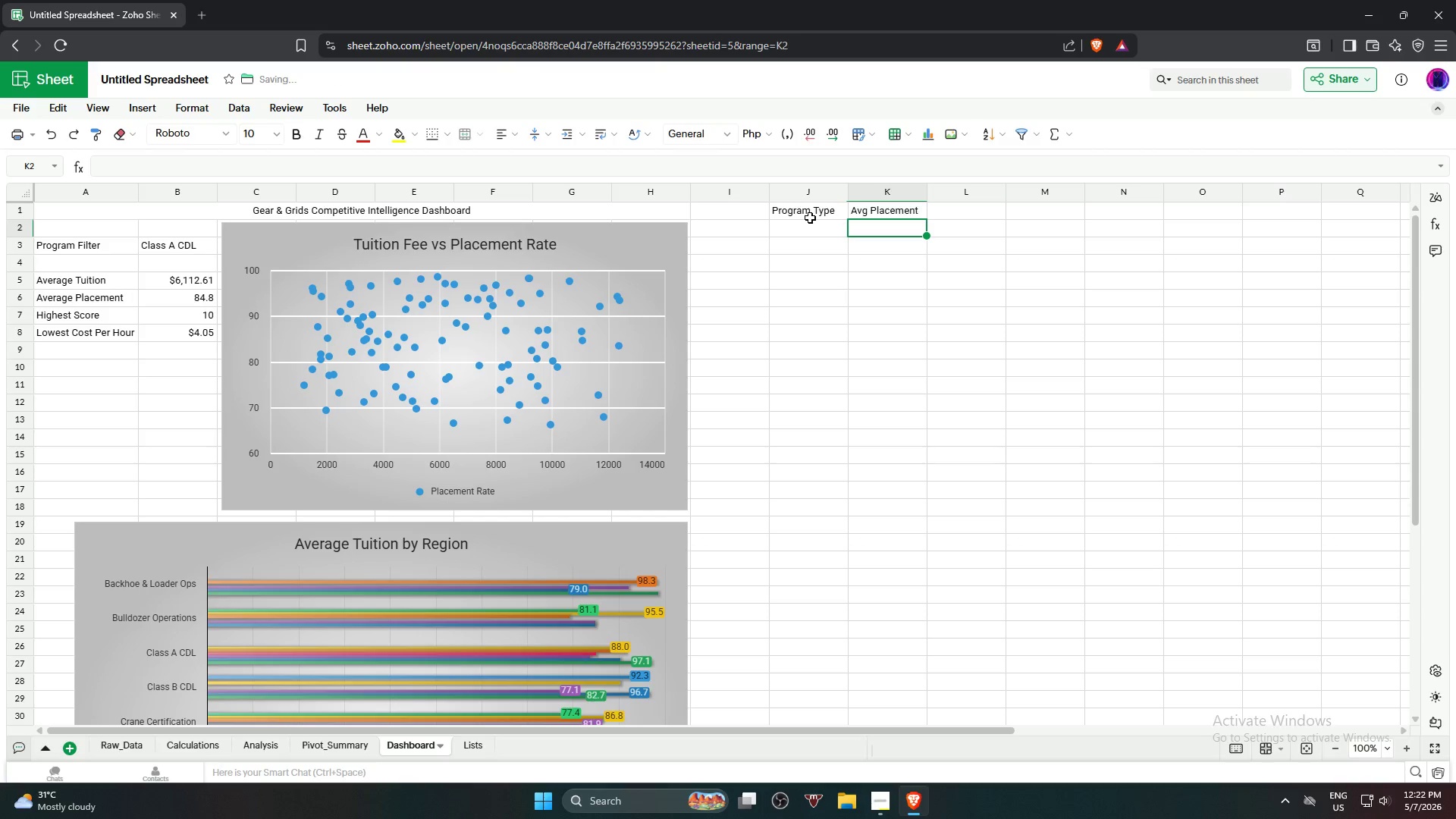 
 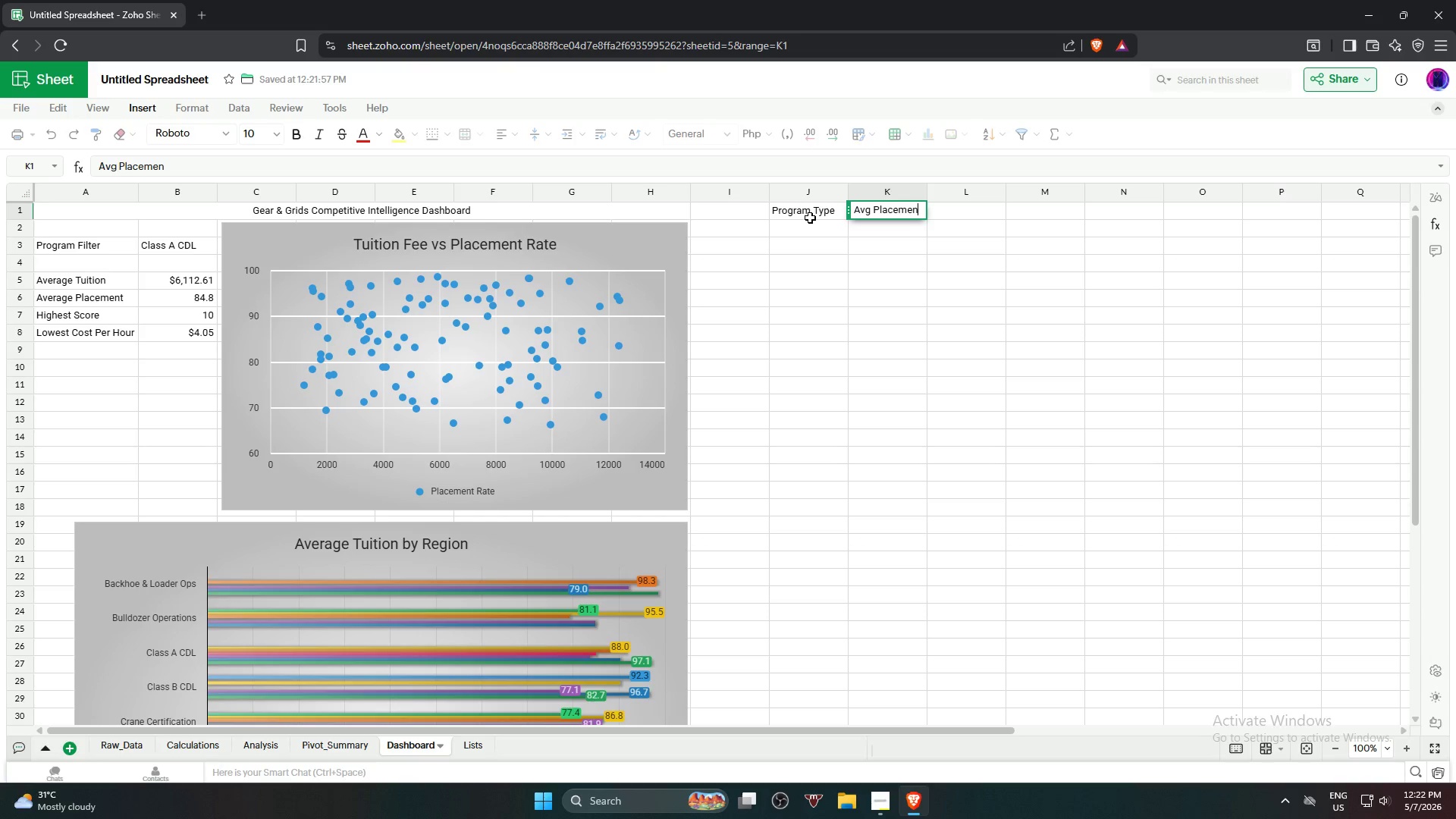 
key(Enter)
 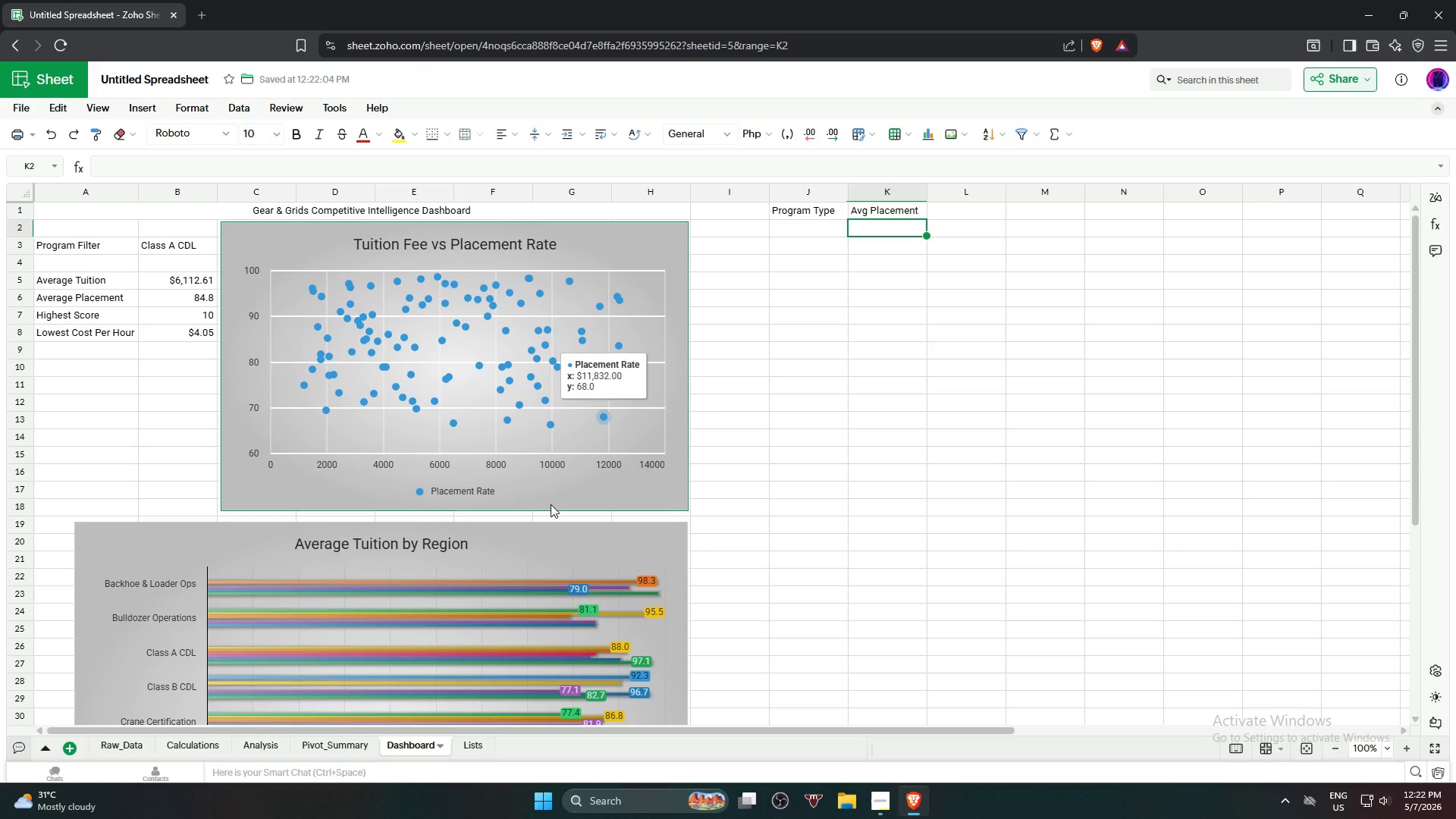 
left_click([467, 751])
 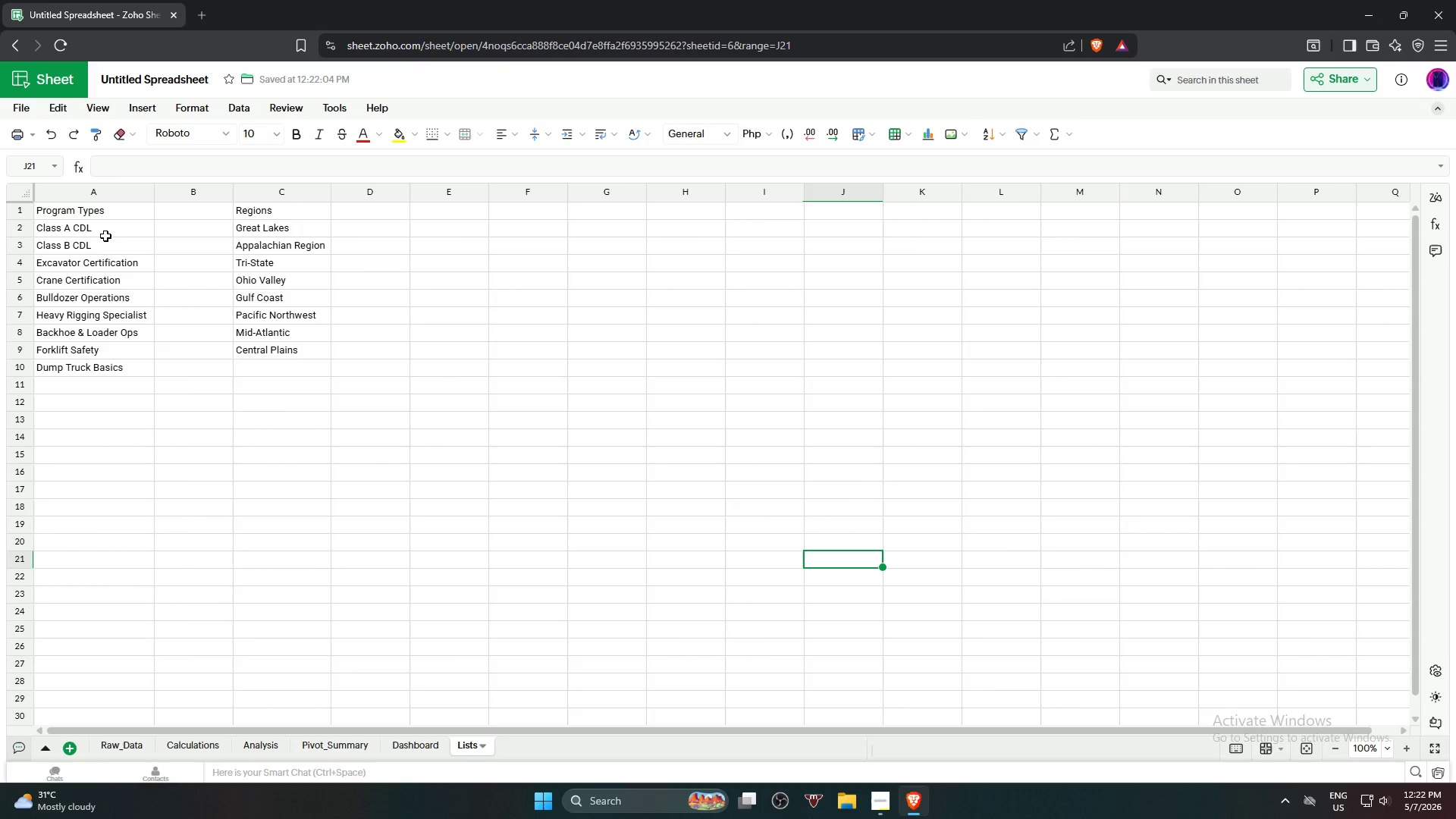 
hold_key(key=ShiftLeft, duration=0.81)
left_click([96, 369])
 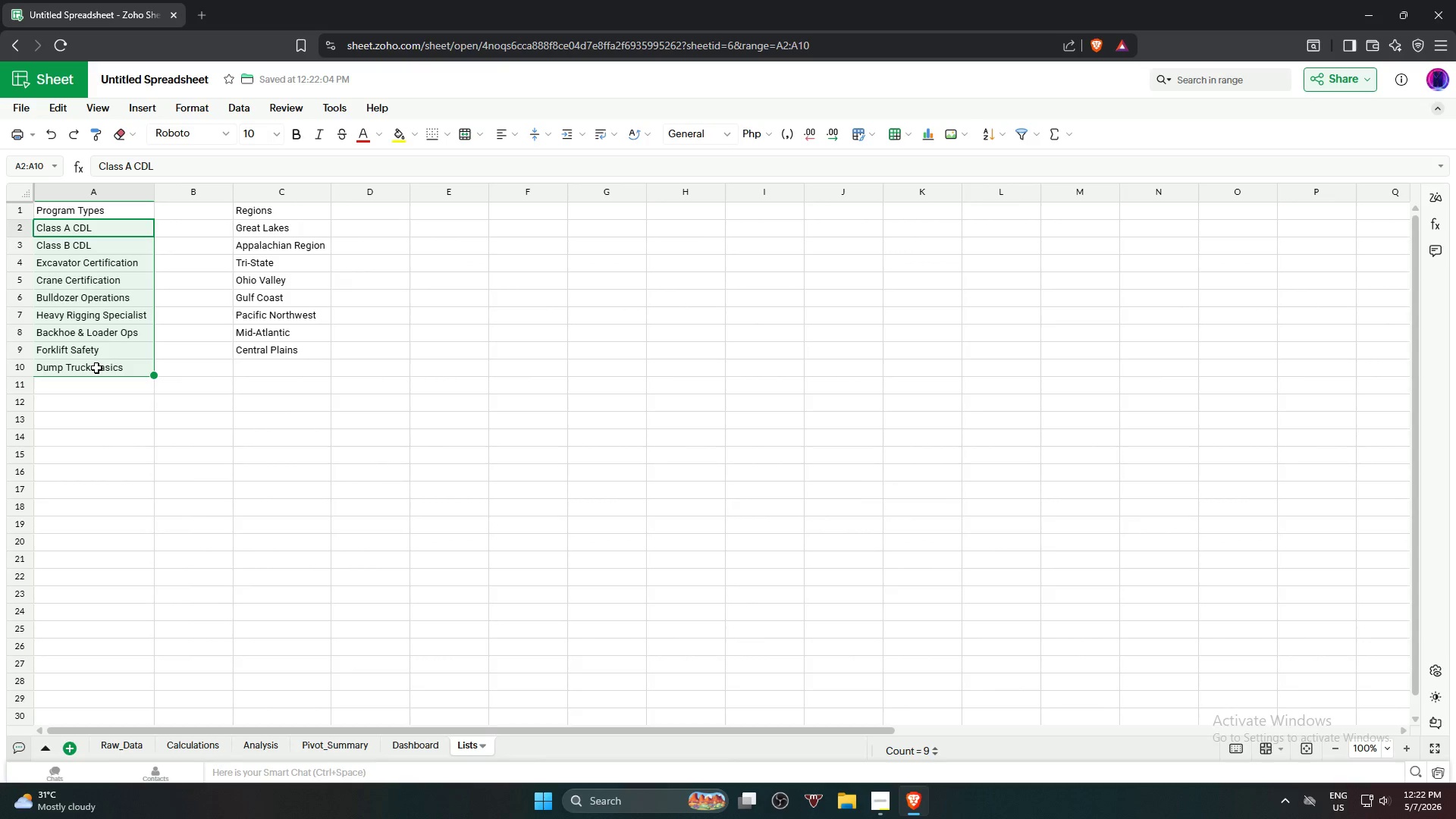 
key(Control+C)
 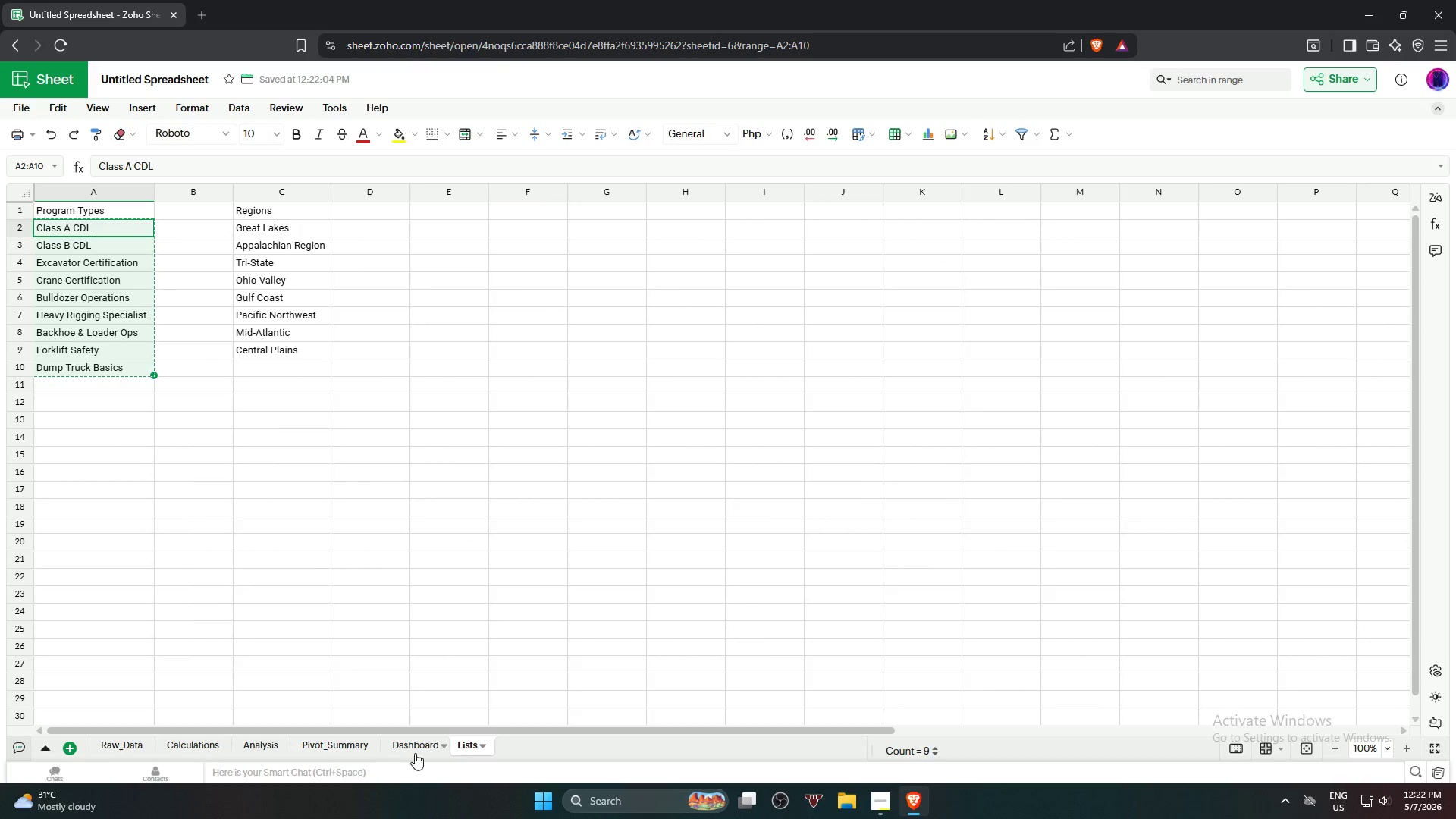 
left_click([413, 745])
 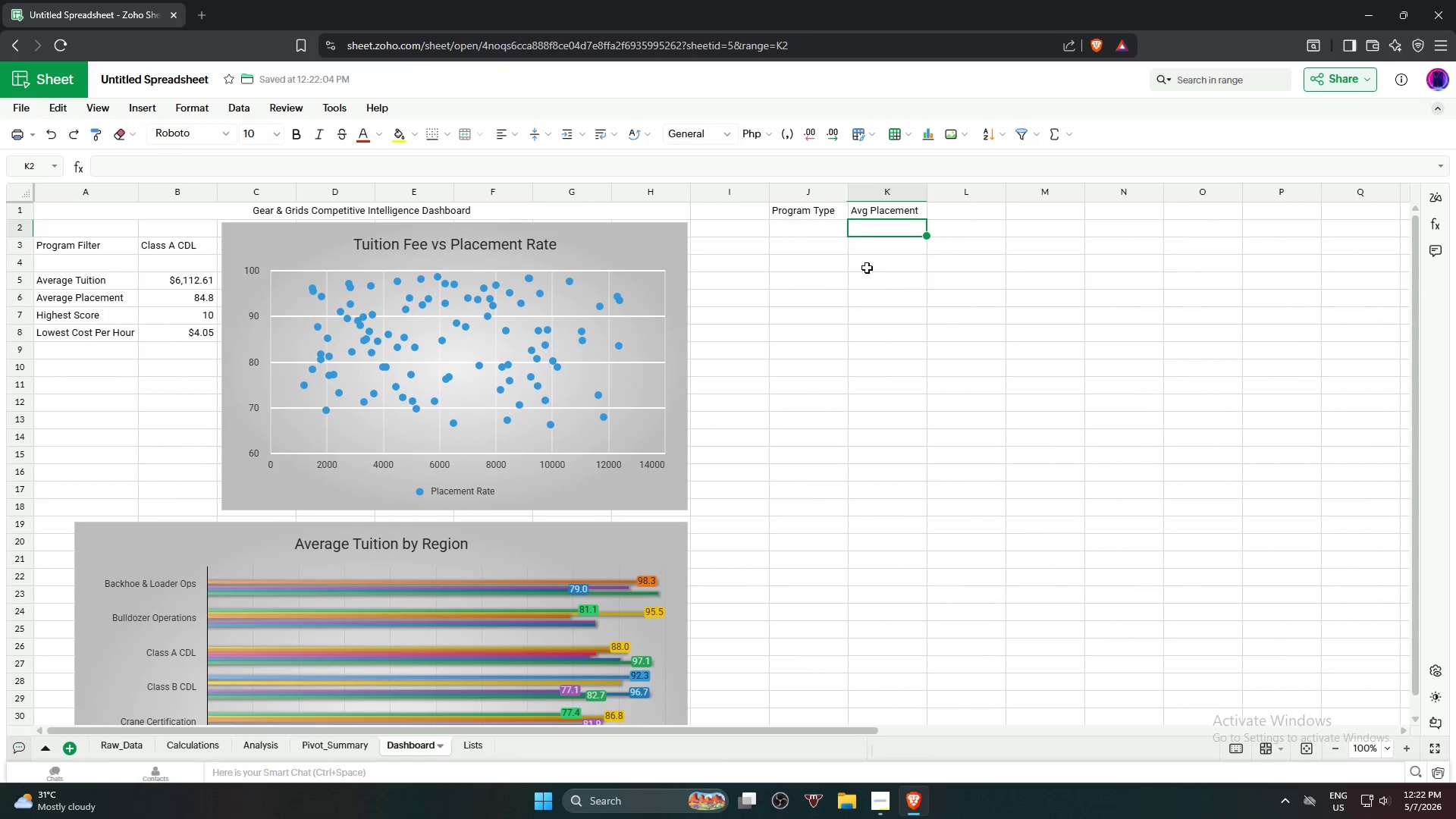 
left_click([824, 231])
 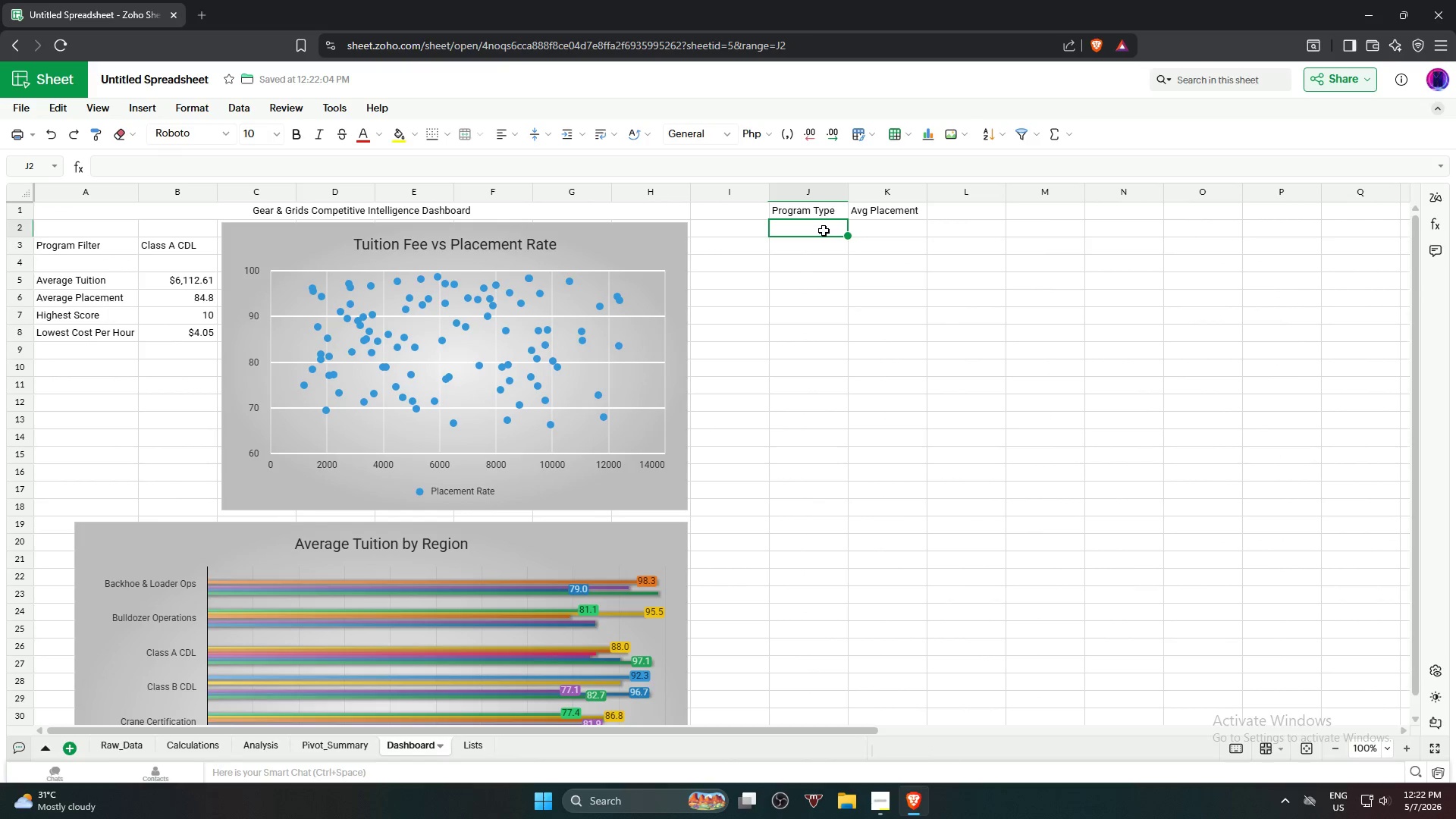 
key(Control+V)
 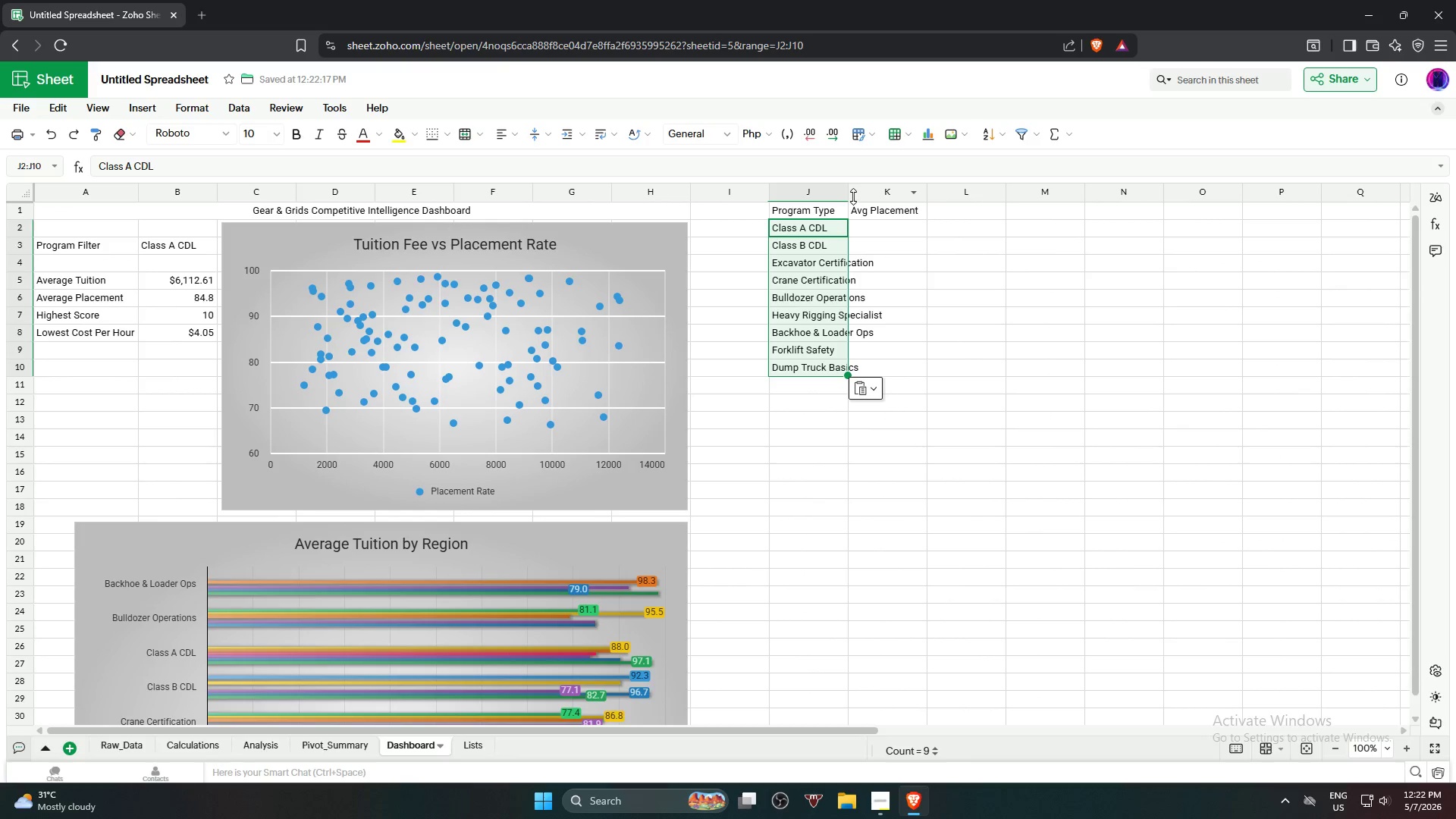 
double_click([849, 193])
 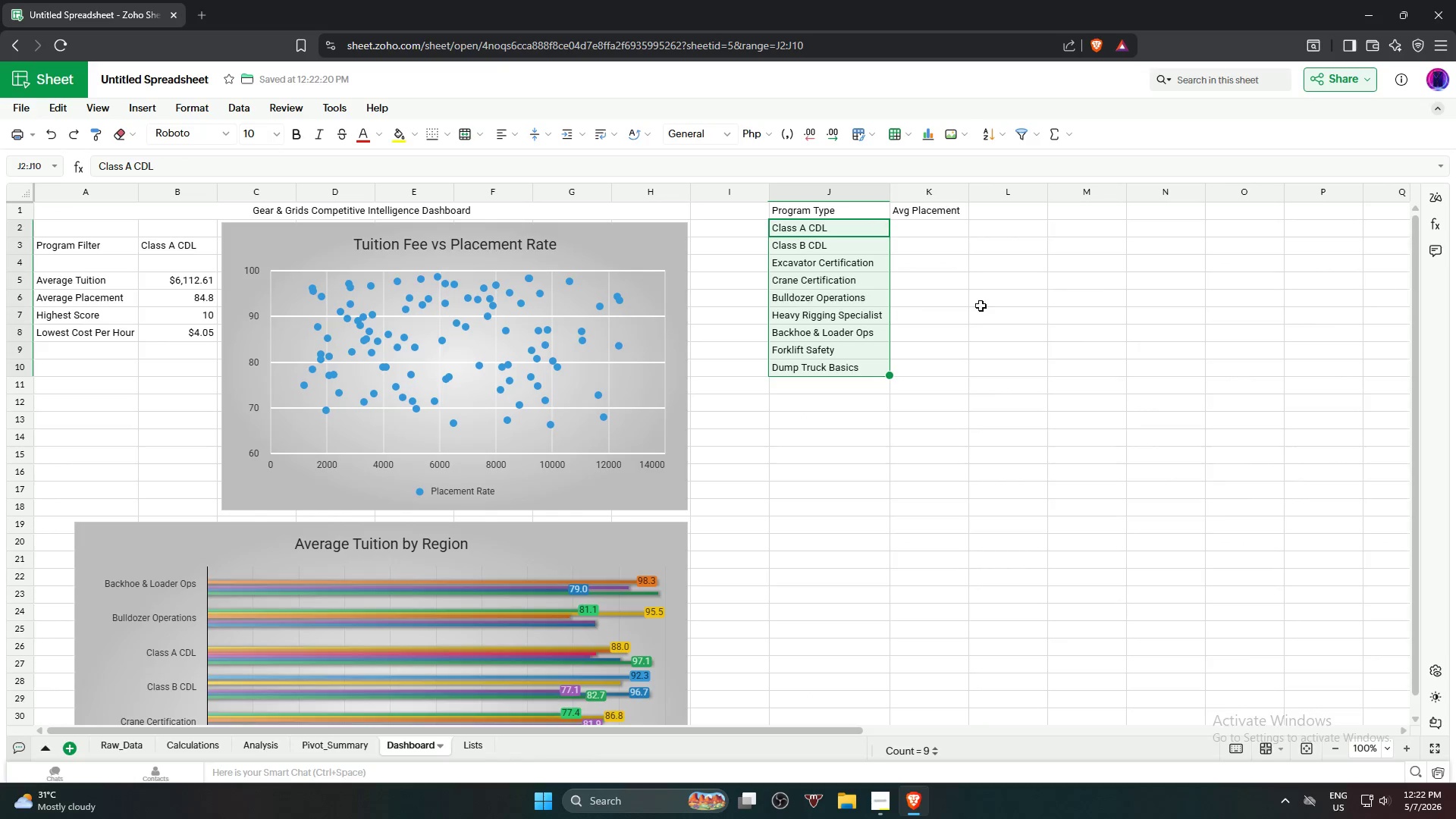 
left_click([1072, 429])
 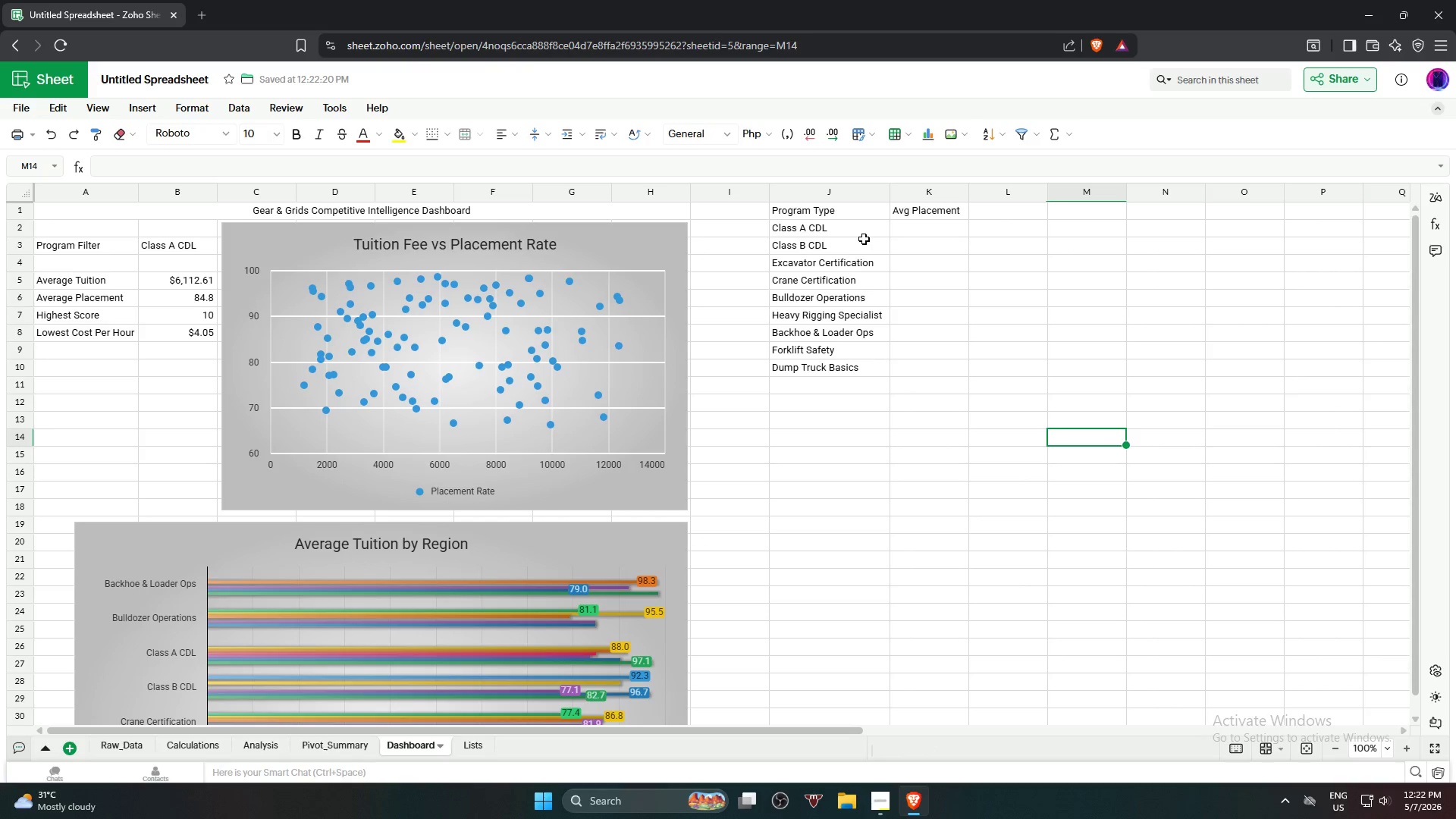 
wait(11.59)
 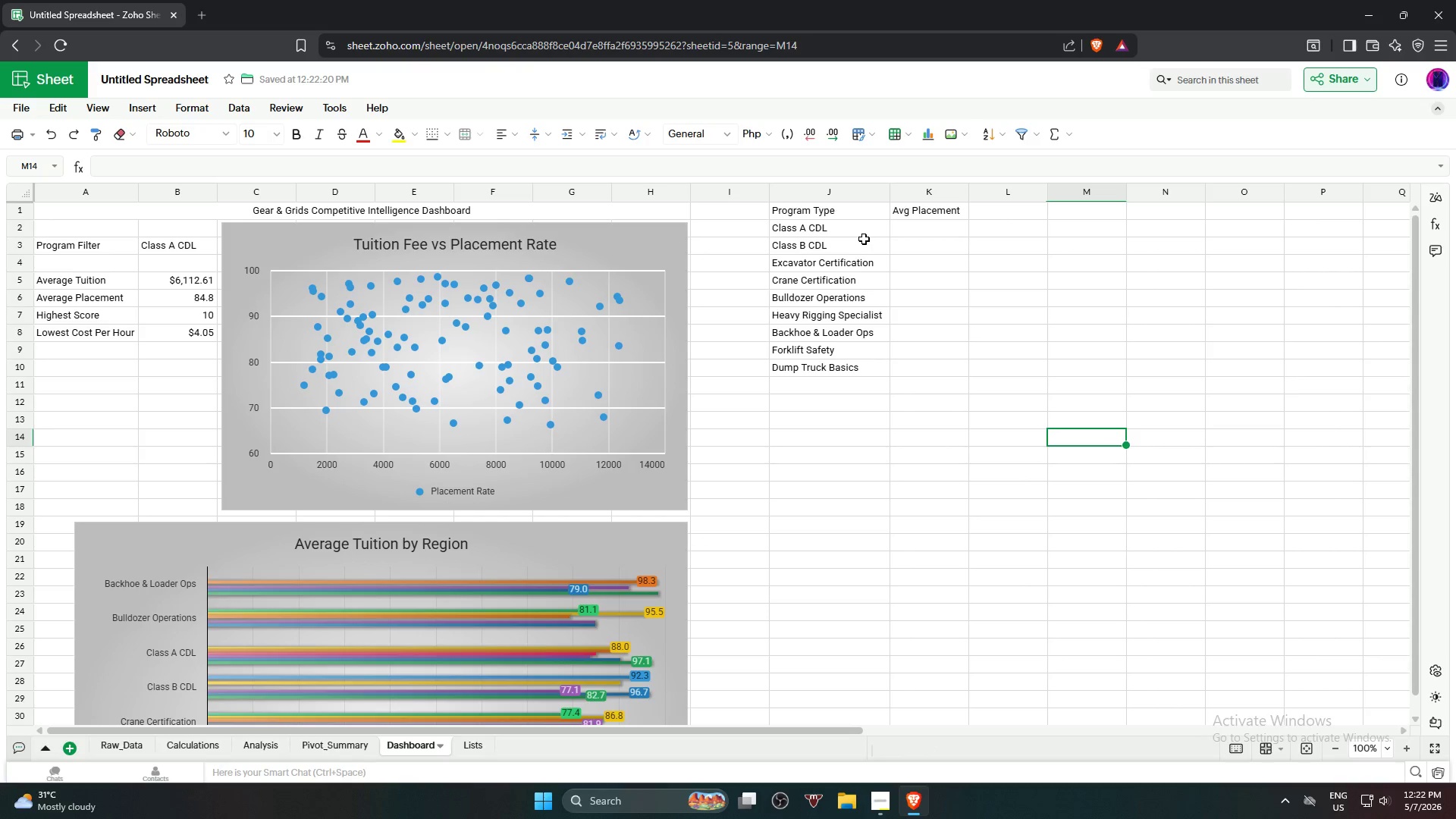 
left_click([858, 279])
 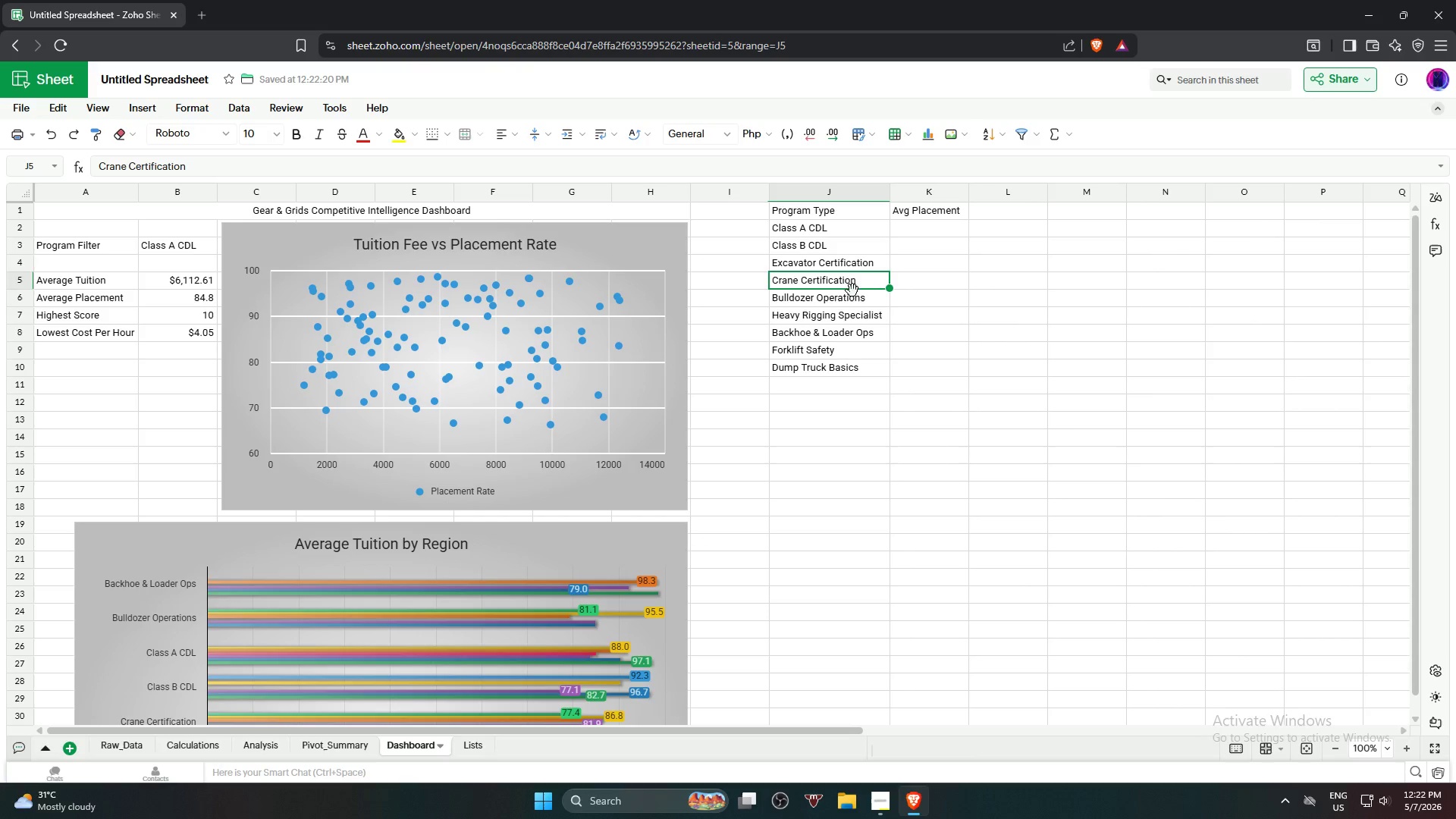 
left_click([849, 300])
 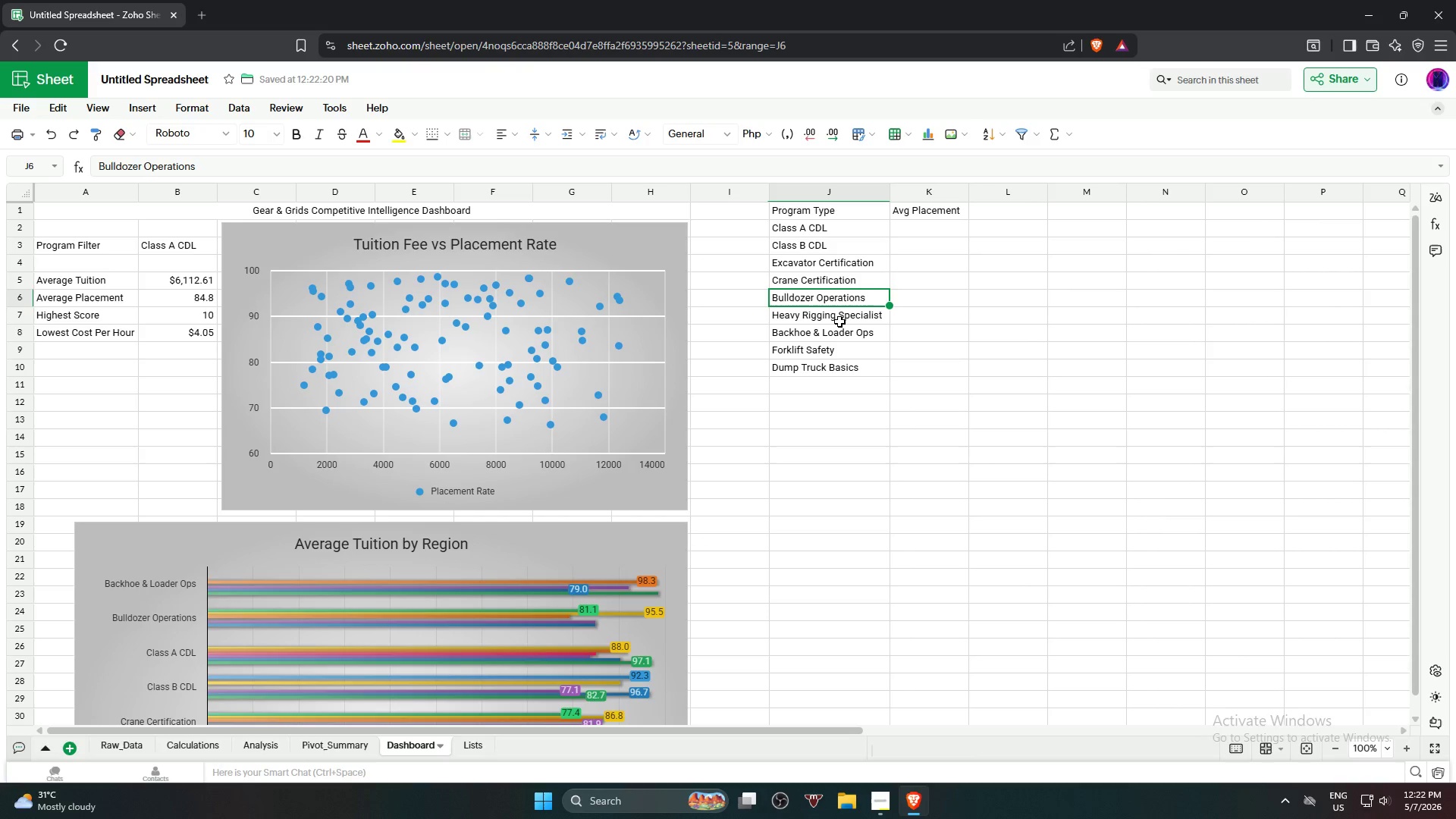 
left_click([839, 322])
 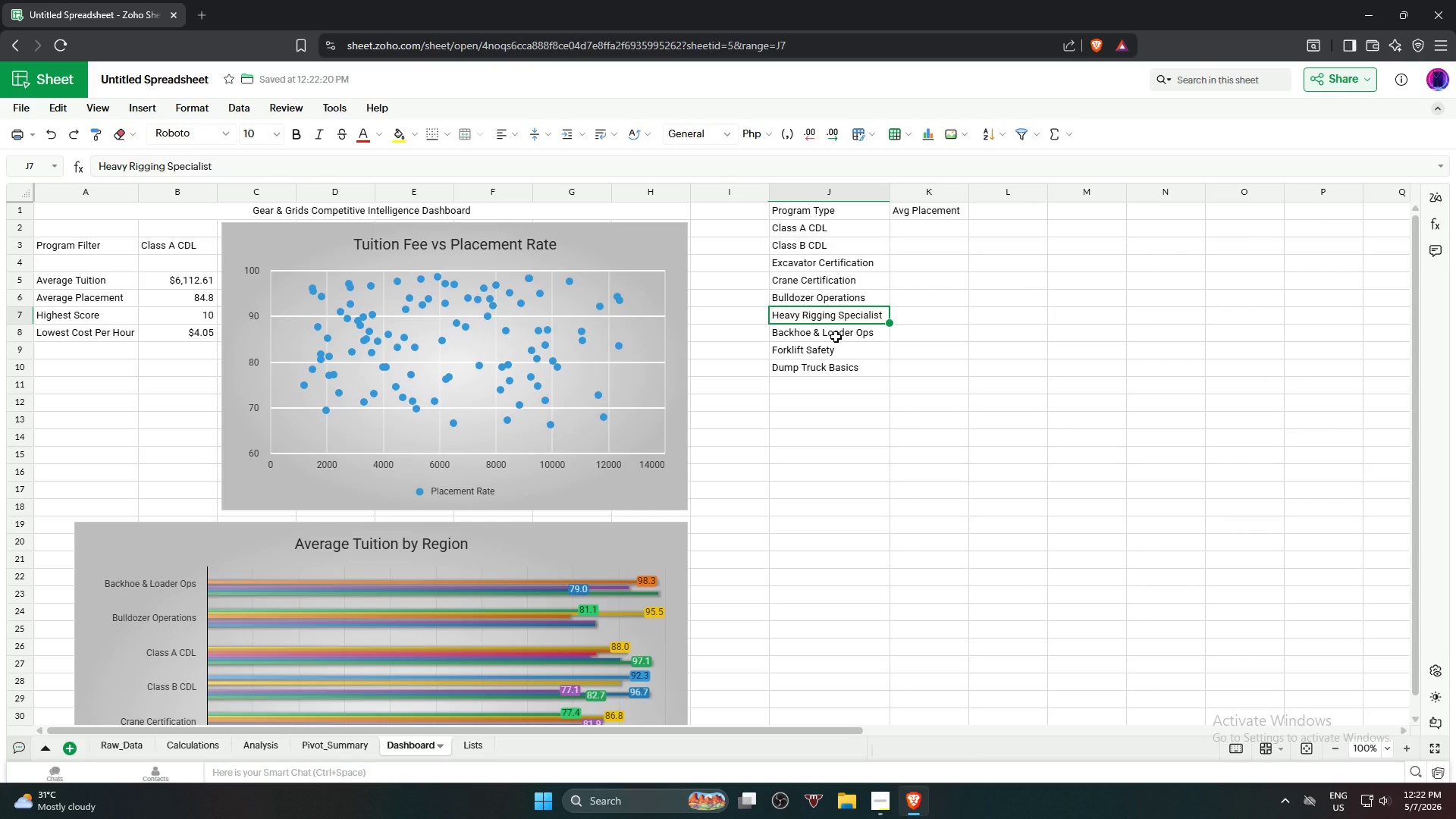 
left_click([836, 337])
 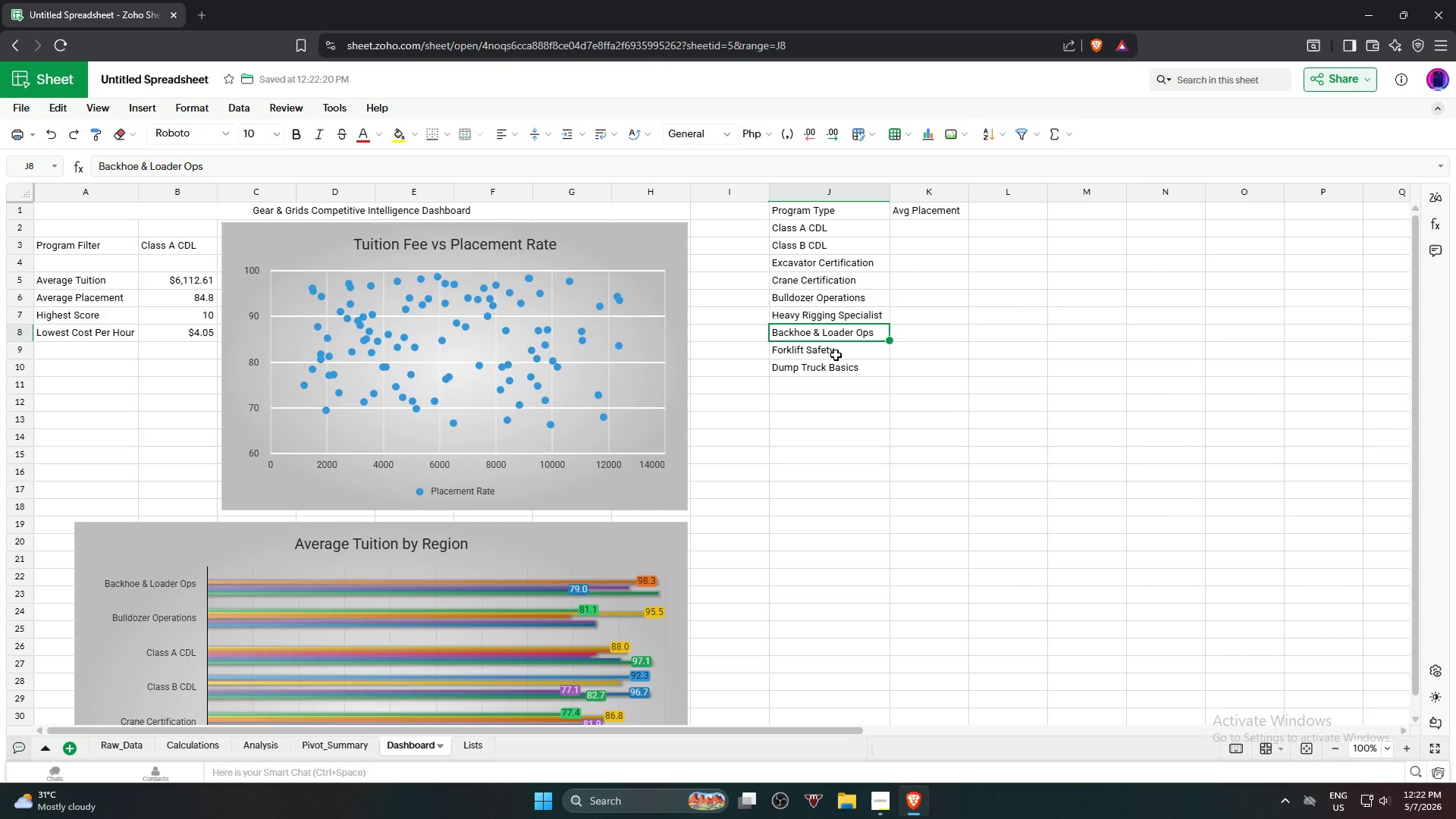 
wait(6.38)
 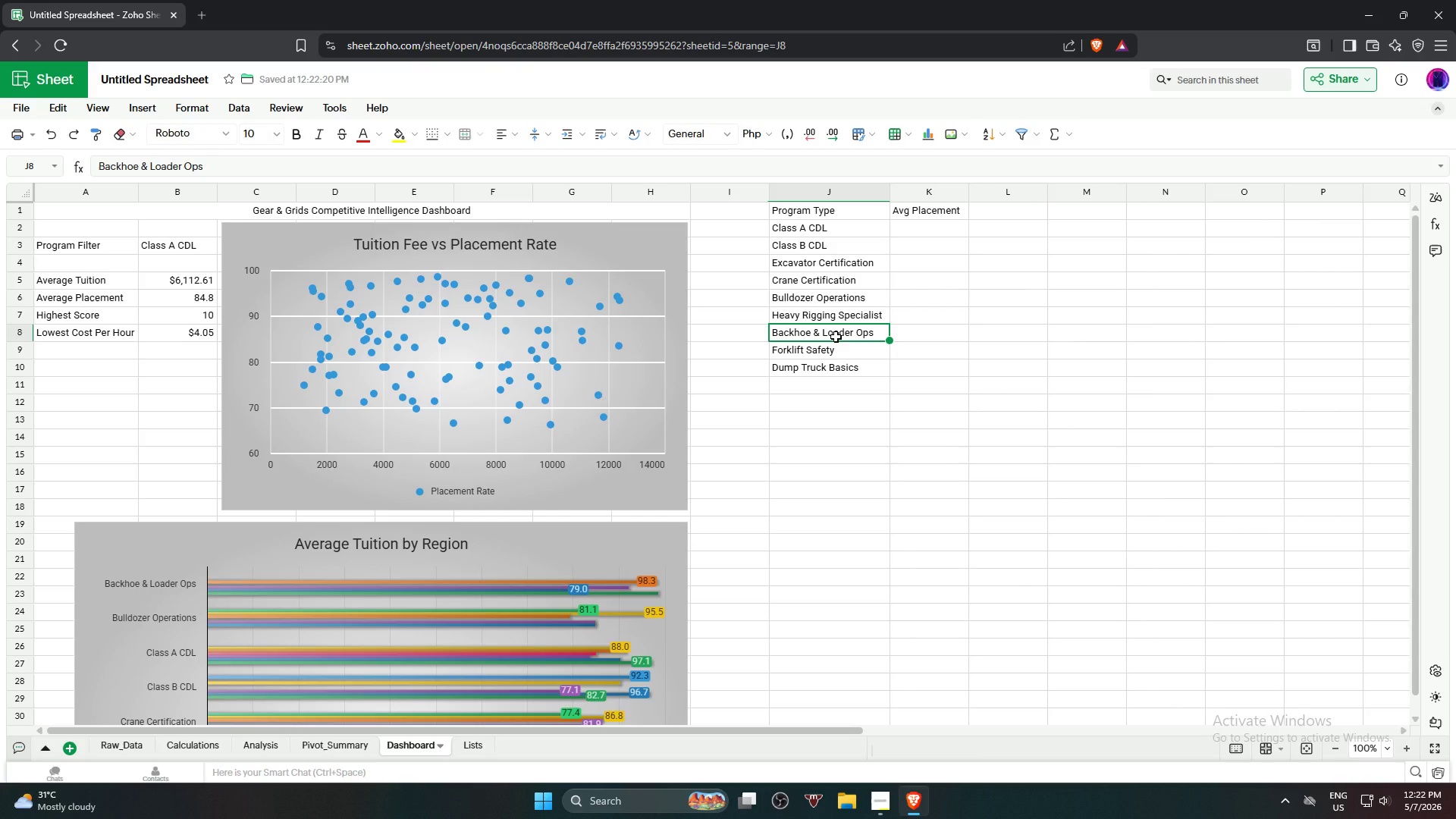 
left_click([836, 355])
 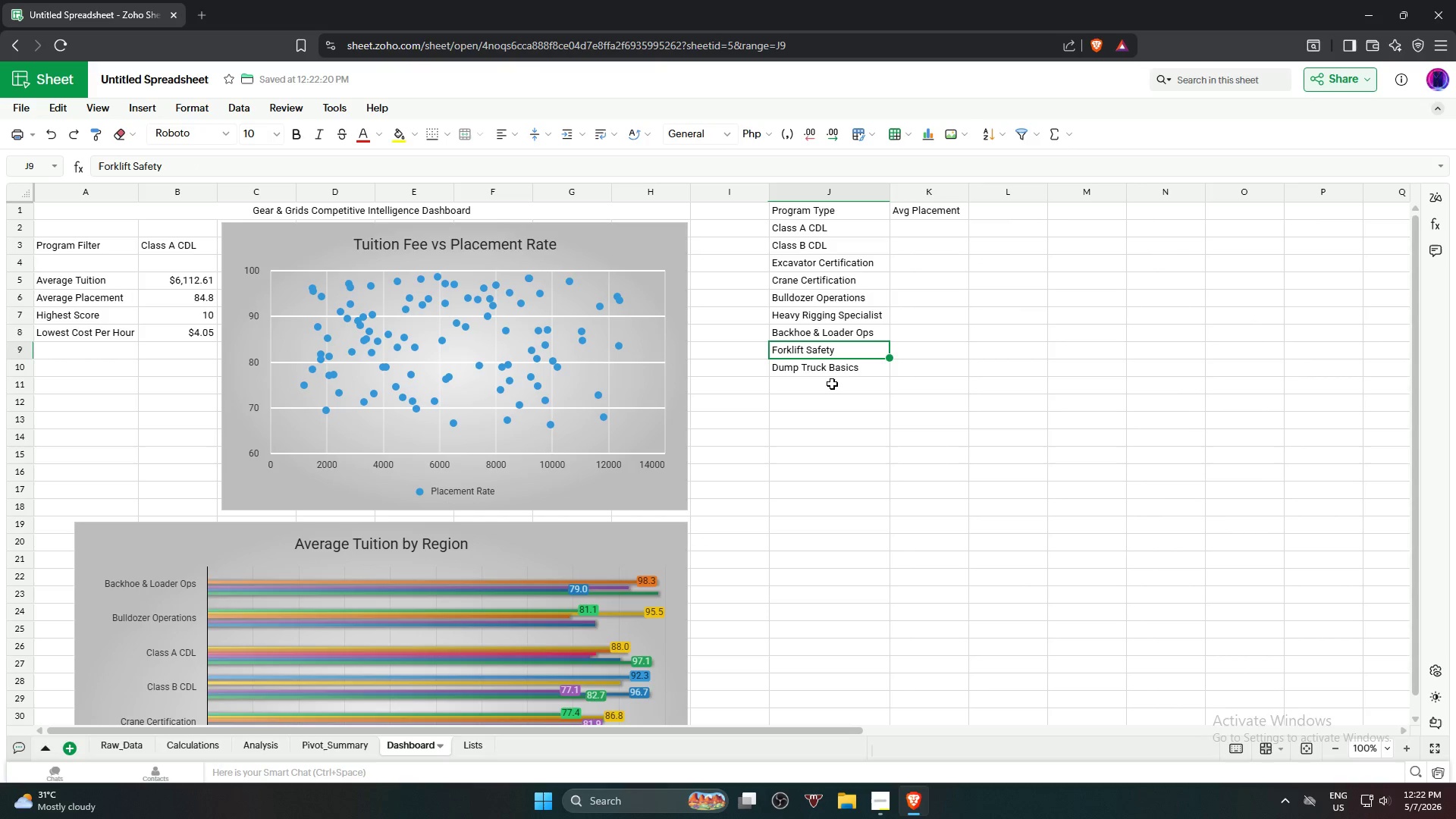 
left_click([828, 372])
 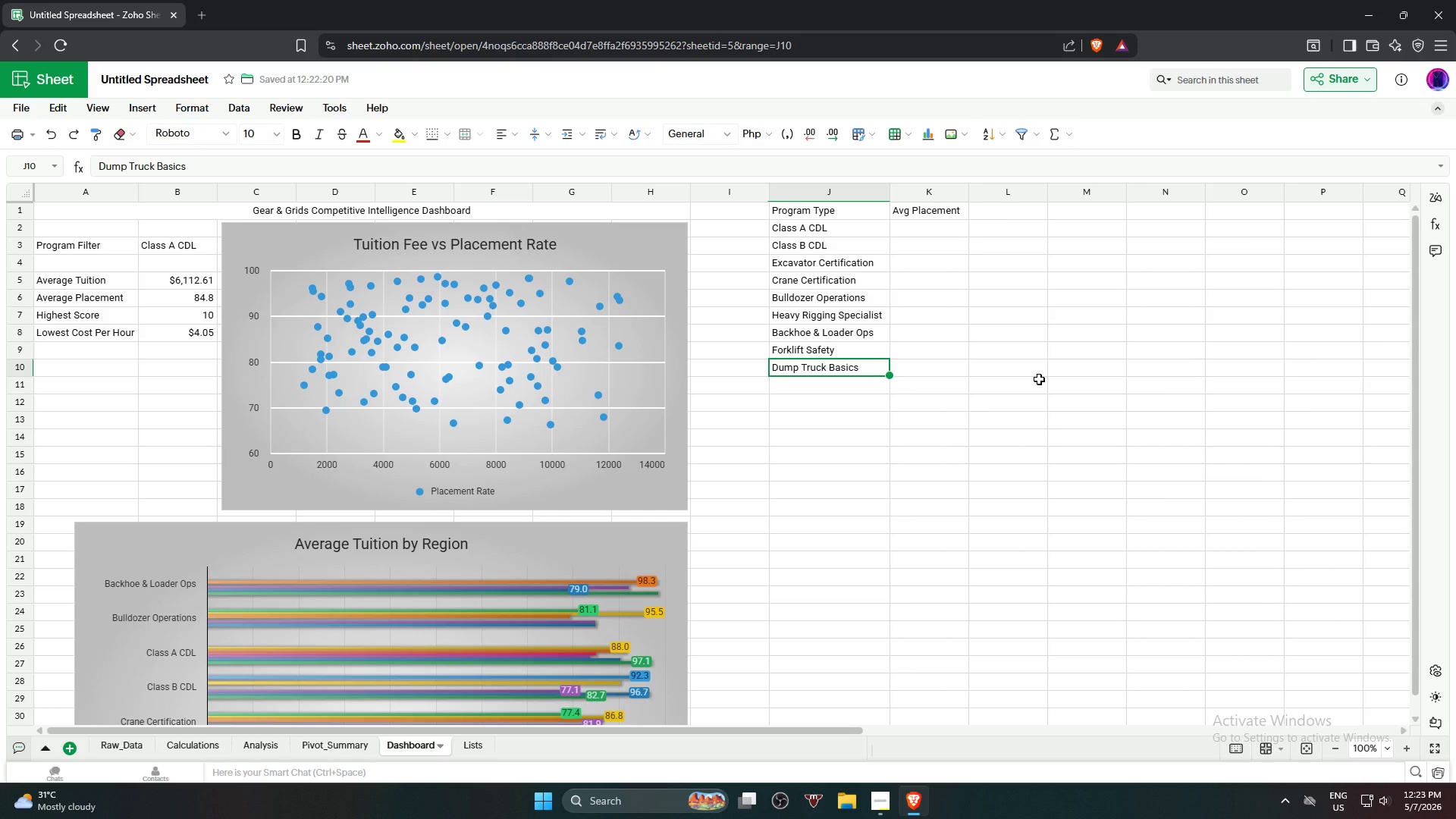 
wait(16.77)
 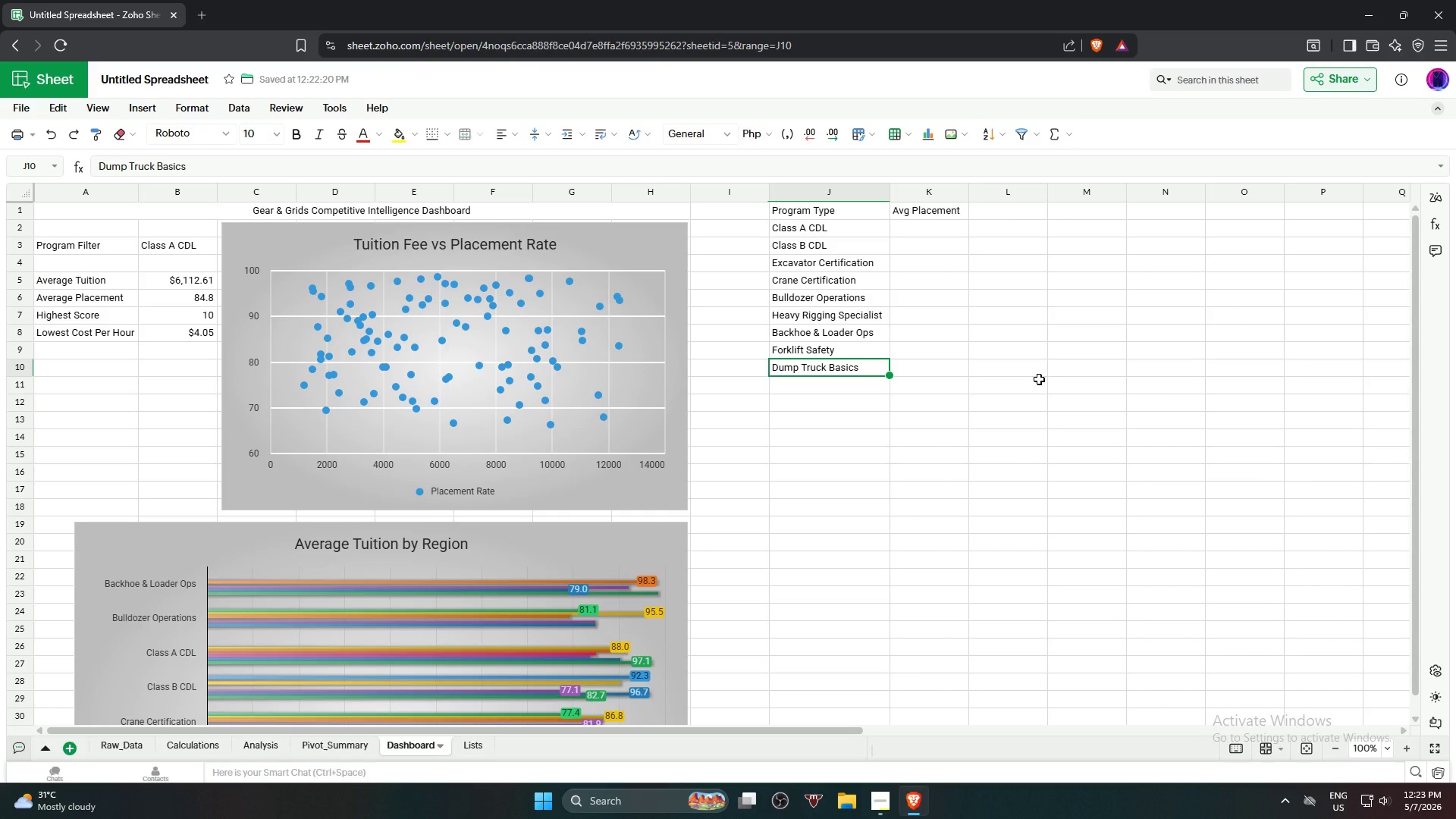 
left_click([929, 233])
 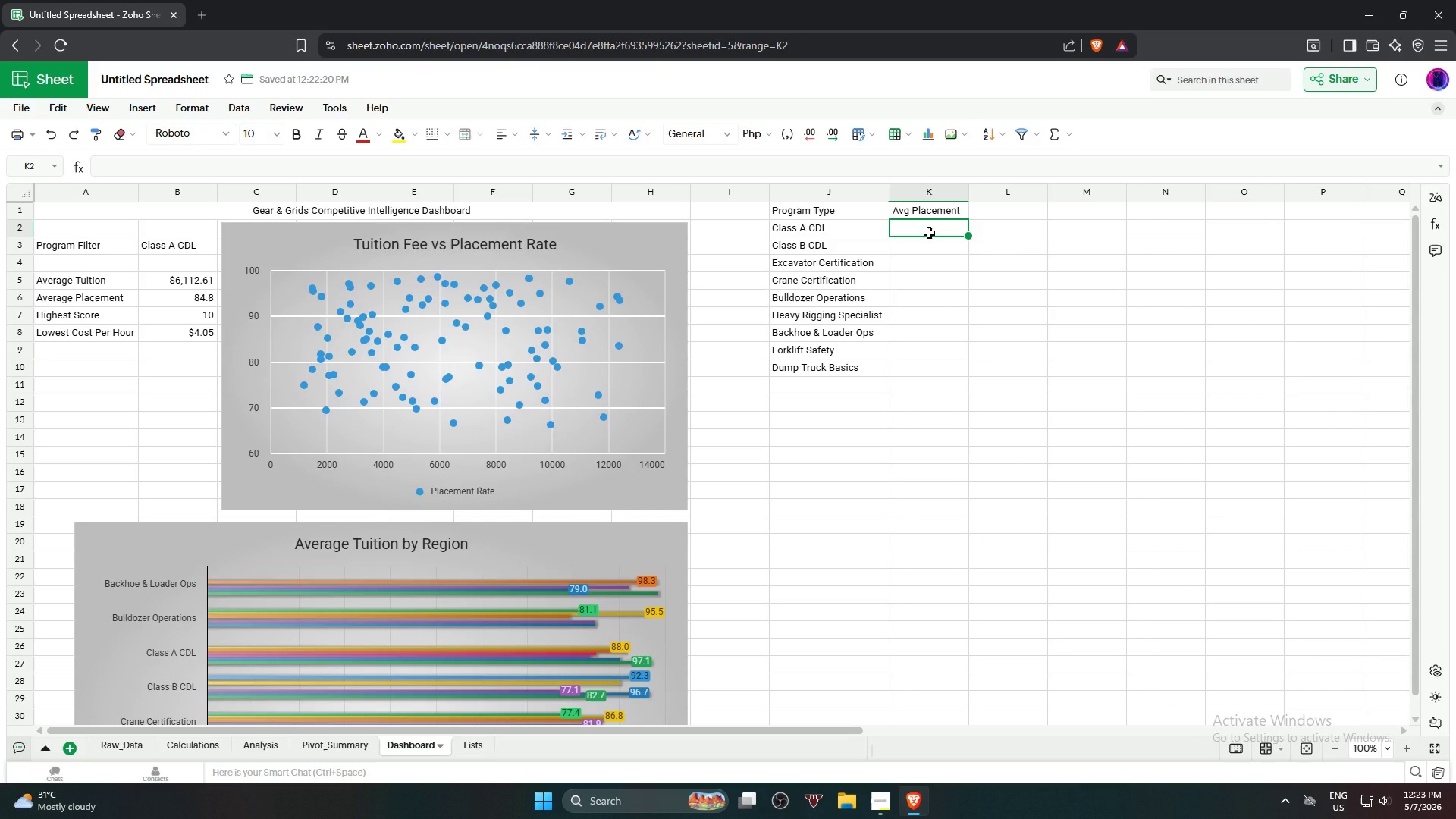 
wait(5.75)
 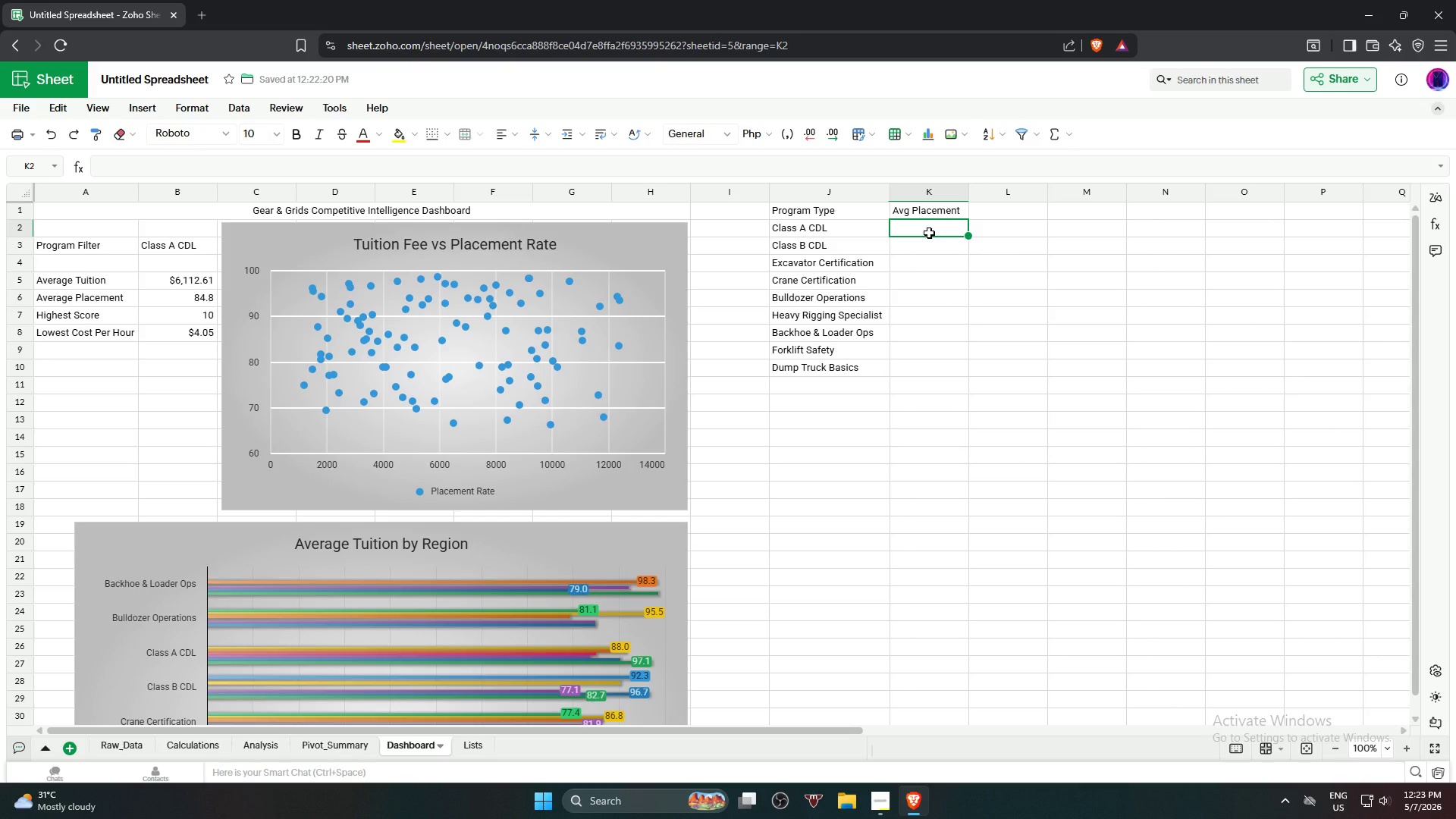 
type(=AVE)
 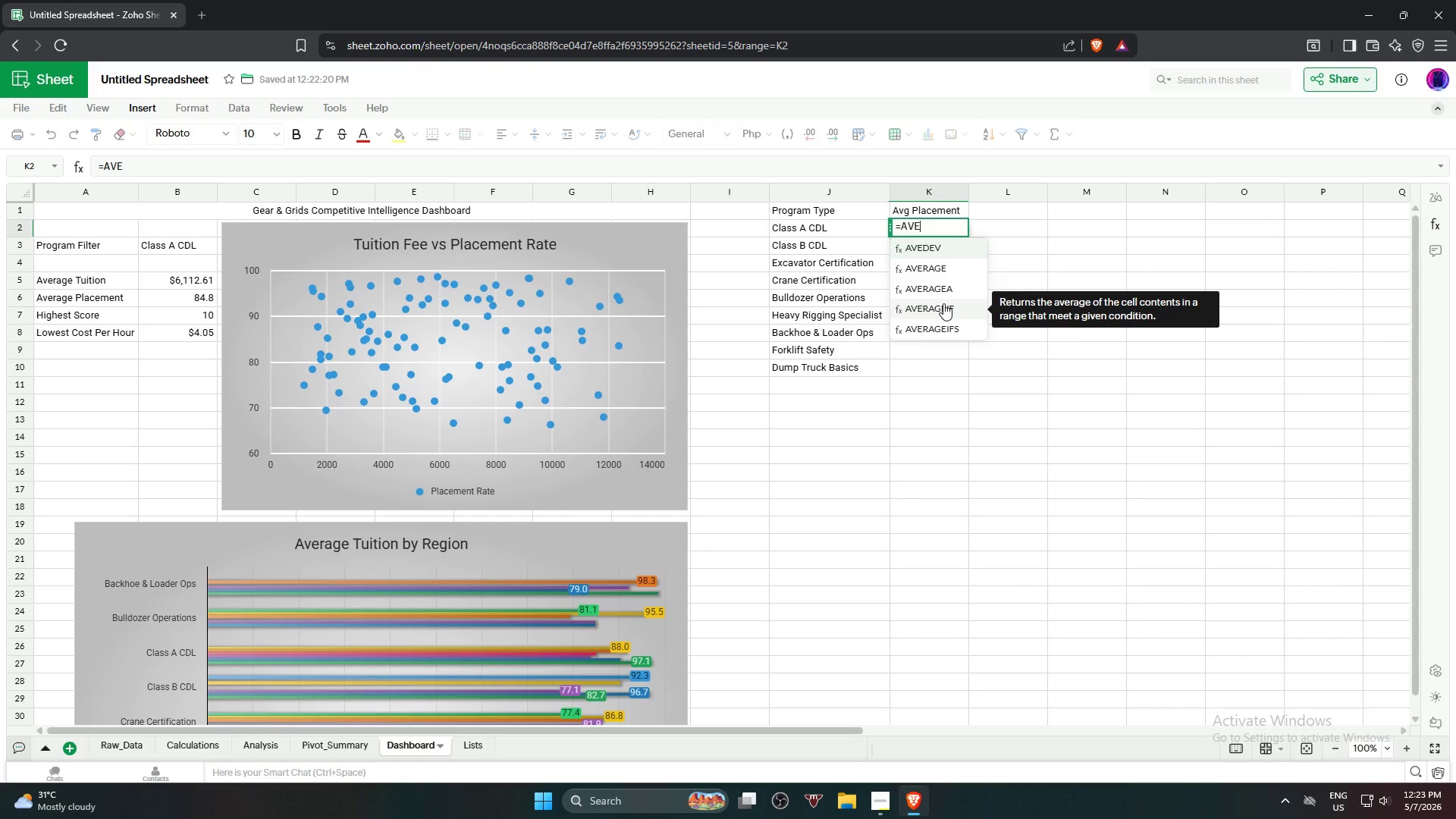 
left_click([943, 303])
 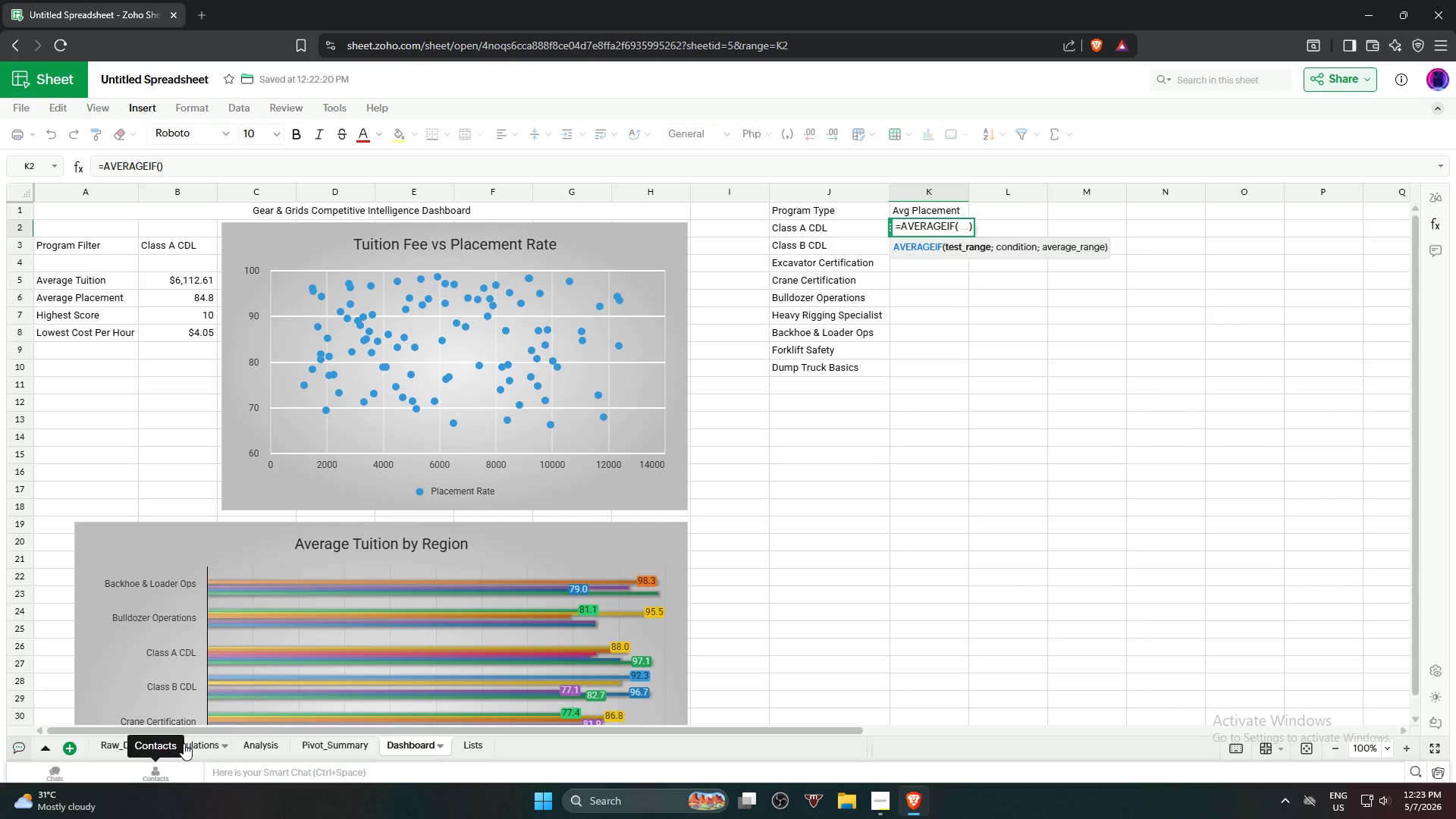 
left_click([195, 746])
 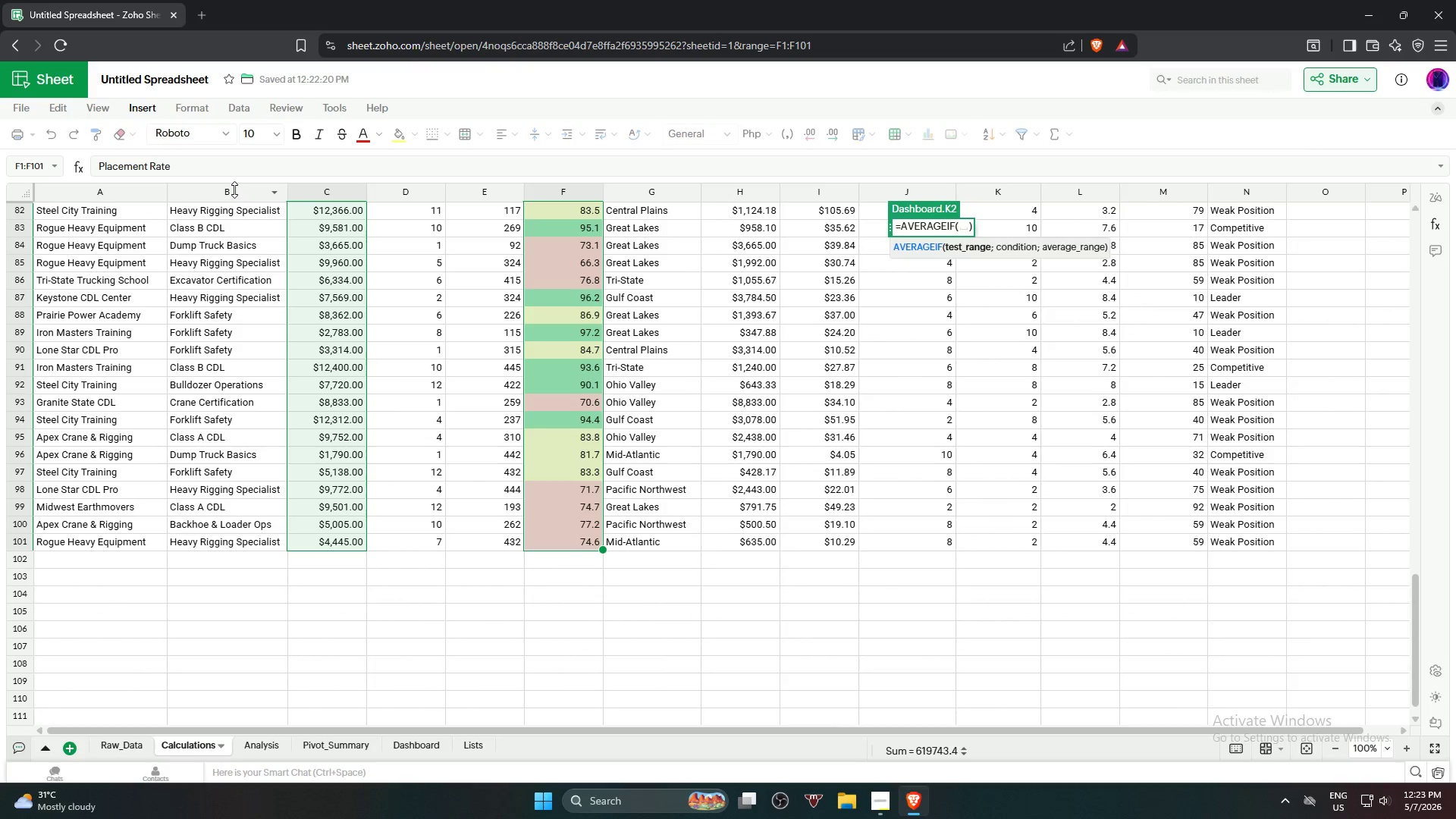 
left_click([234, 190])
 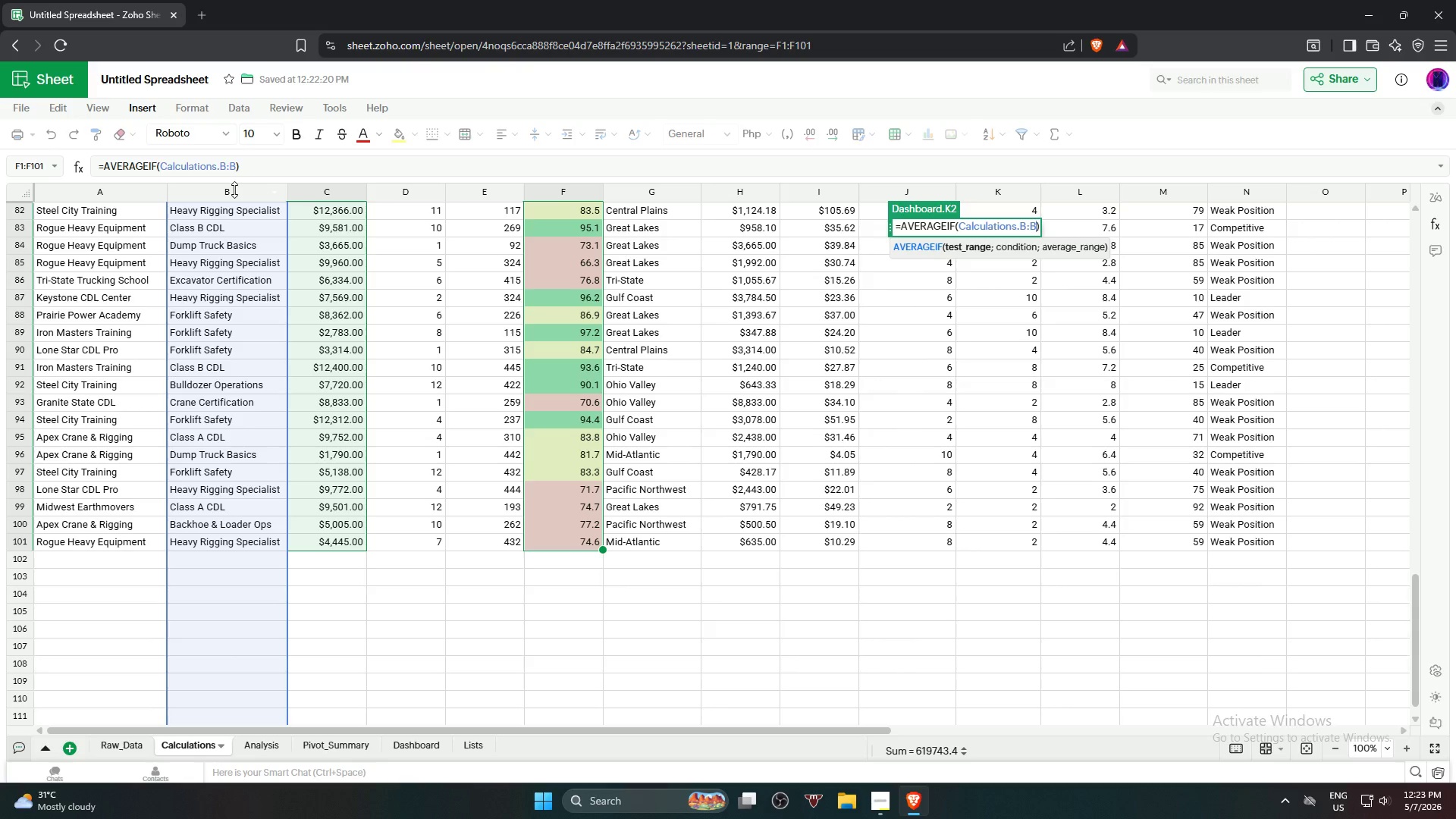 
key(Comma)
 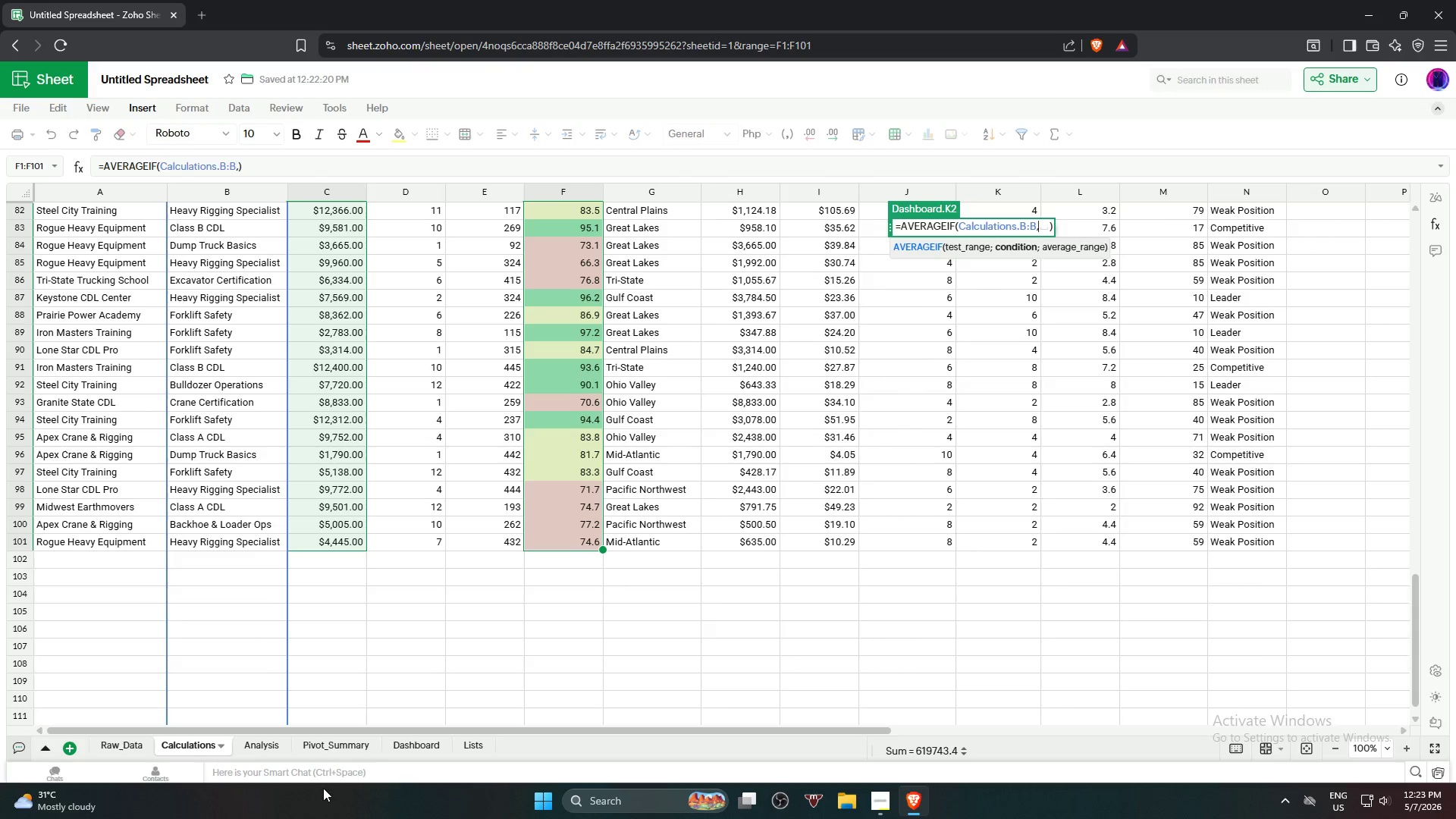 
wait(5.6)
 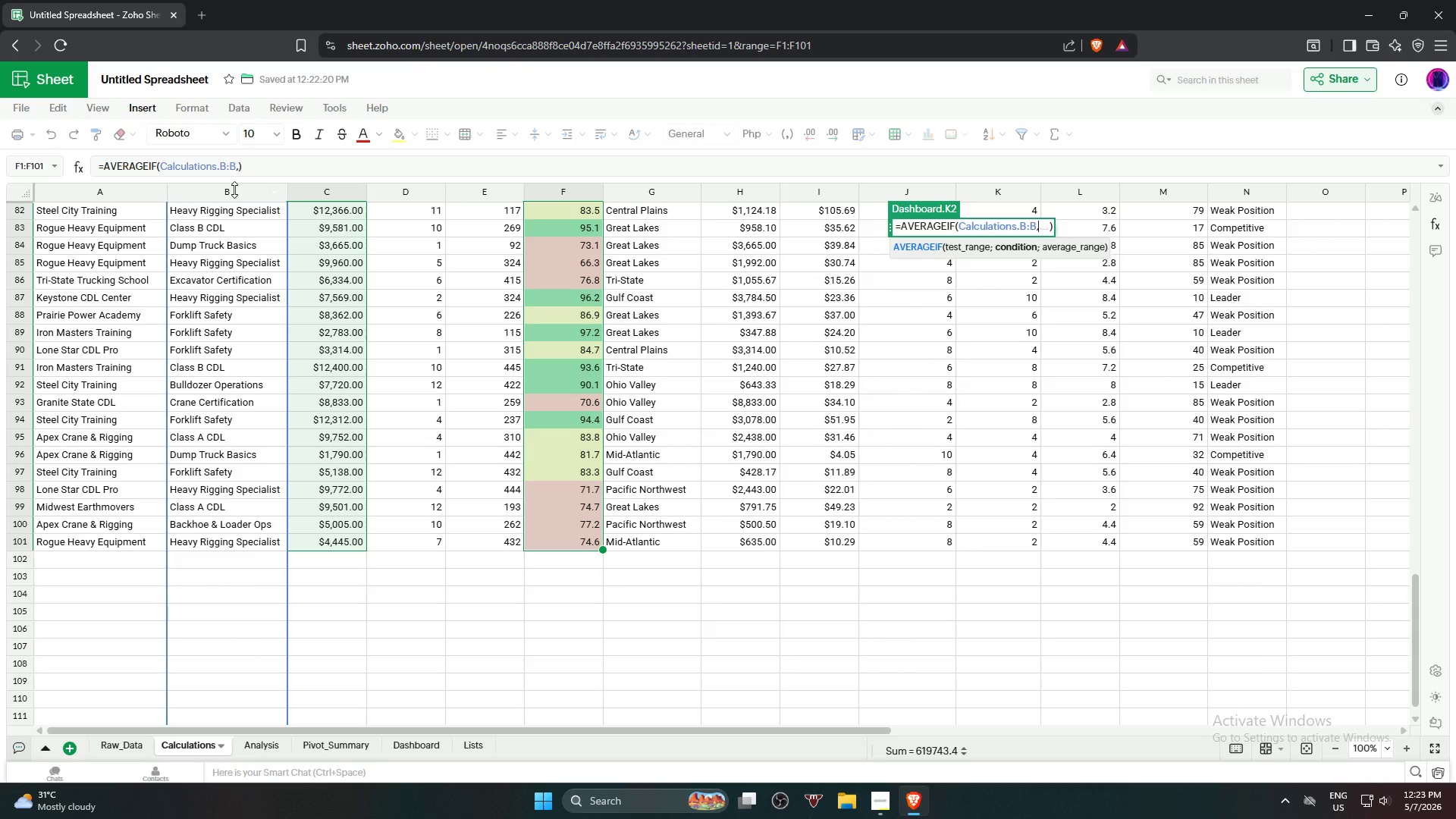 
mouse_move([270, 748])
 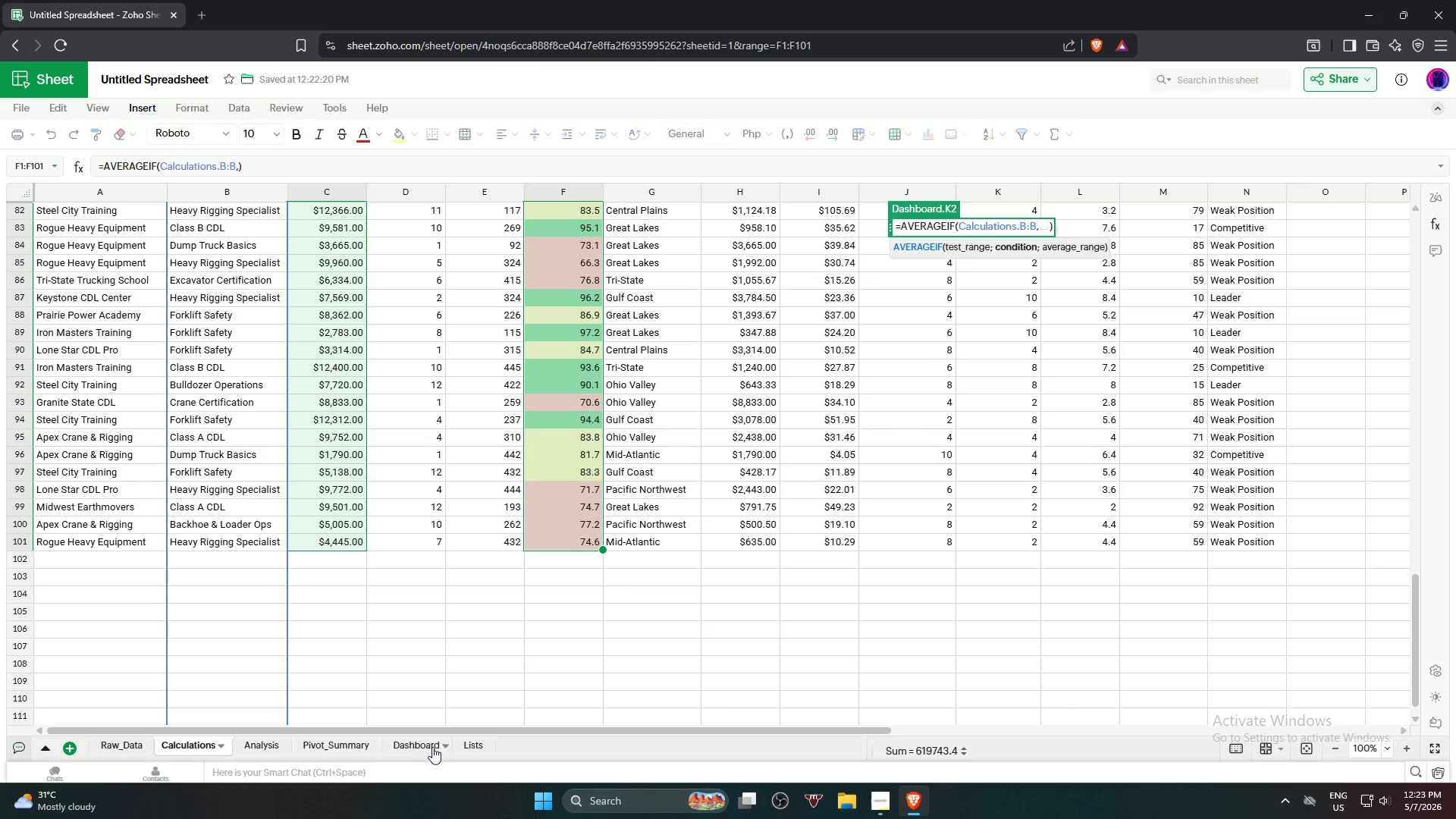 
left_click([416, 751])
 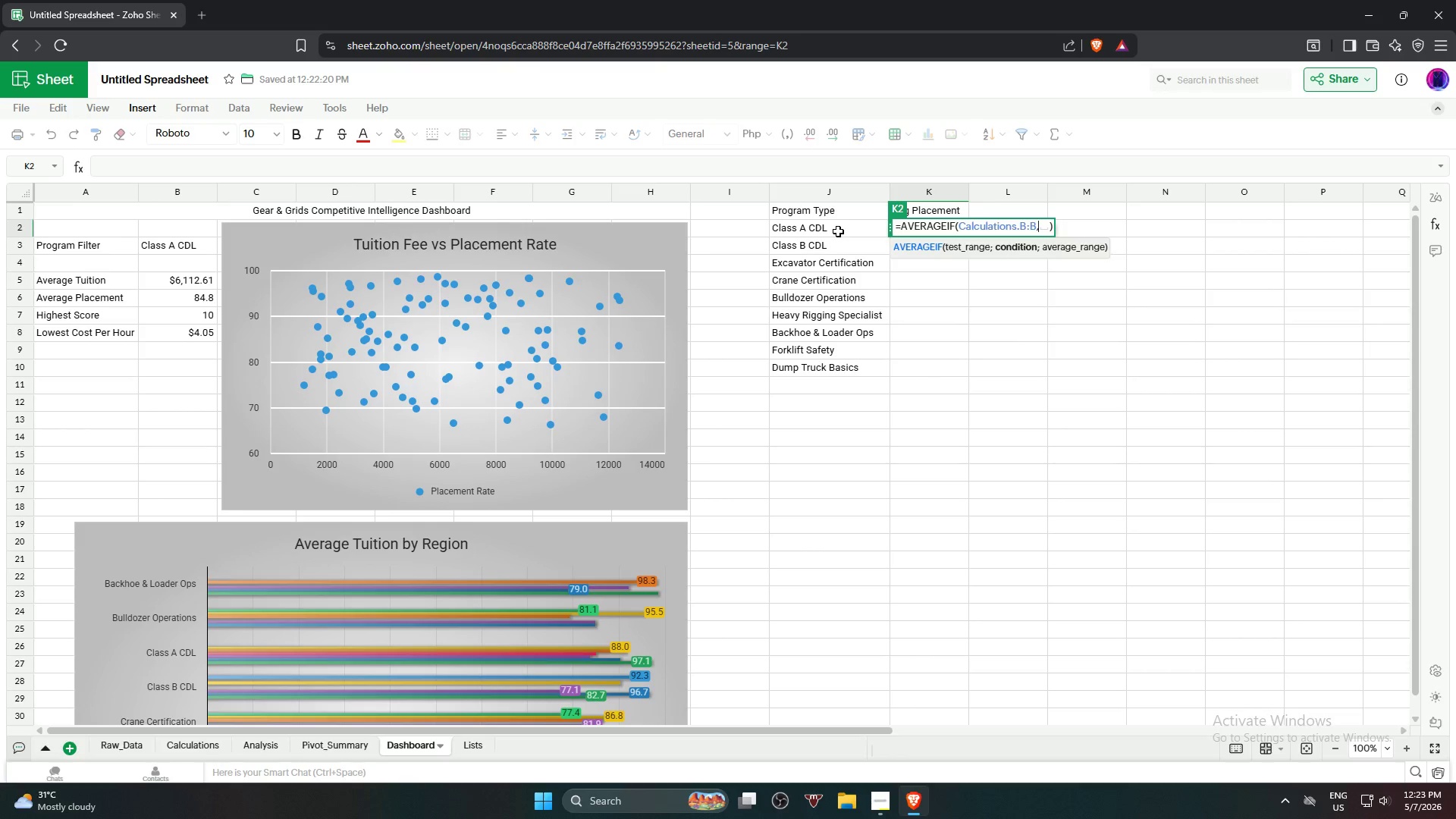 
left_click([838, 230])
 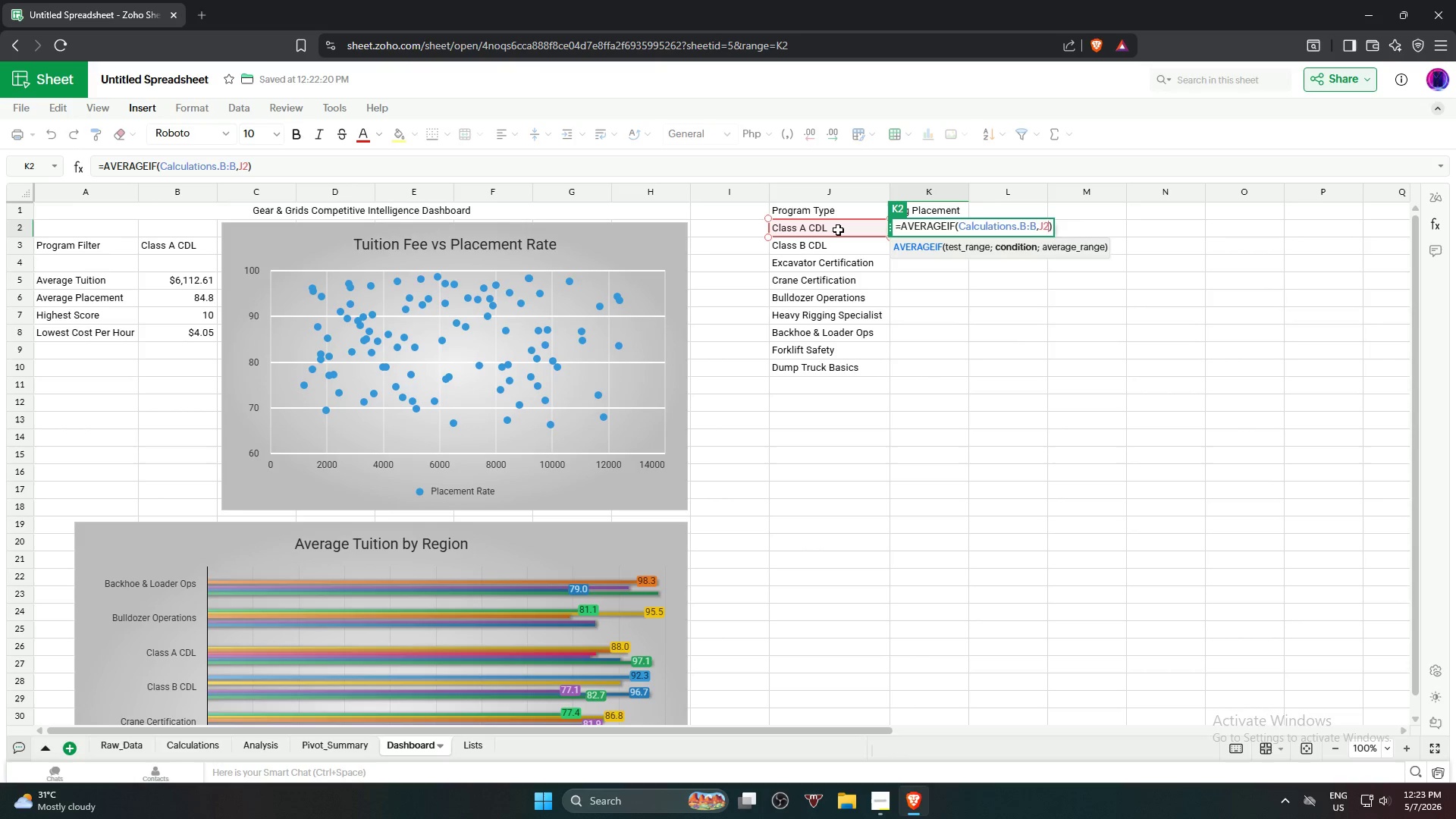 
key(Comma)
 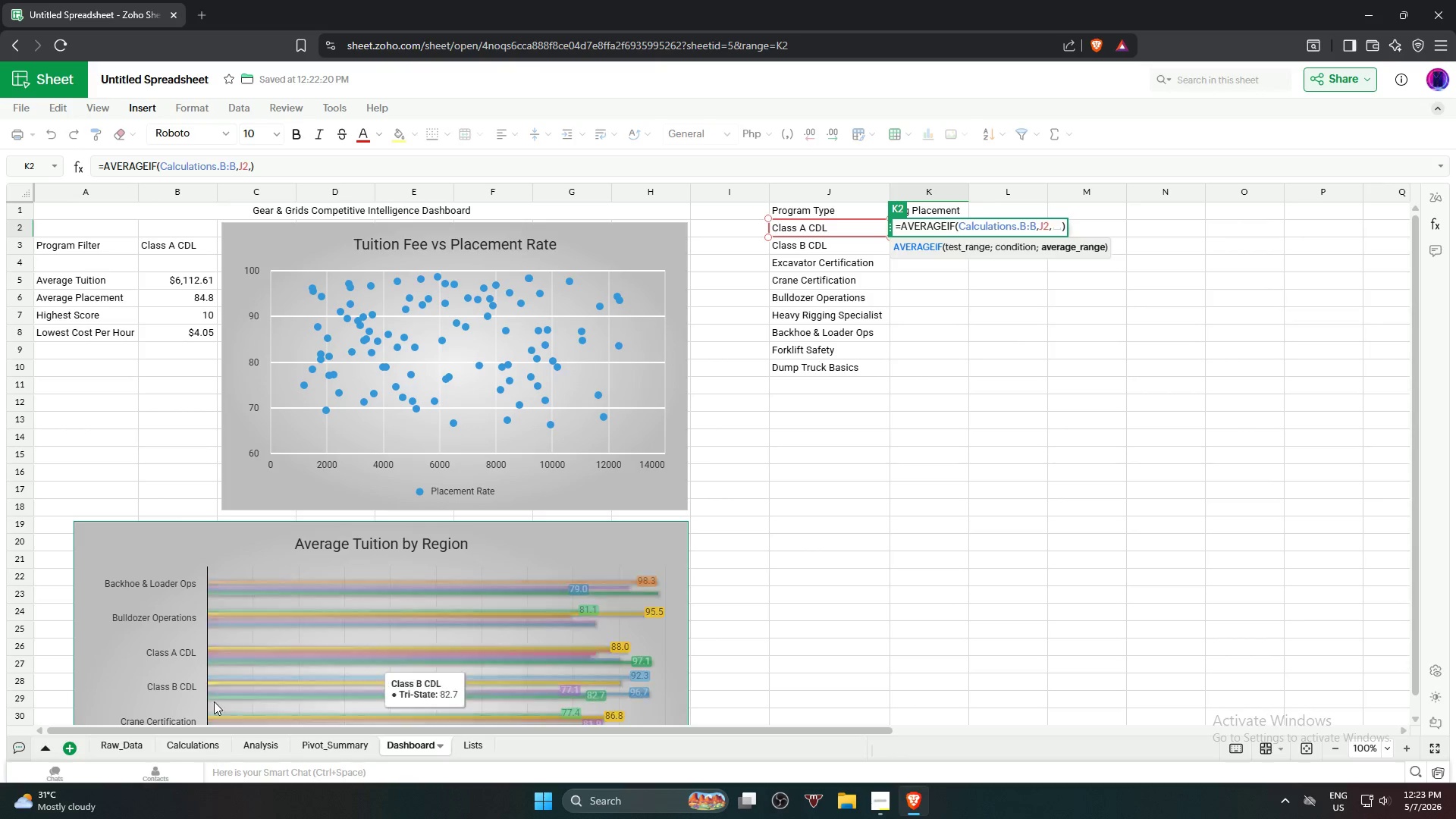 
left_click([190, 745])
 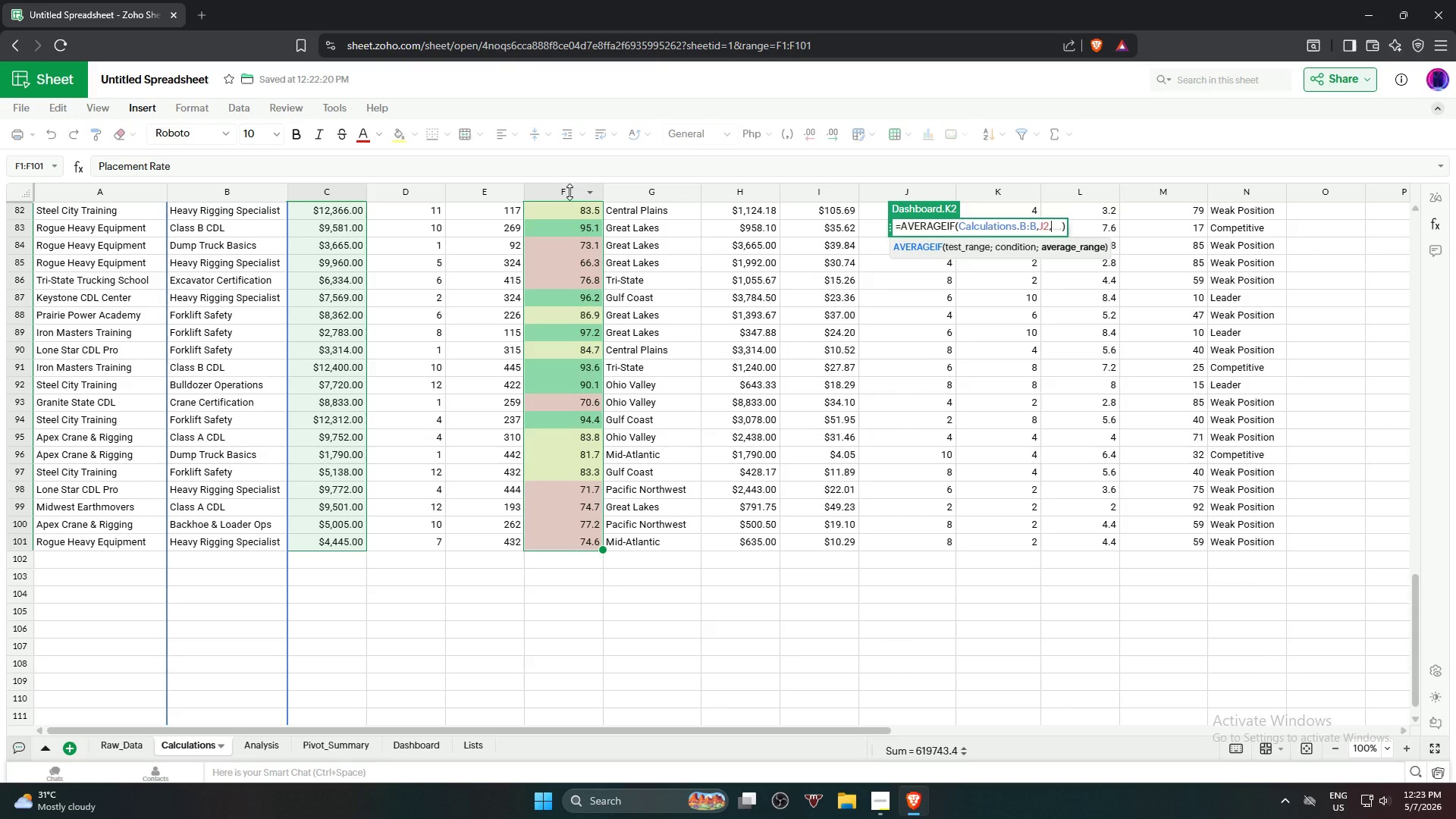 
left_click([570, 192])
 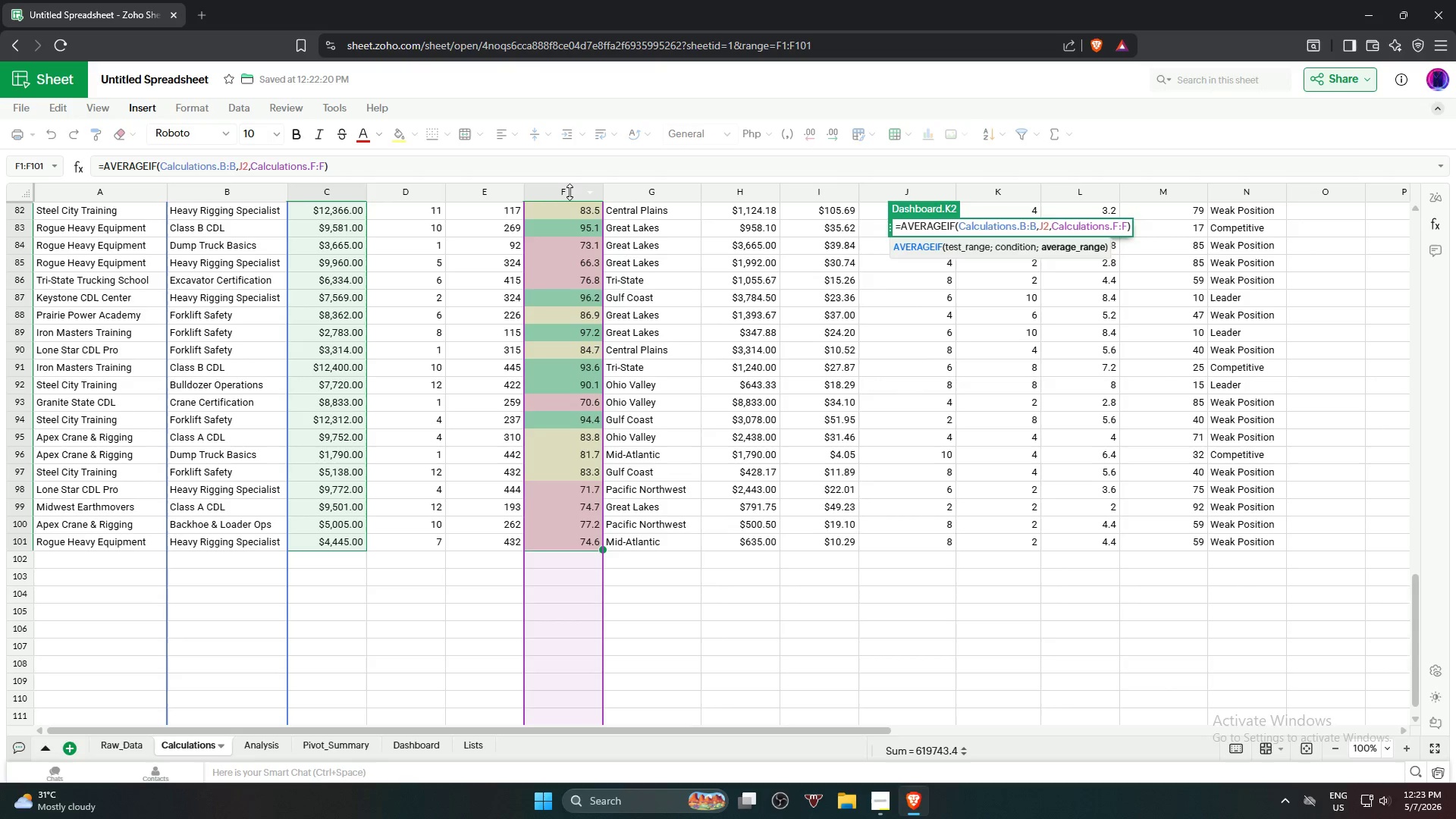 
key(NumpadEnter)
 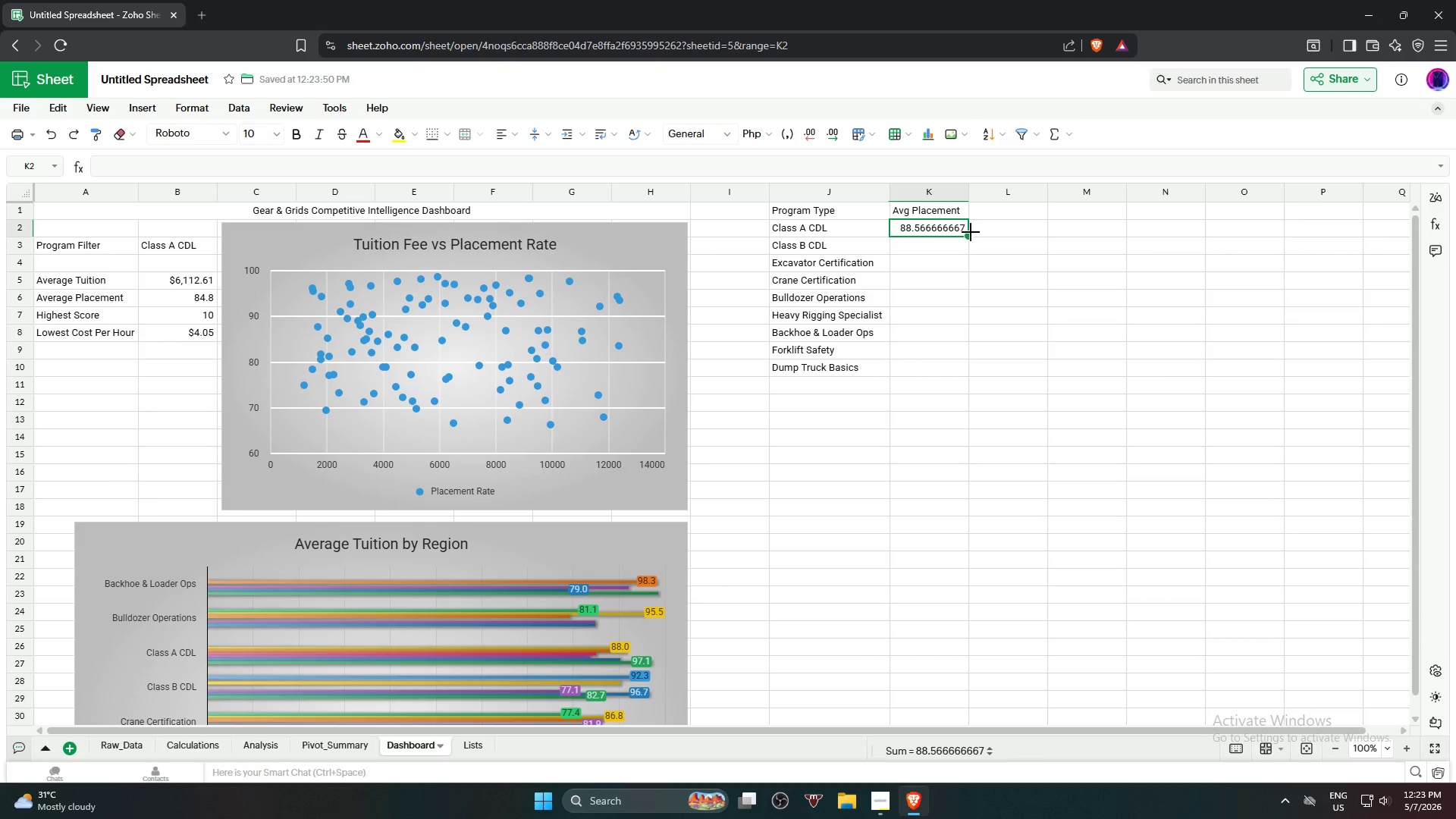 
left_click_drag(start_coordinate=[971, 236], to_coordinate=[965, 365])
 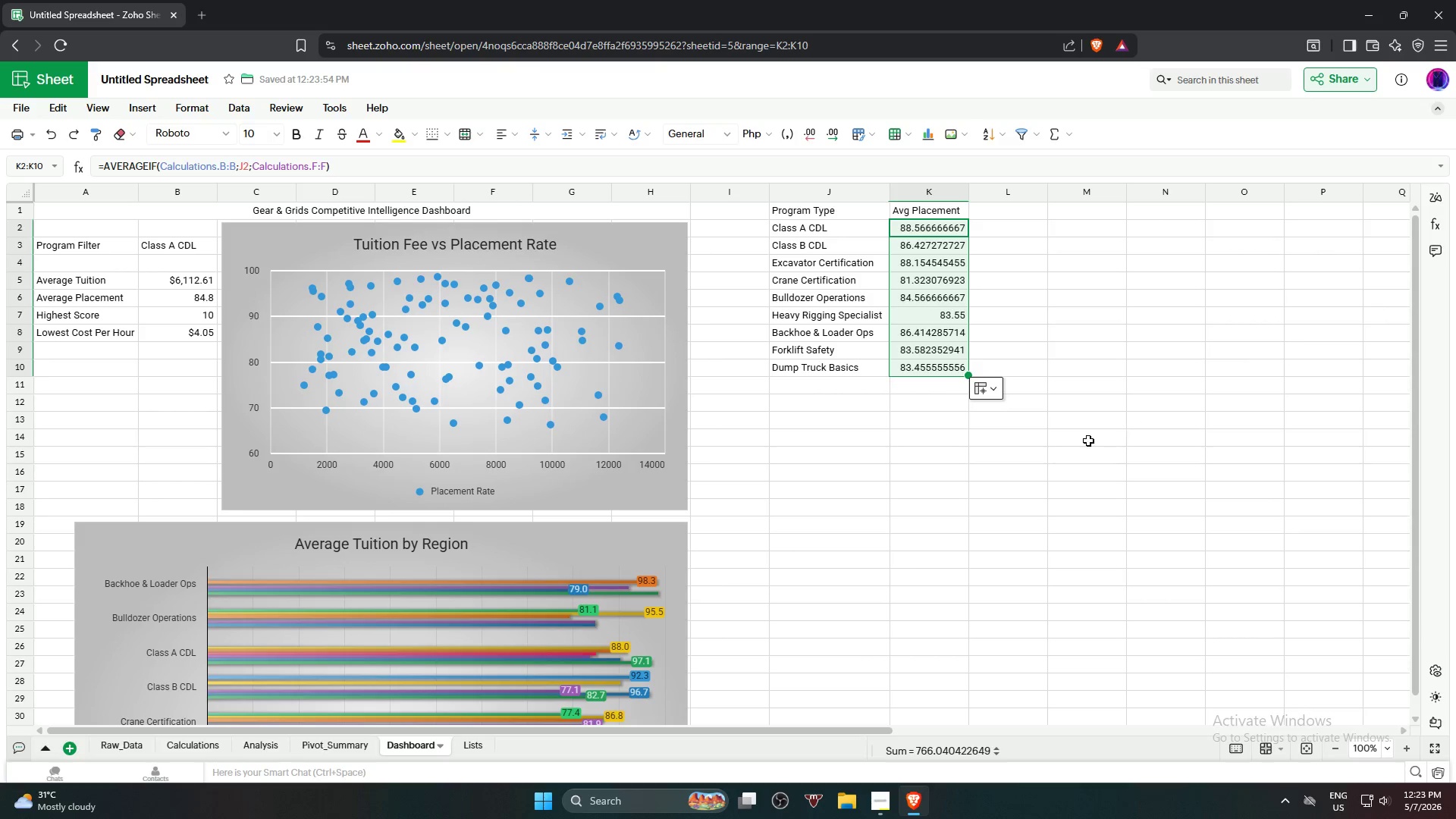 
left_click([1086, 442])
 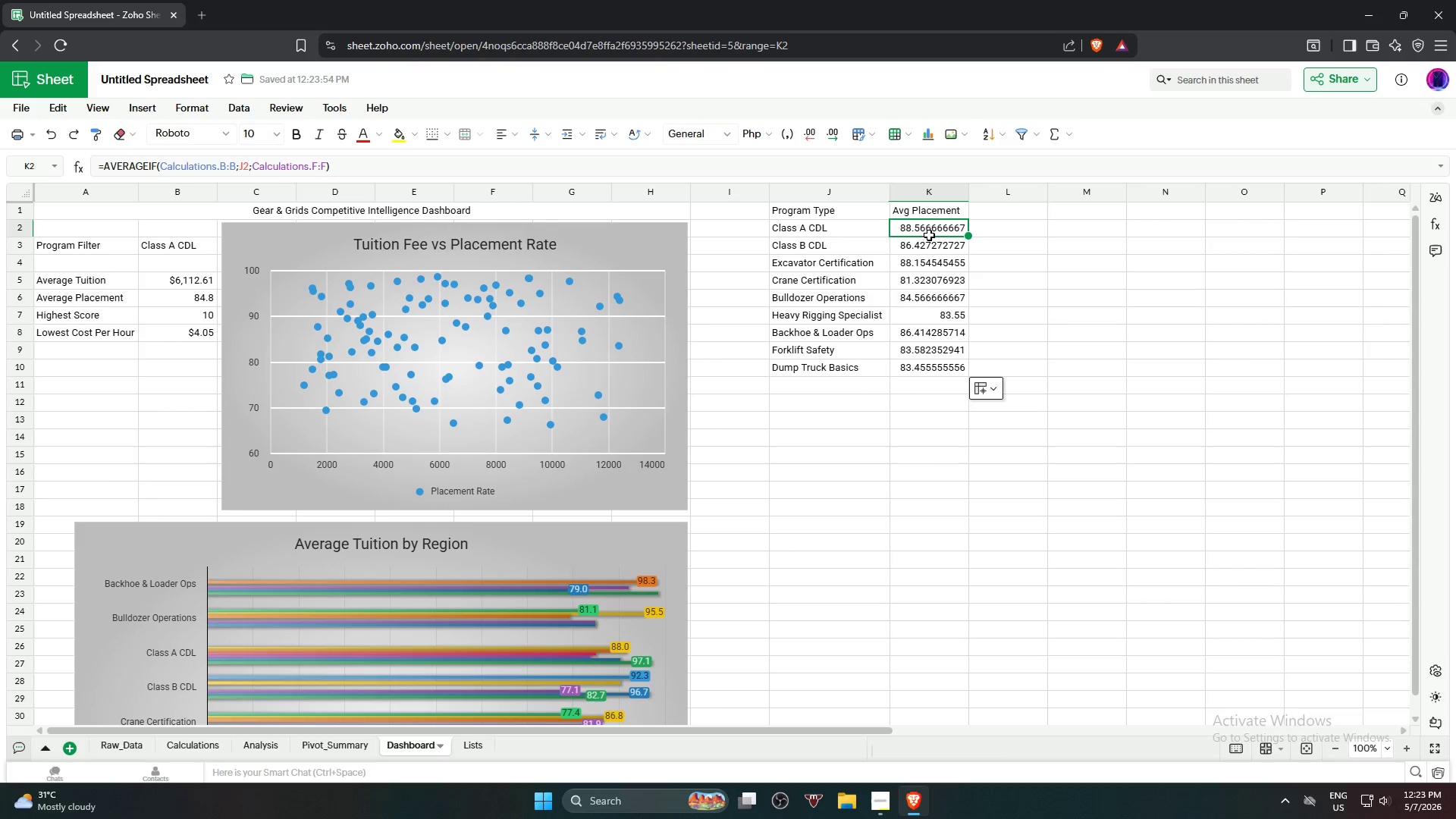 
hold_key(key=ShiftLeft, duration=1.02)
left_click([945, 369])
 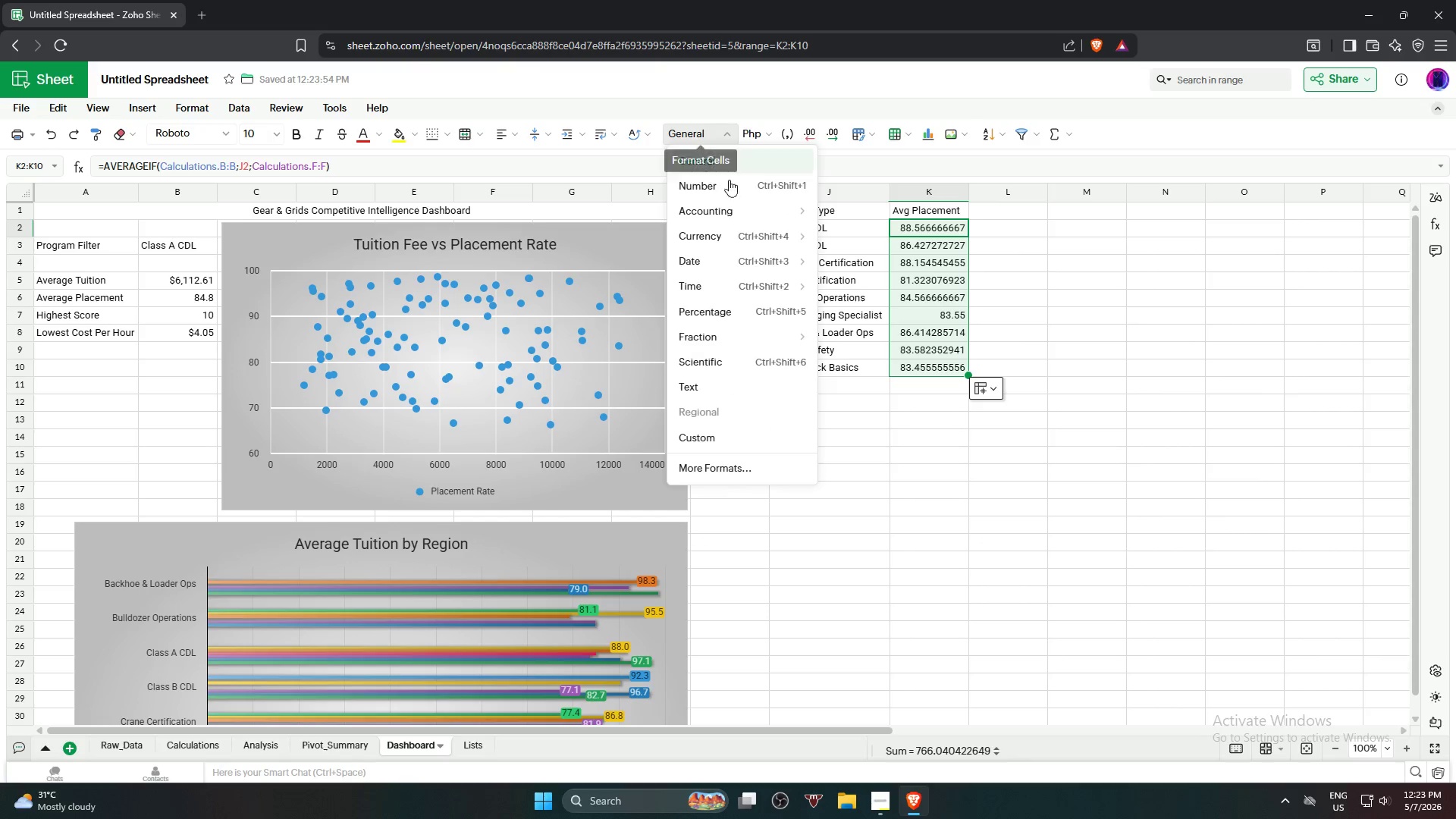 
left_click([731, 185])
 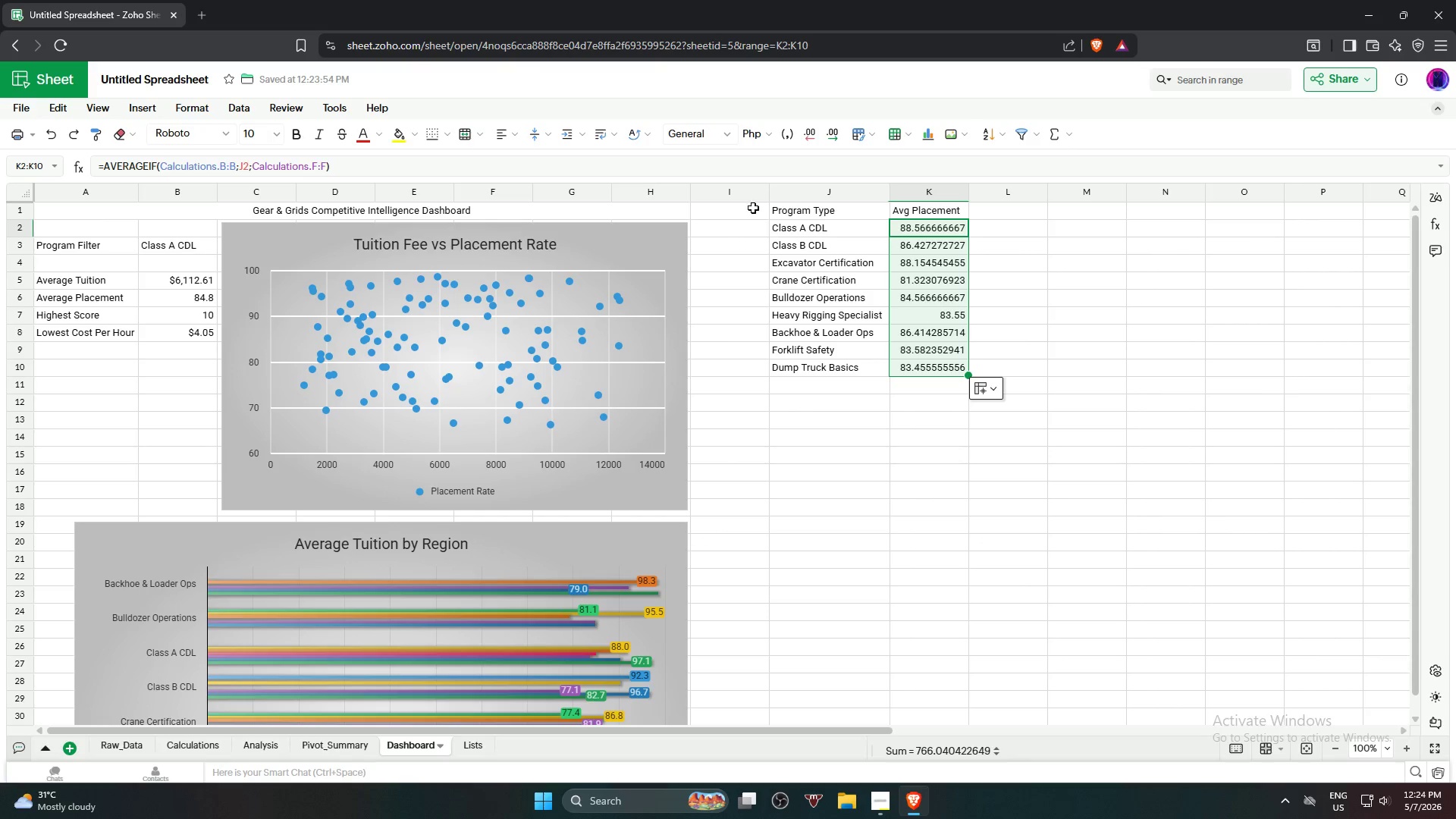 
left_click([722, 134])
 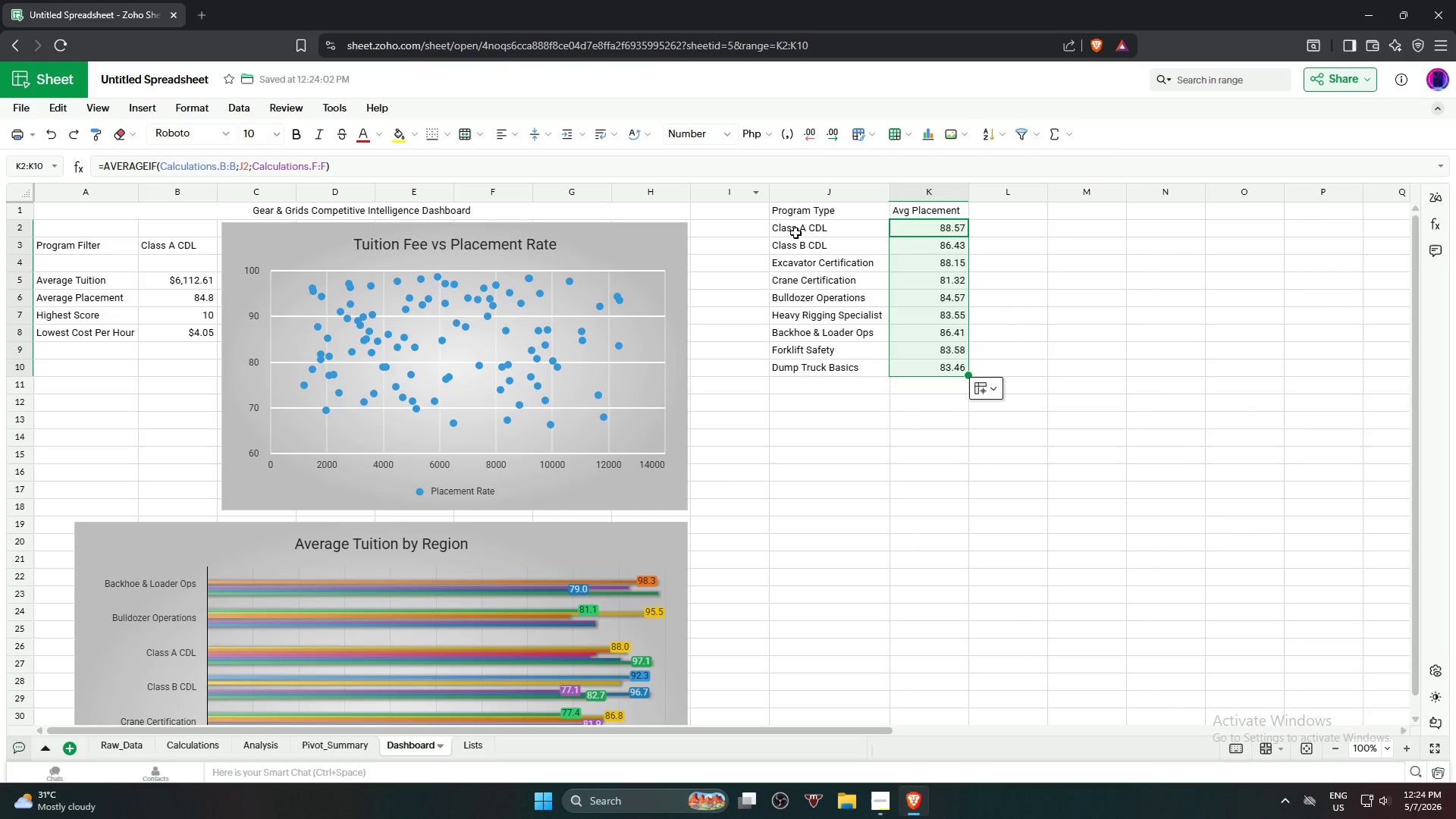 
left_click([1232, 475])
 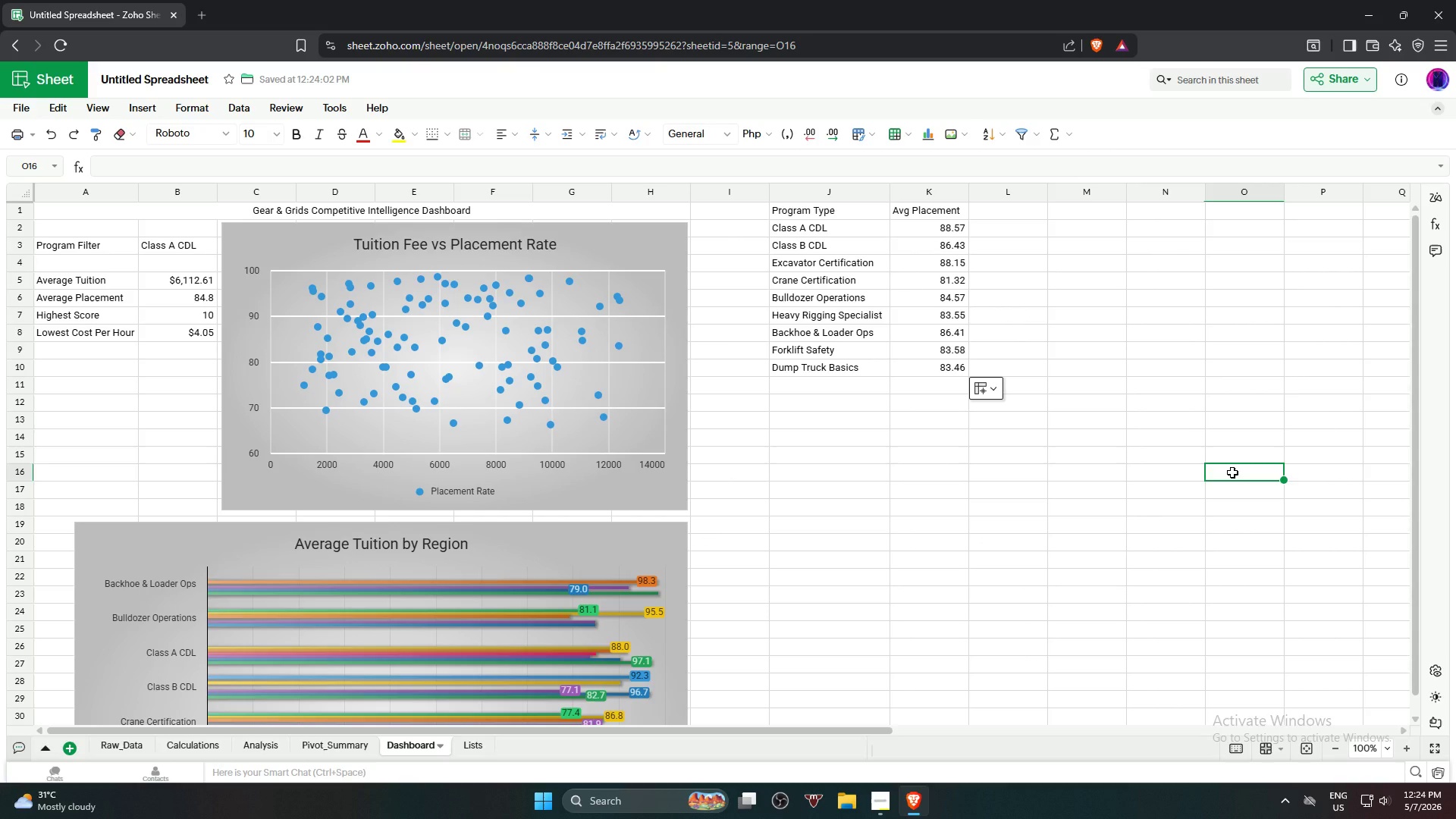 
wait(9.19)
 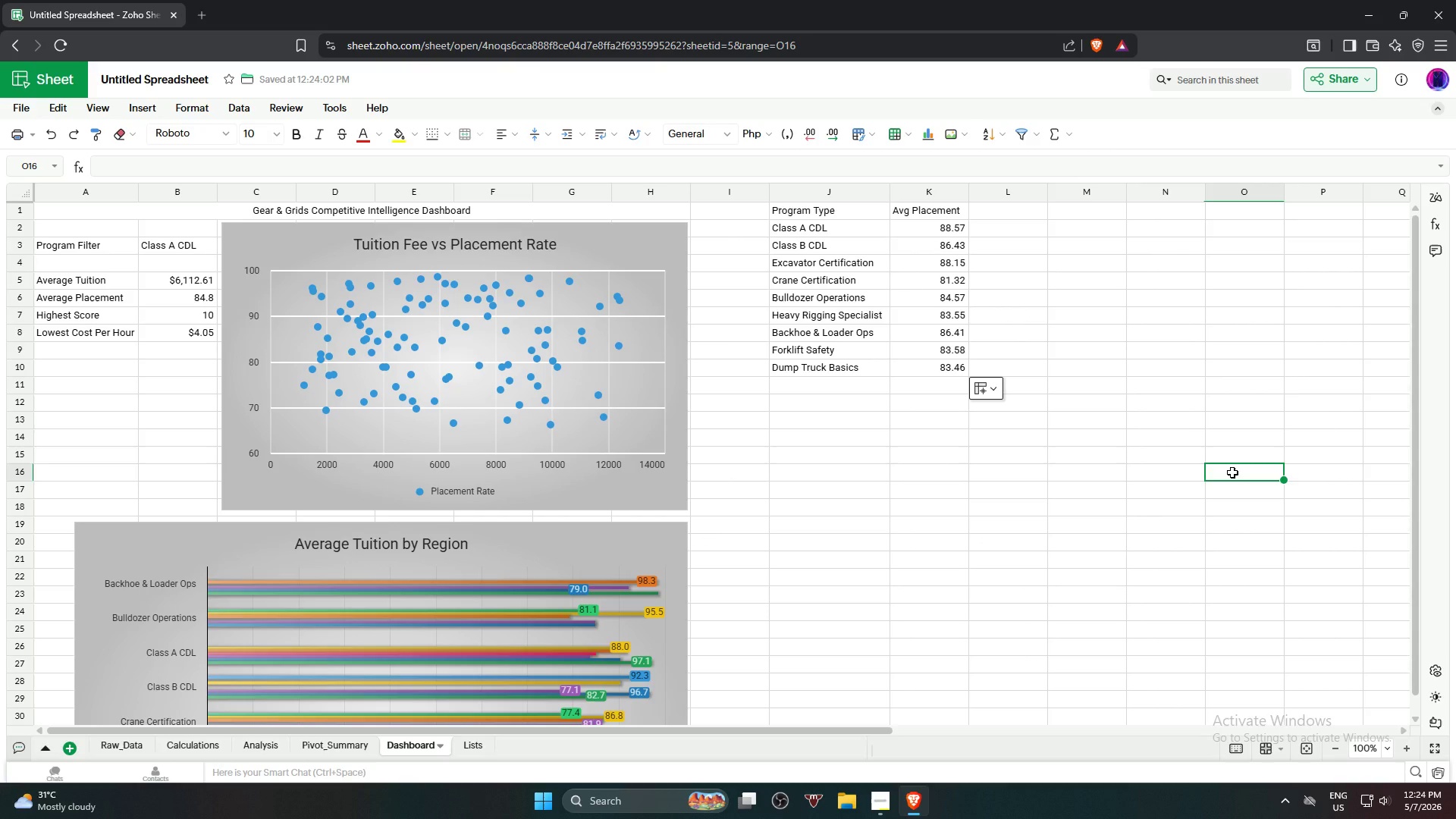 
left_click([833, 211])
 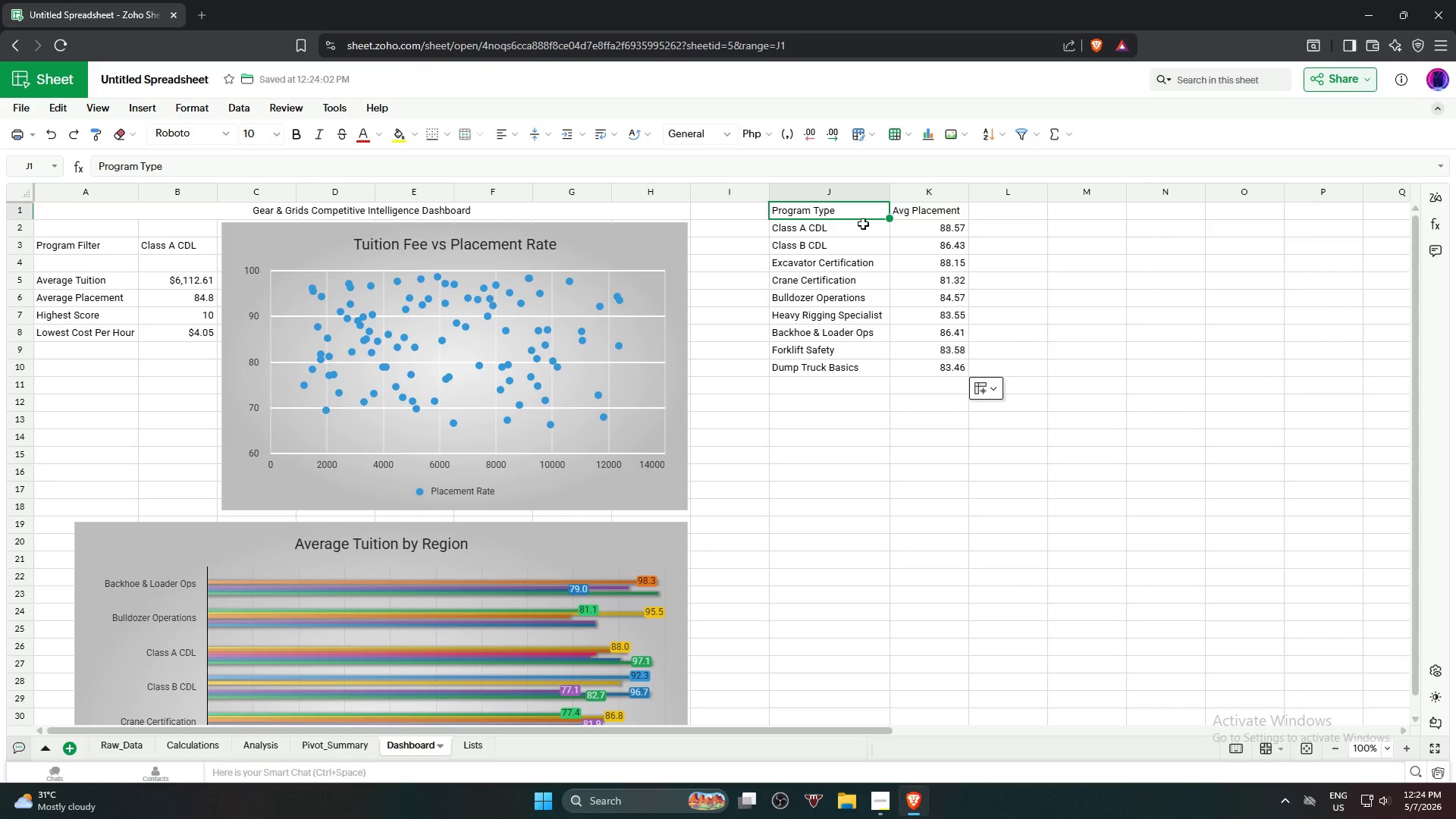 
hold_key(key=ShiftLeft, duration=1.14)
 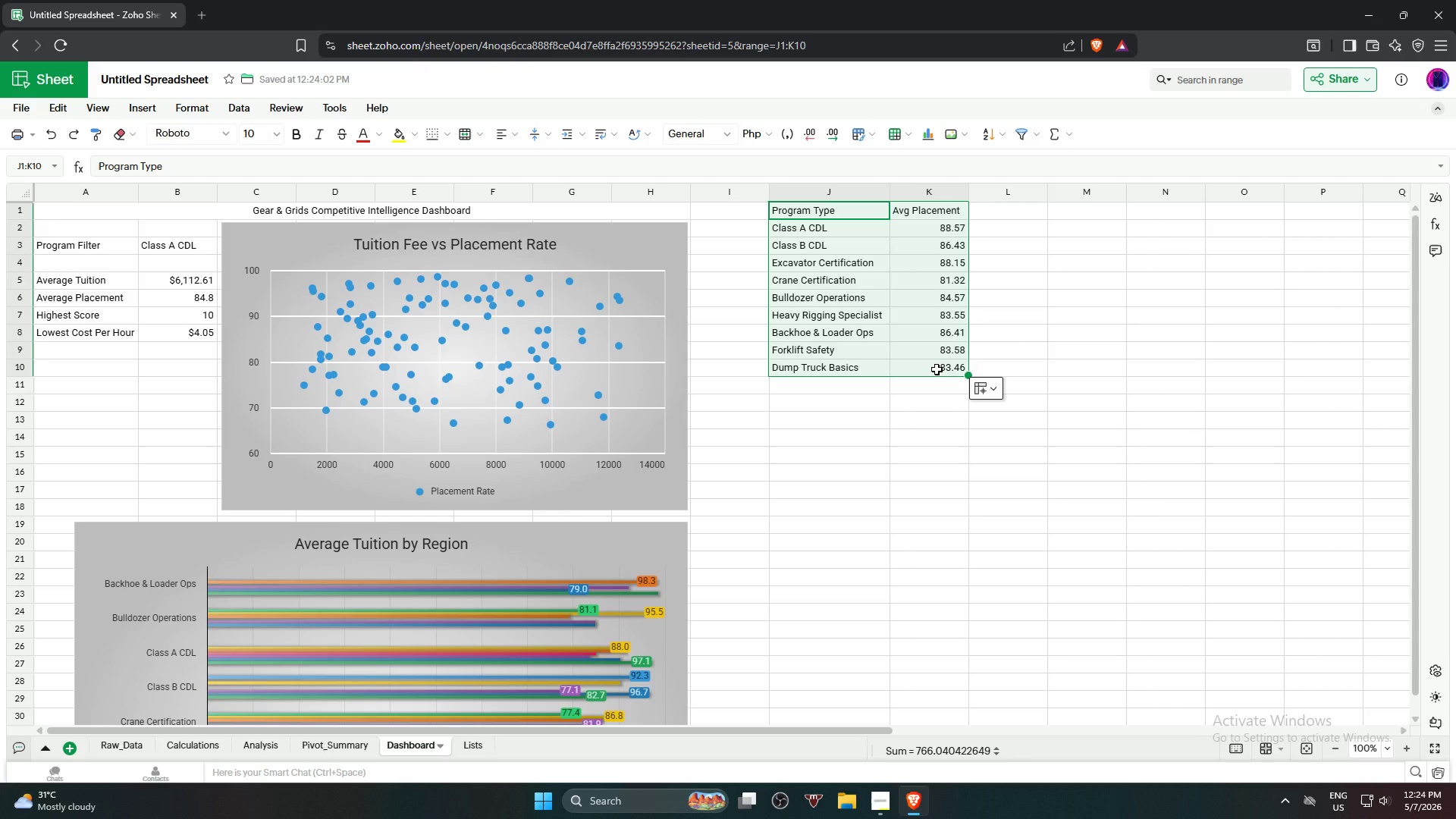 
wait(45.48)
 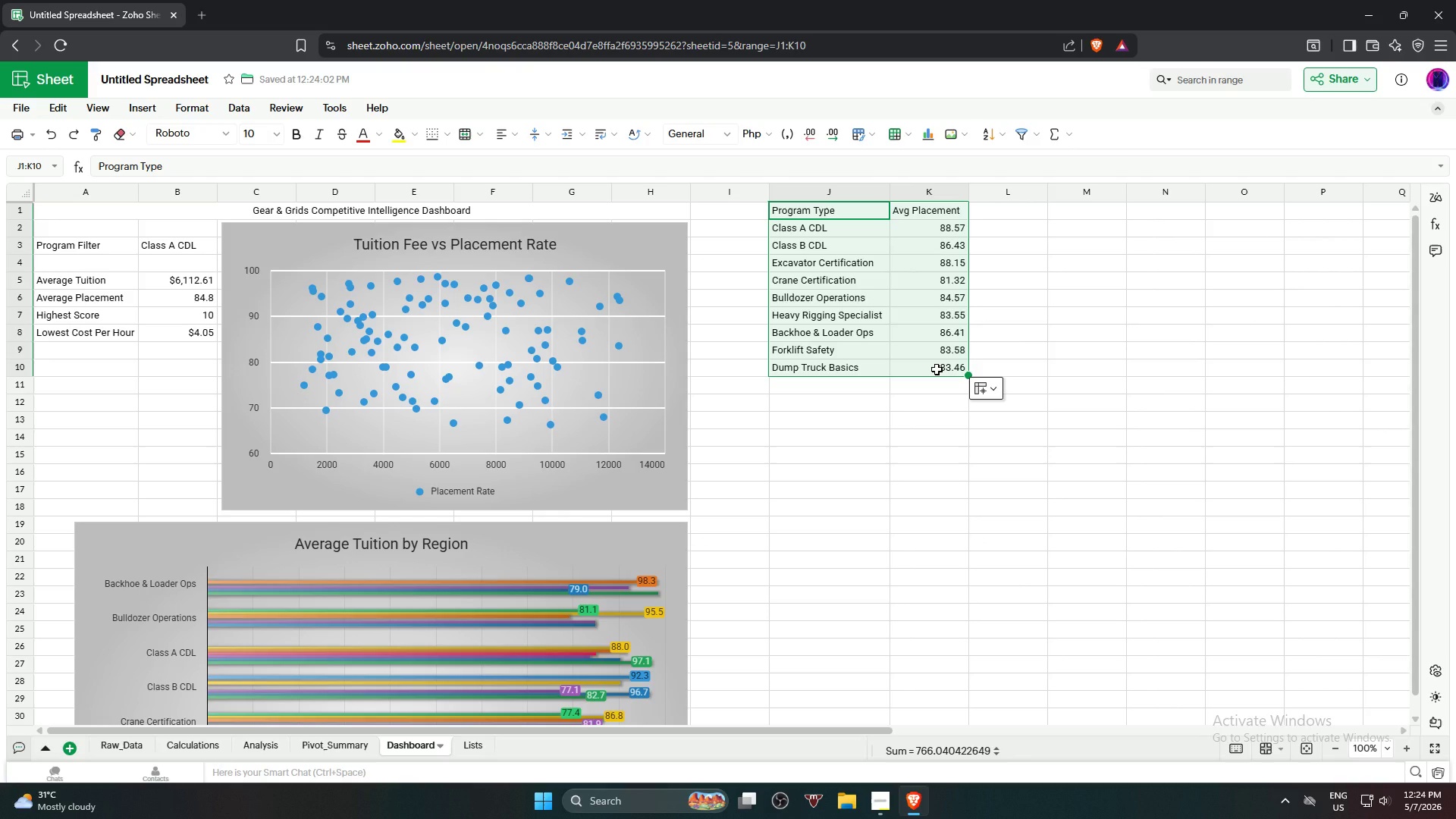 
left_click([187, 240])
 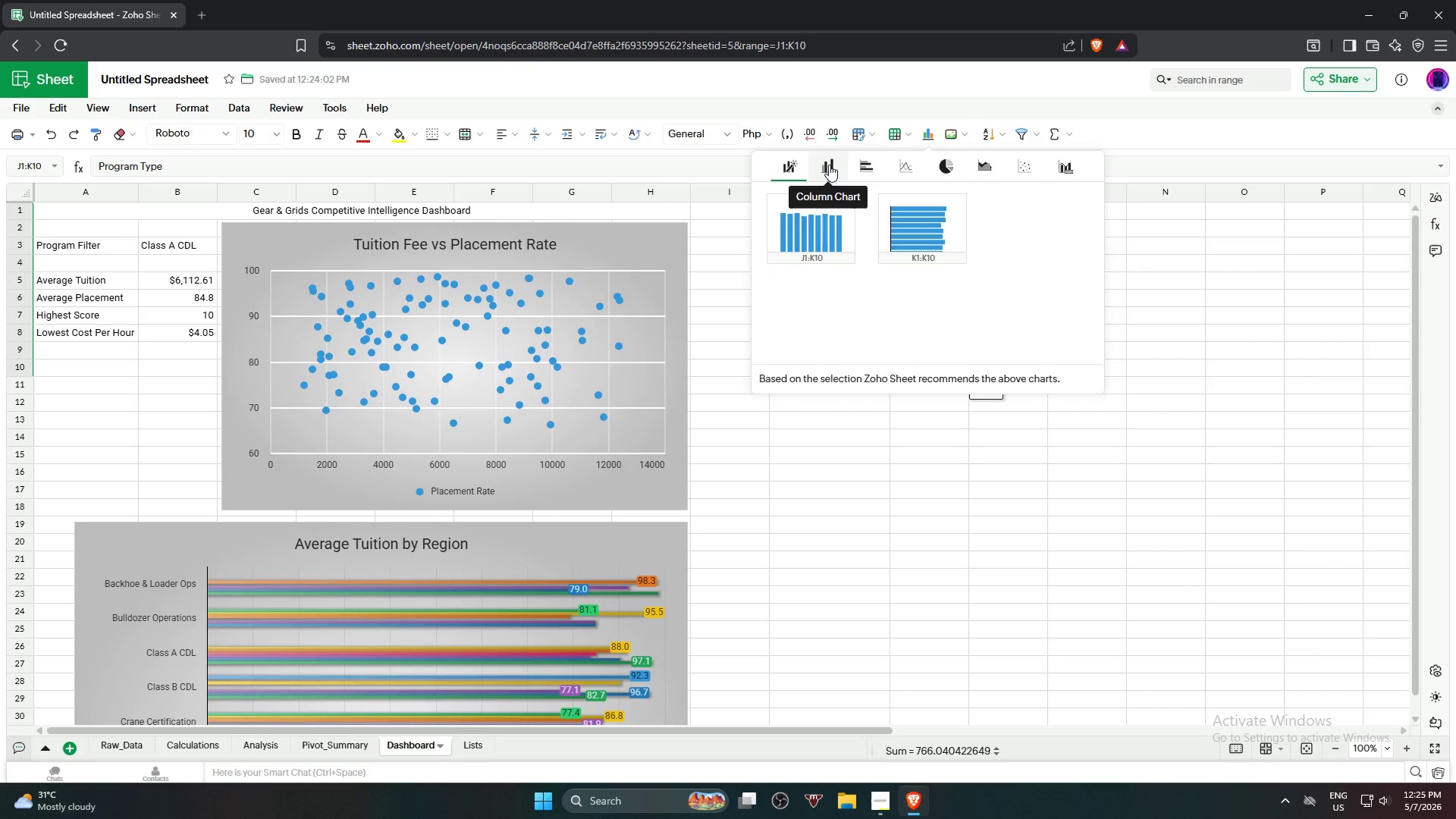 
wait(9.39)
 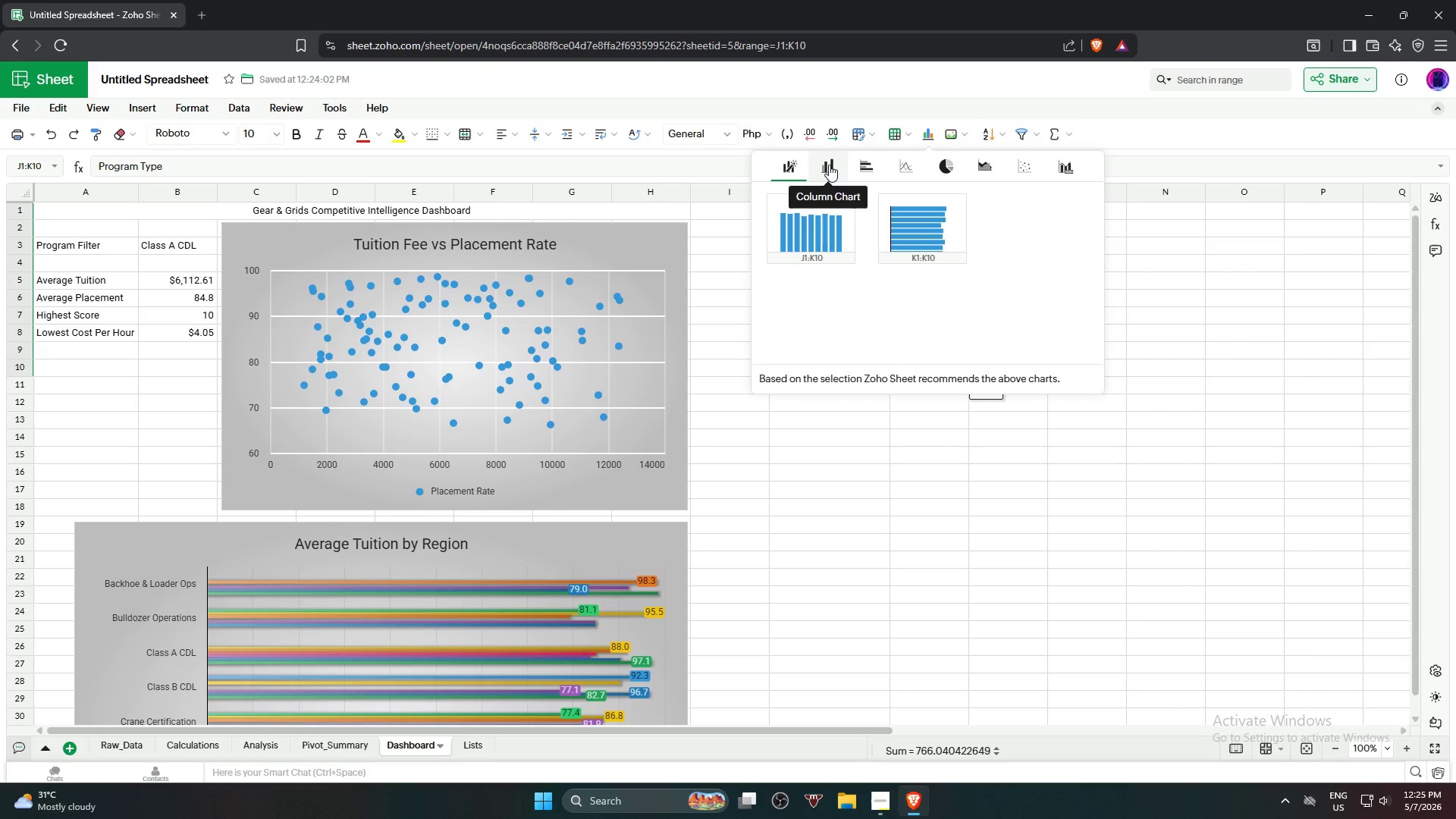 
left_click([808, 214])
 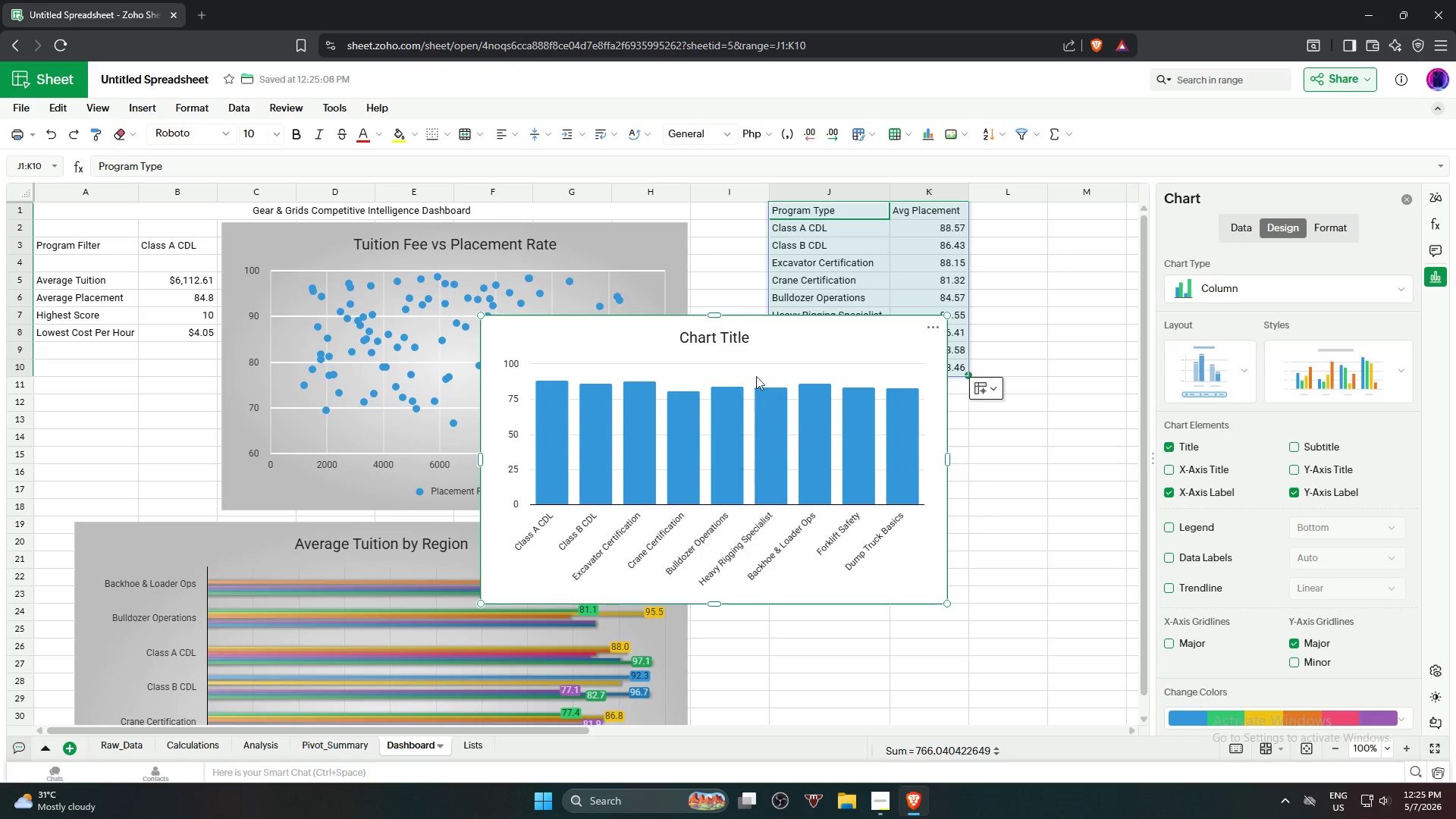 
wait(6.45)
 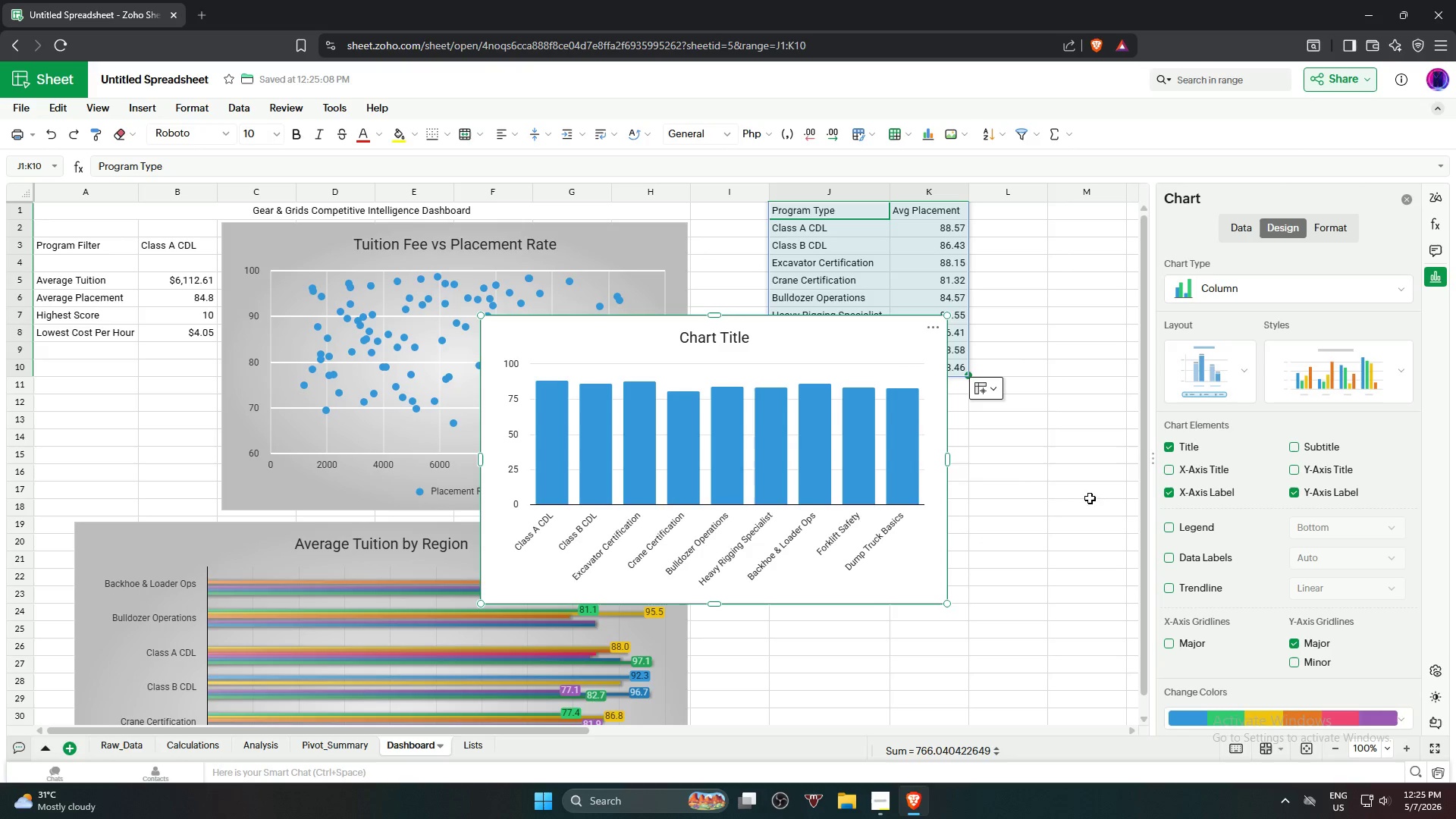 
left_click_drag(start_coordinate=[783, 327], to_coordinate=[995, 410])
 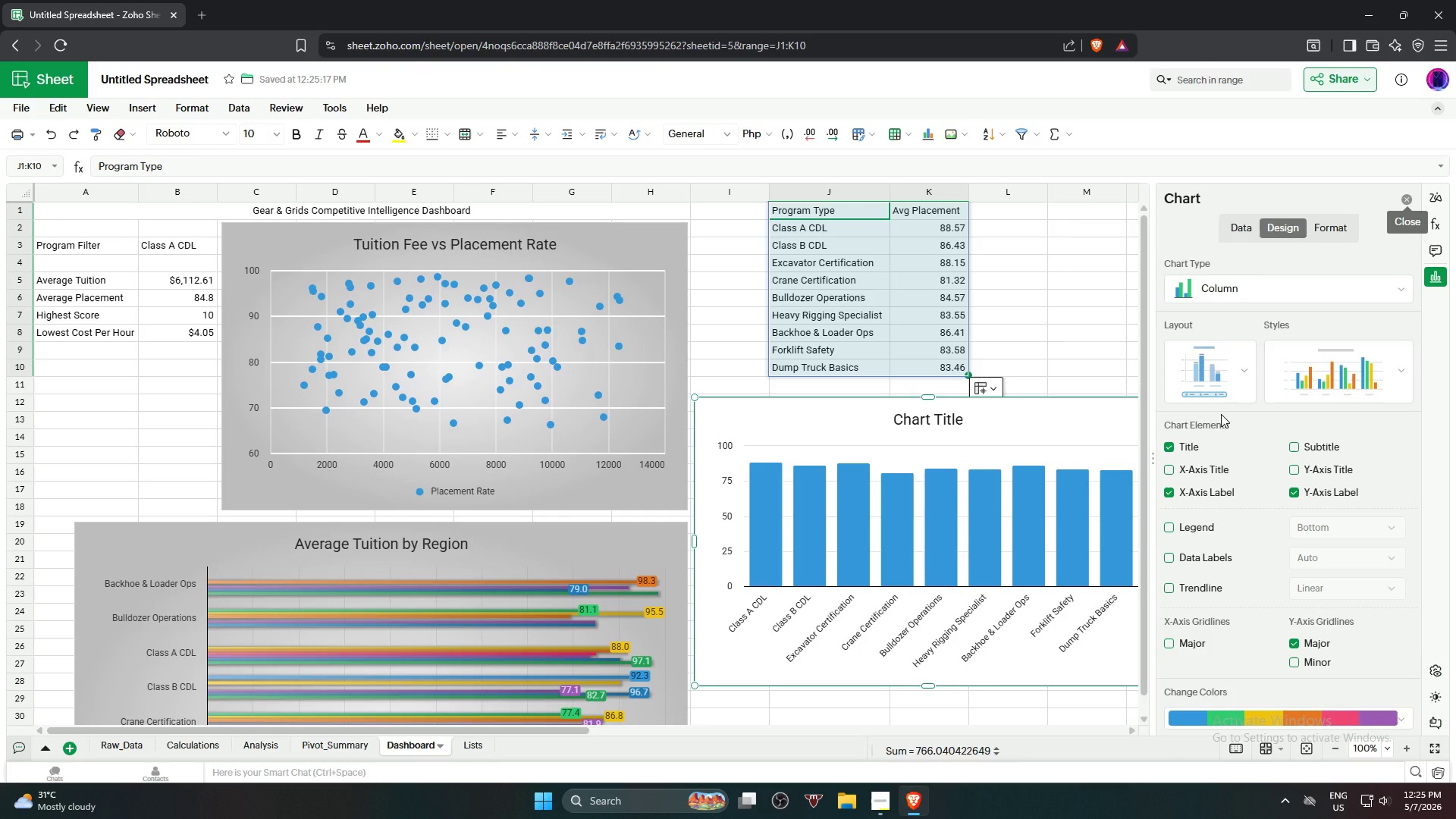 
left_click([1361, 372])
 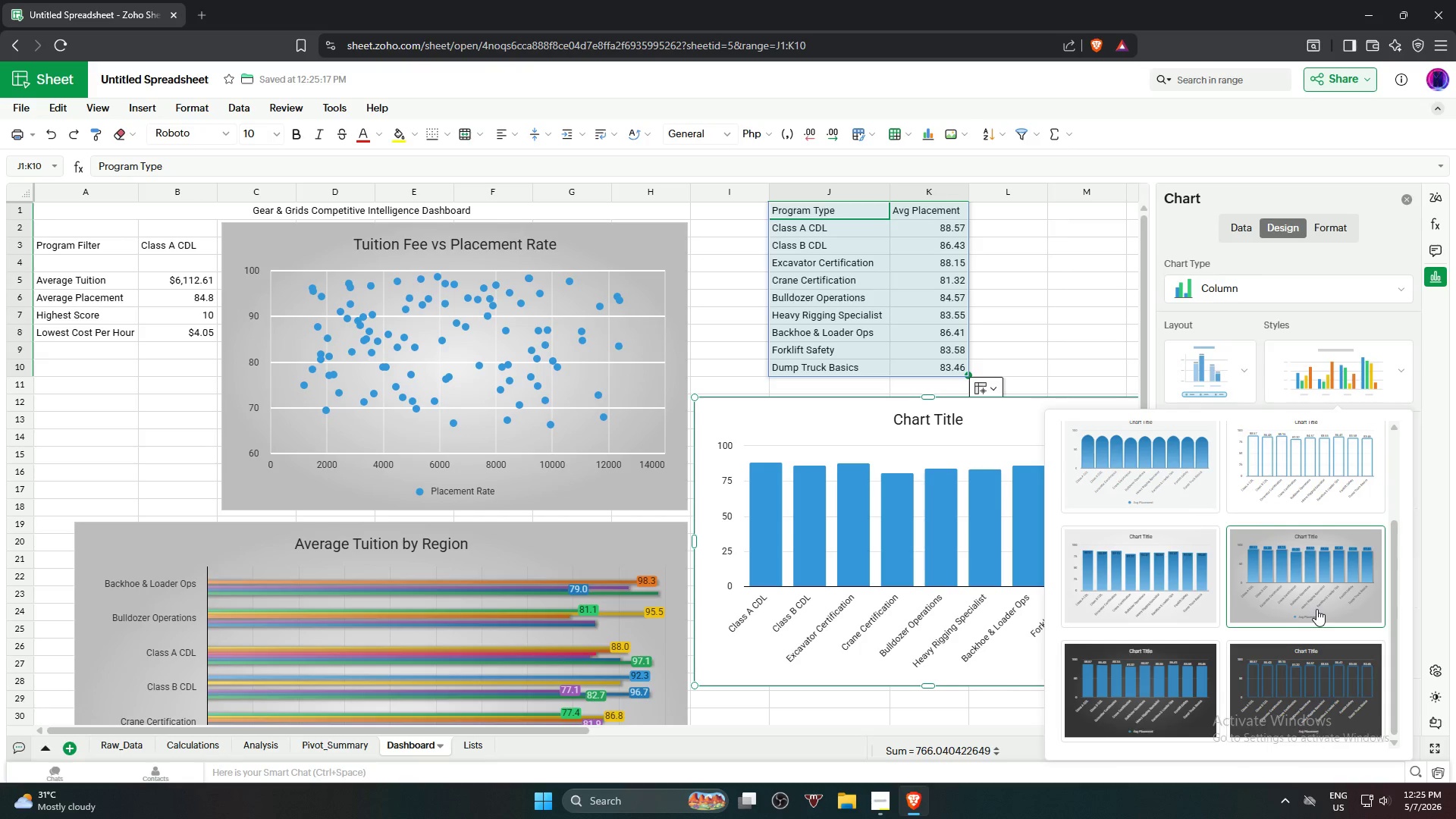 
left_click([1326, 580])
 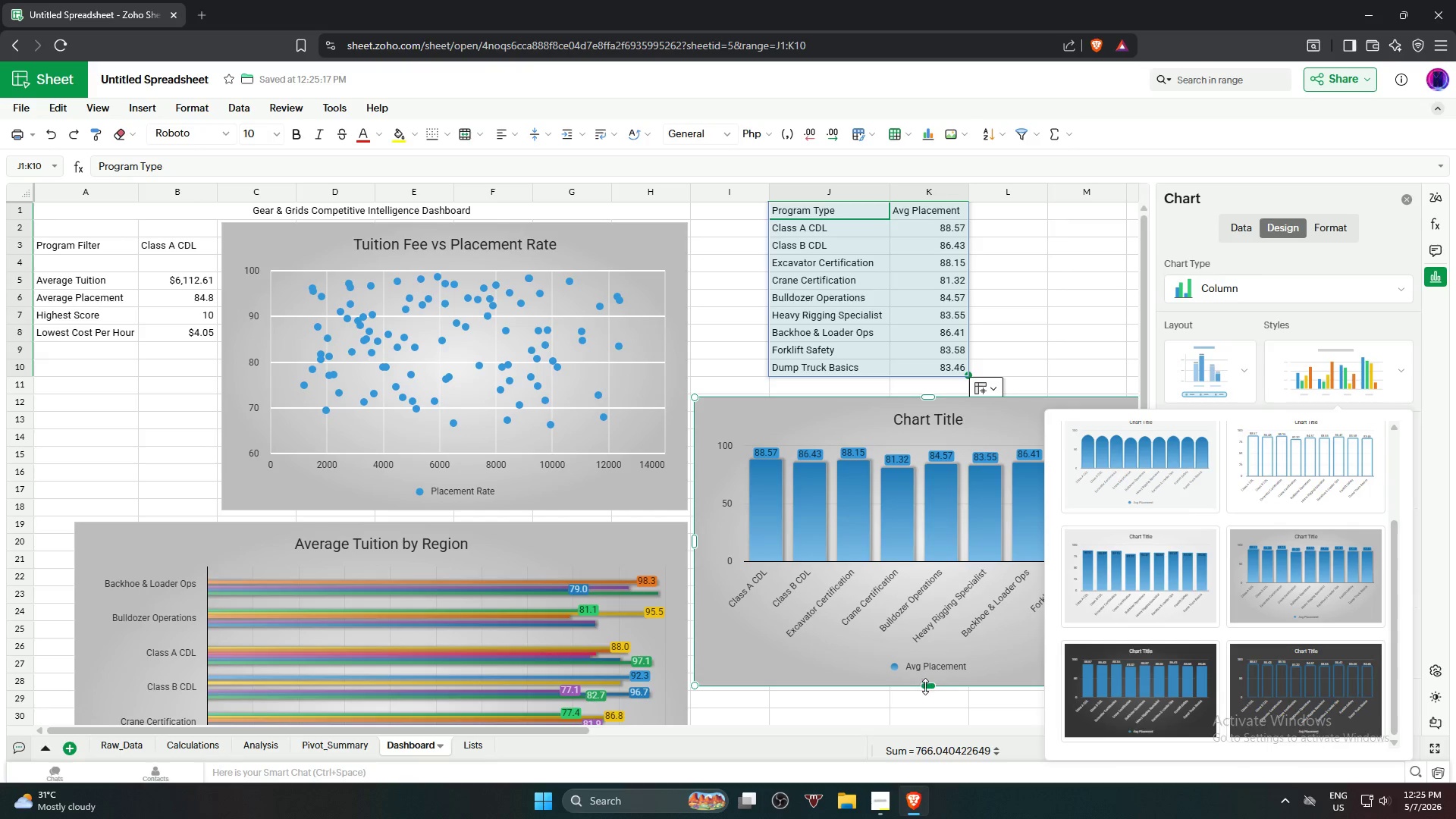 
wait(5.23)
 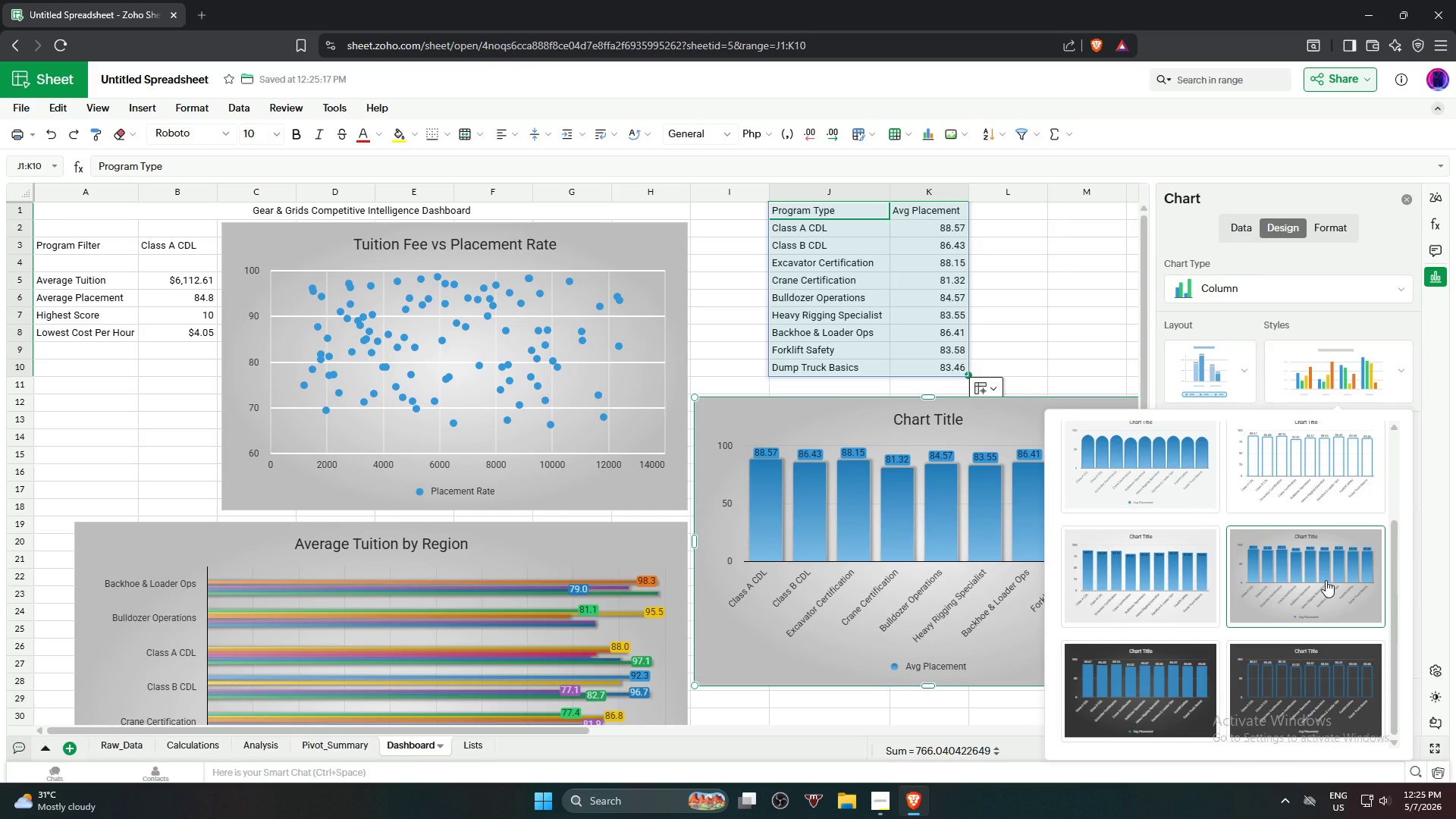 
left_click_drag(start_coordinate=[924, 686], to_coordinate=[931, 725])
 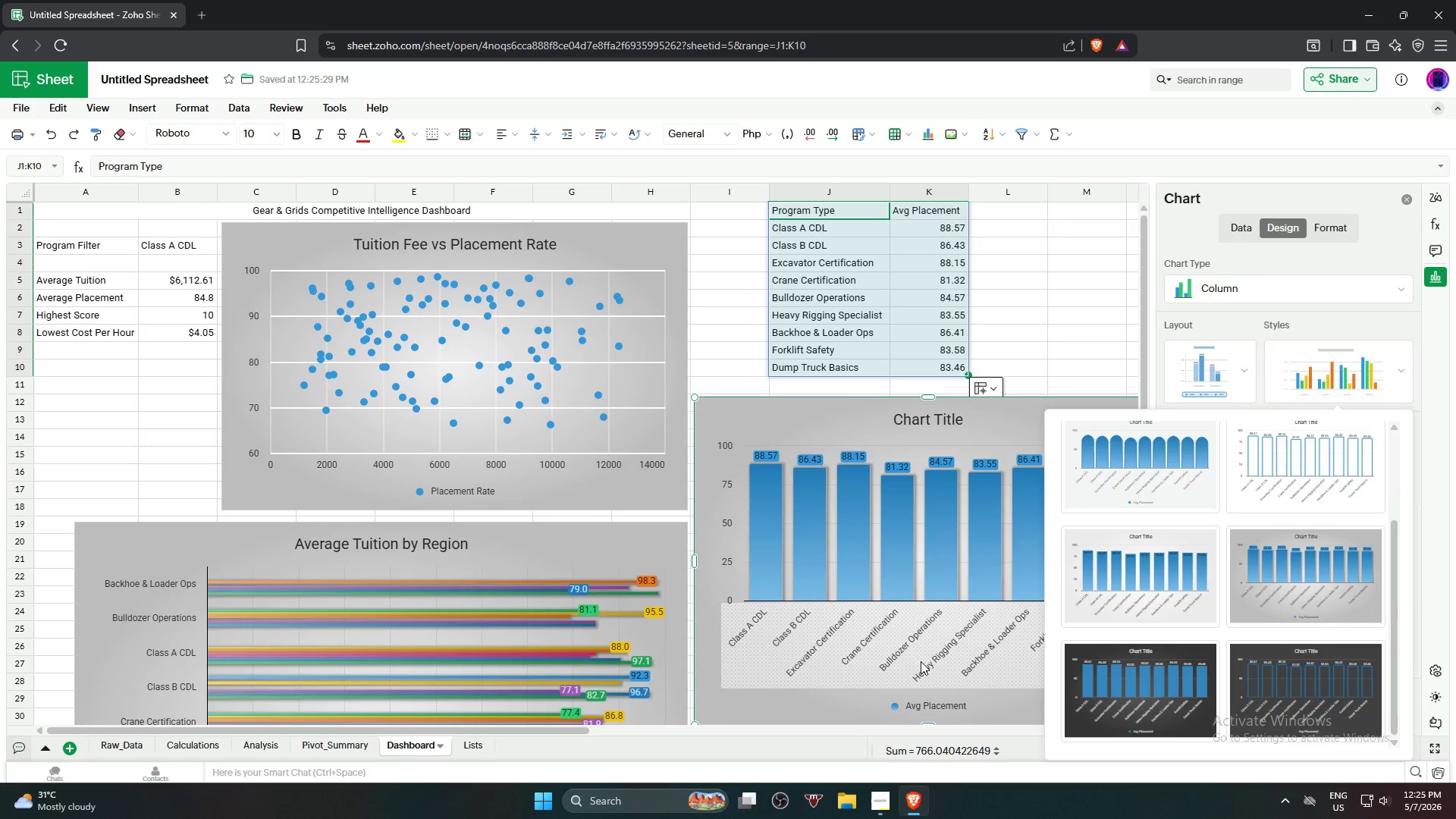 
scroll: coordinate [909, 639], scroll_direction: down, amount: 2.0
 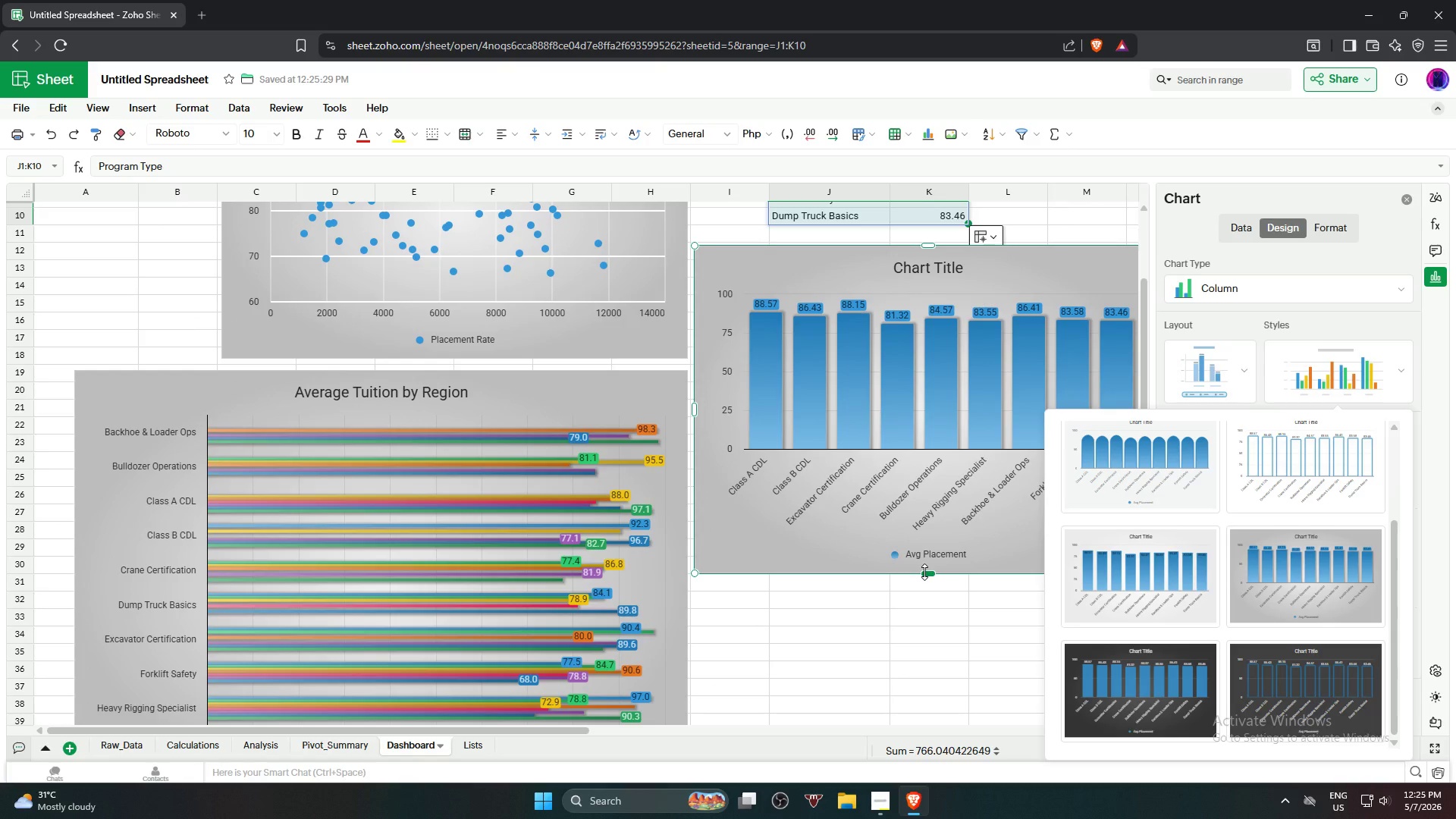 
left_click_drag(start_coordinate=[924, 572], to_coordinate=[926, 610])
 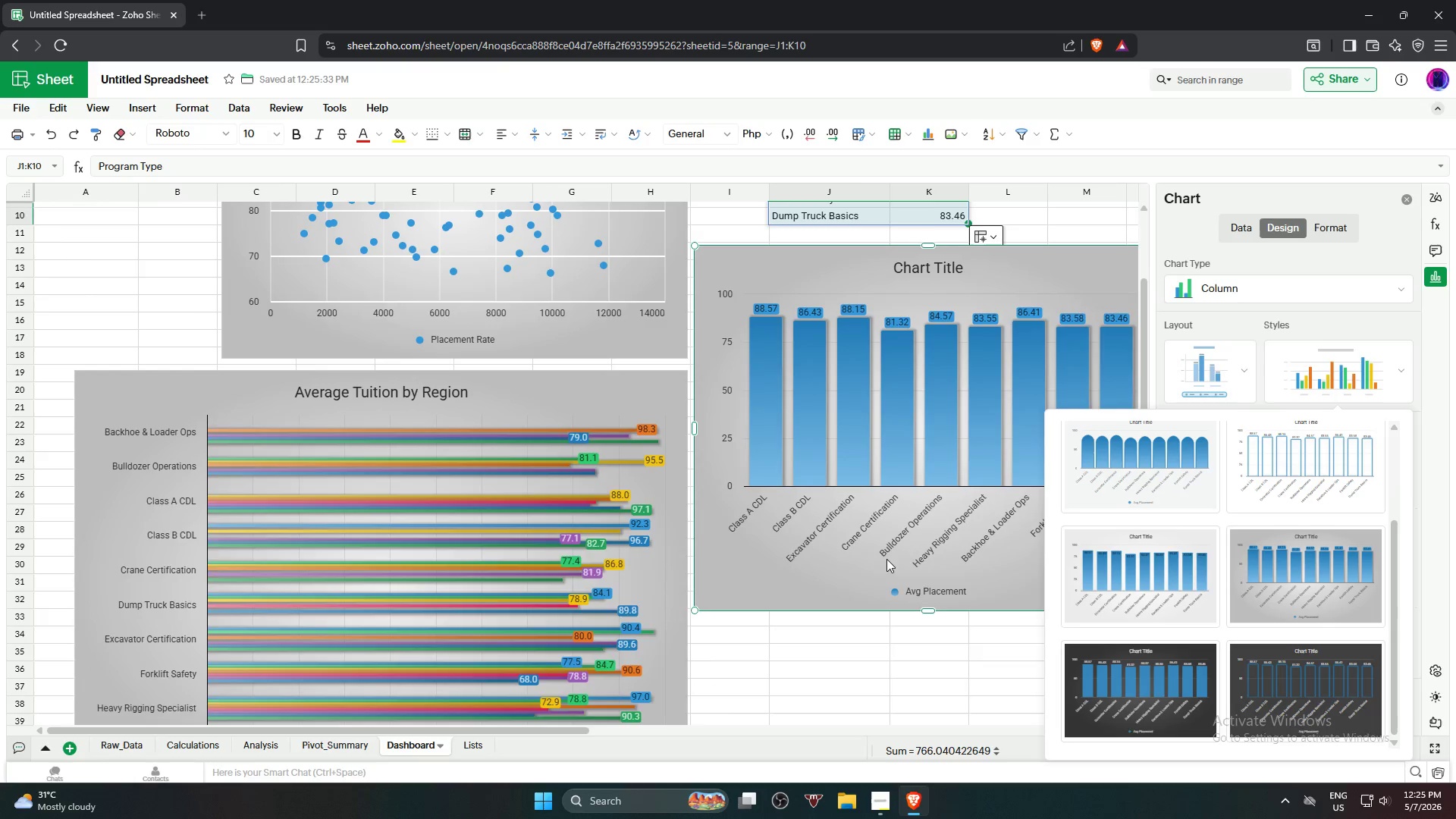 
scroll: coordinate [869, 550], scroll_direction: up, amount: 4.0
 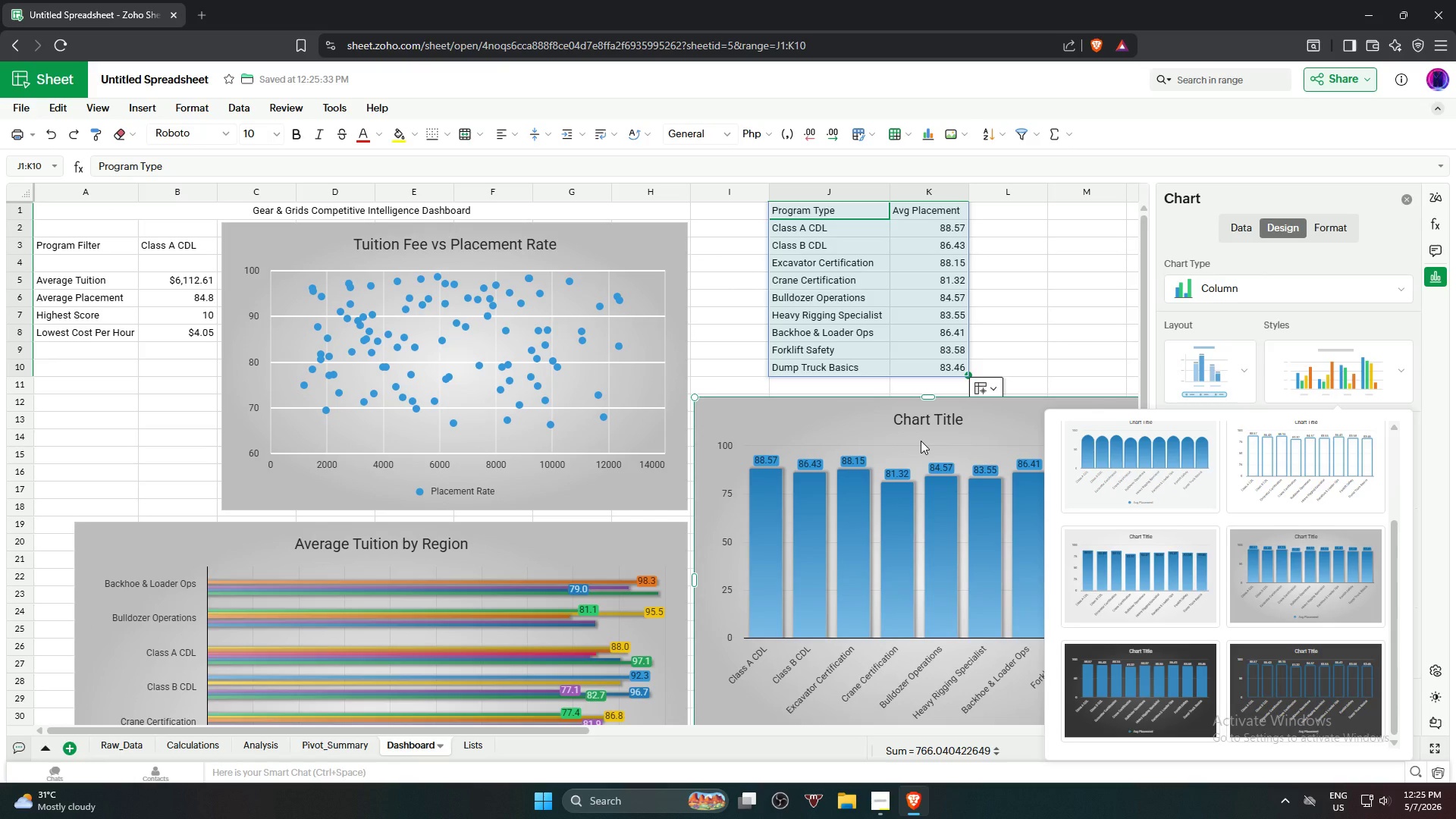 
wait(19.07)
 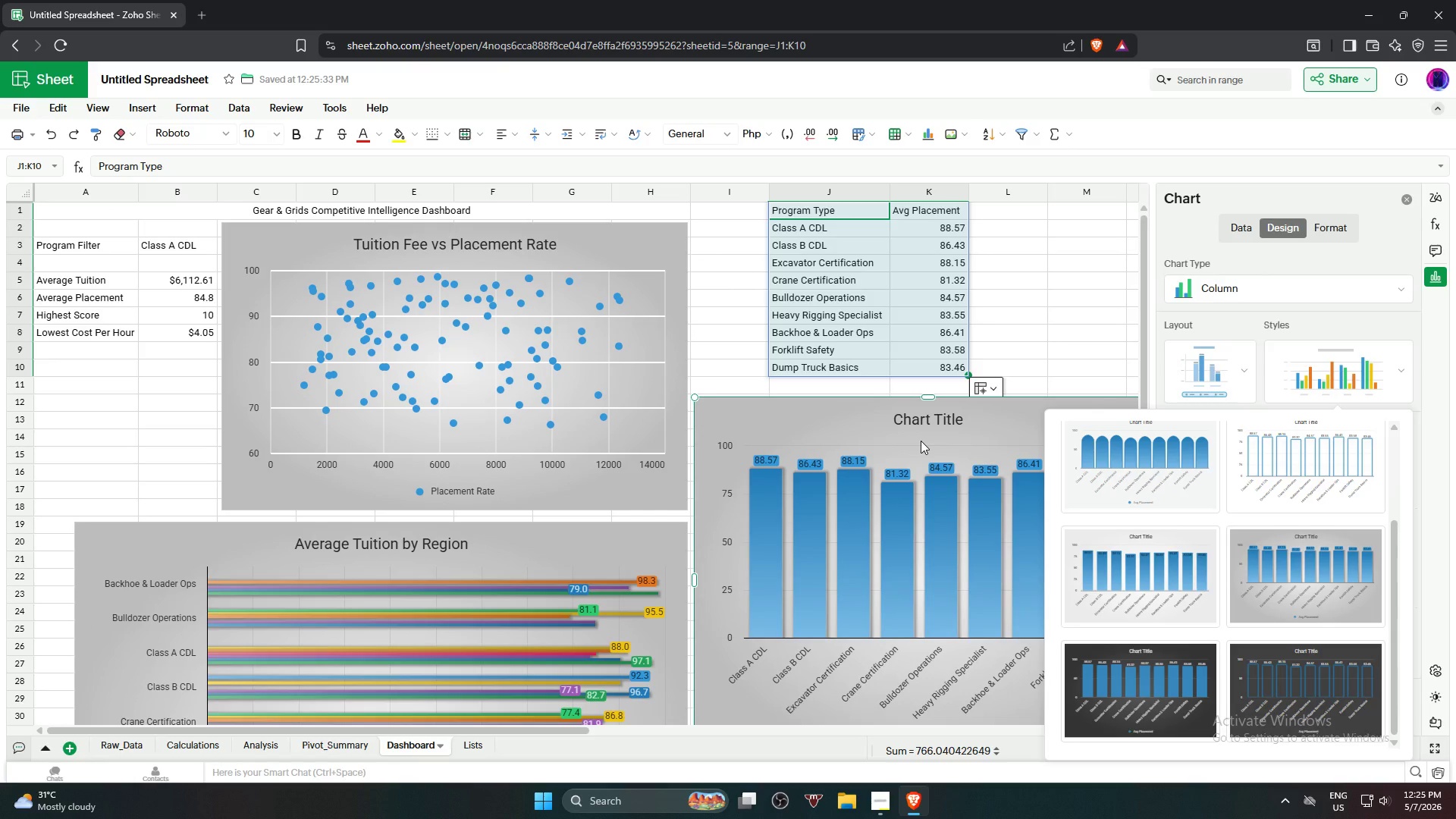 
left_click([927, 420])
 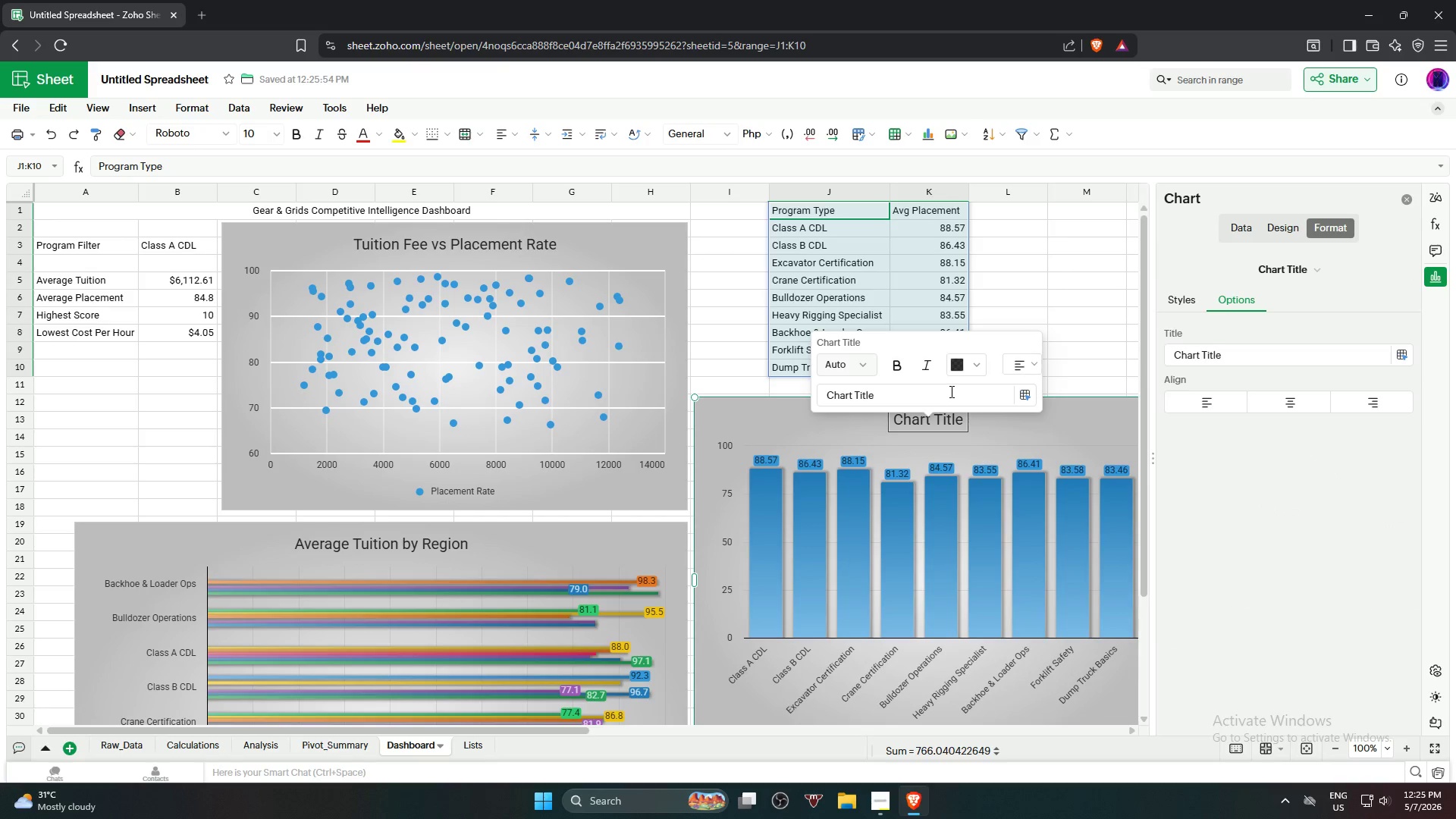 
double_click([949, 391])
 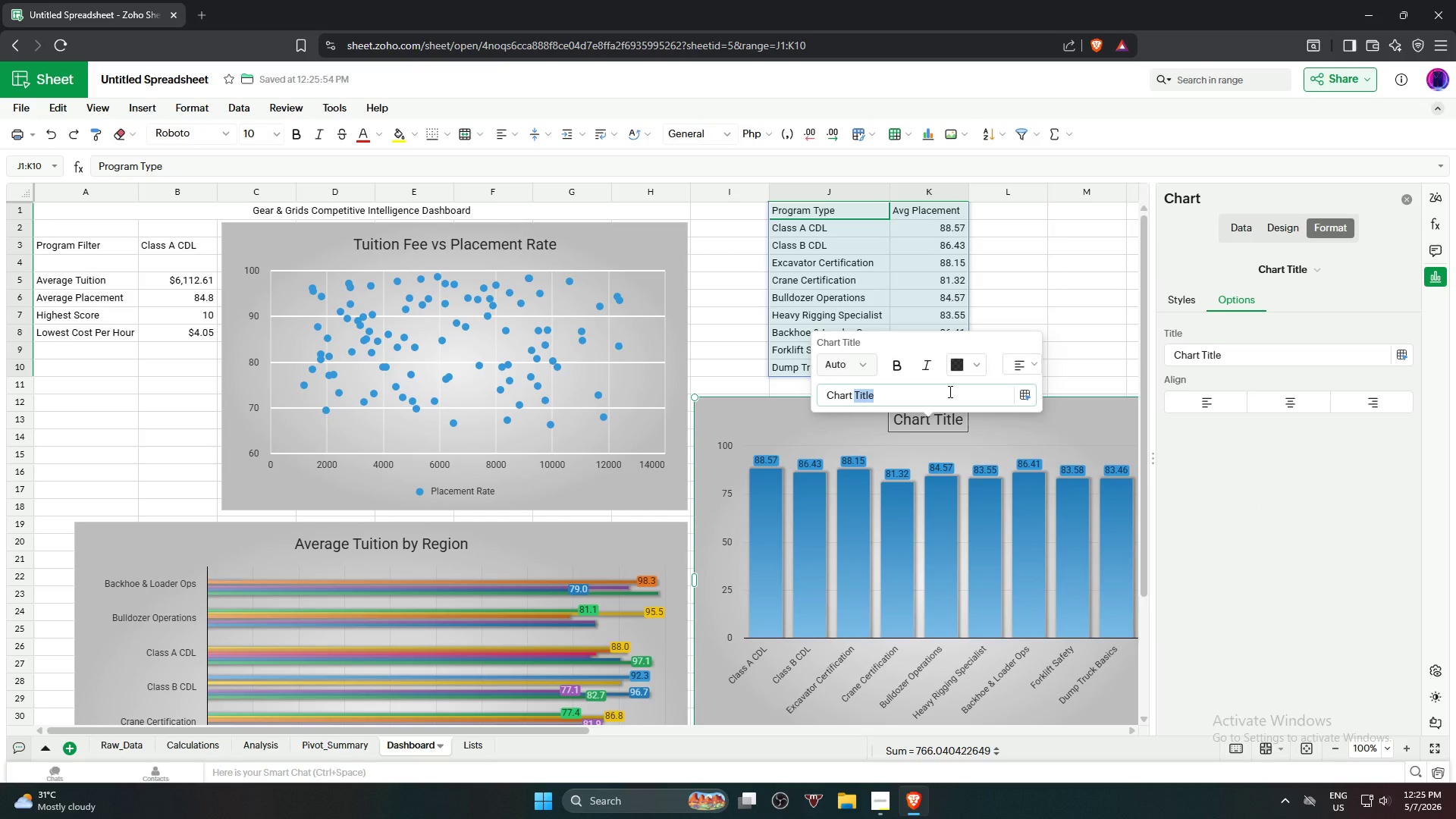 
hold_key(key=Backspace, duration=0.92)
 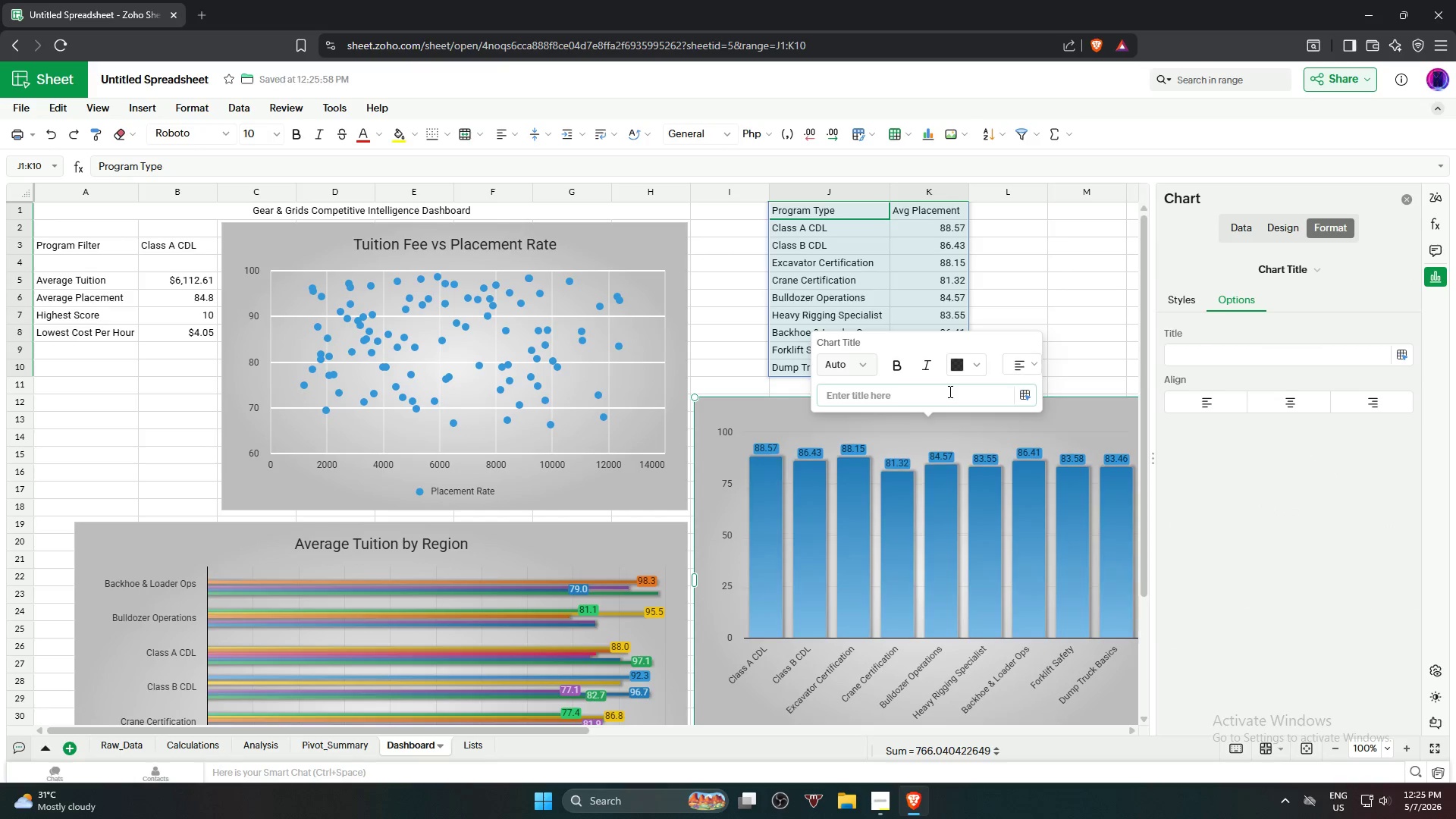 
type(pLA)
key(Backspace)
key(Backspace)
key(Backspace)
type(p)
key(Backspace)
type(Placement Rate by Program Type)
 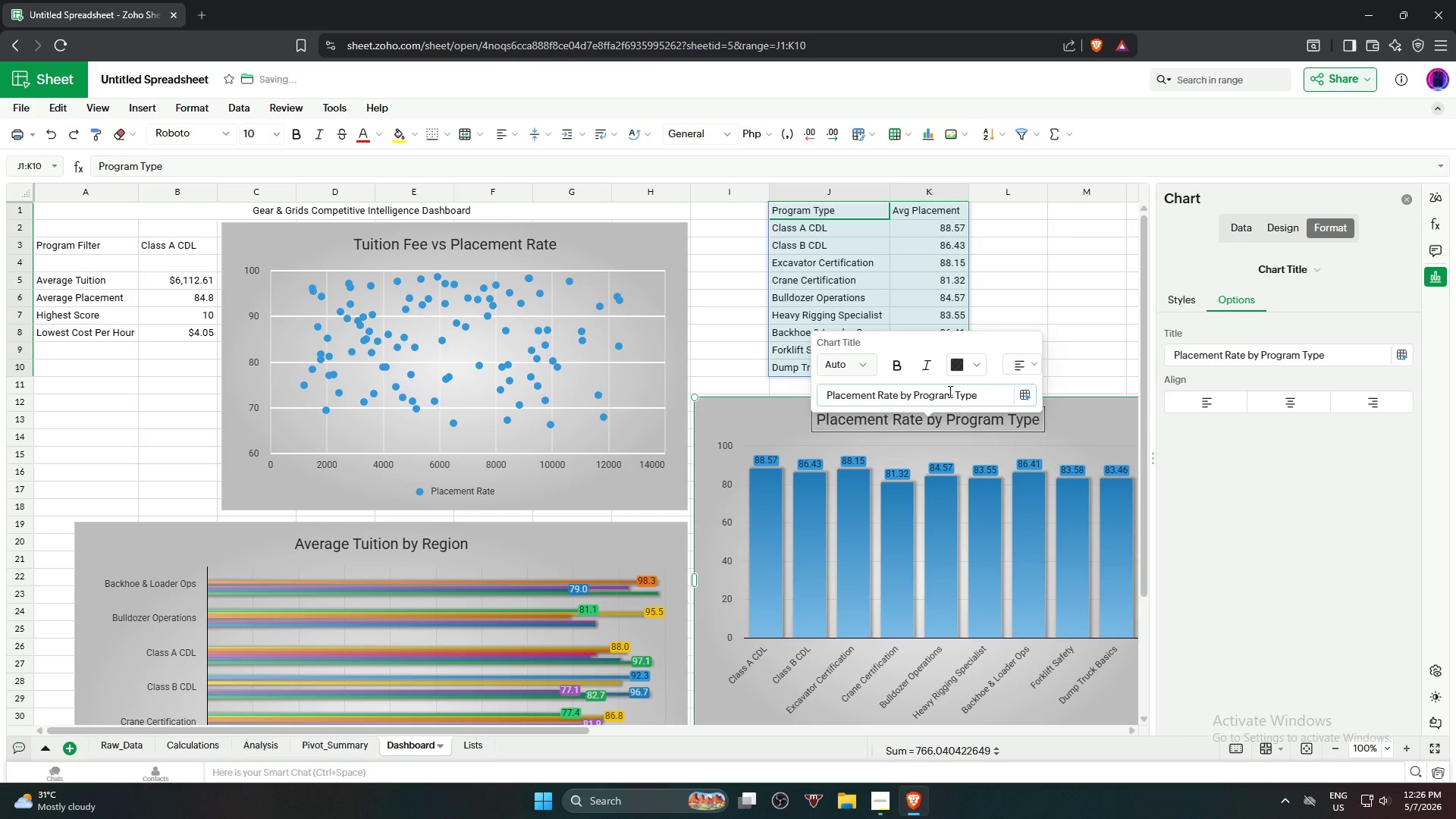 
left_click([896, 370])
 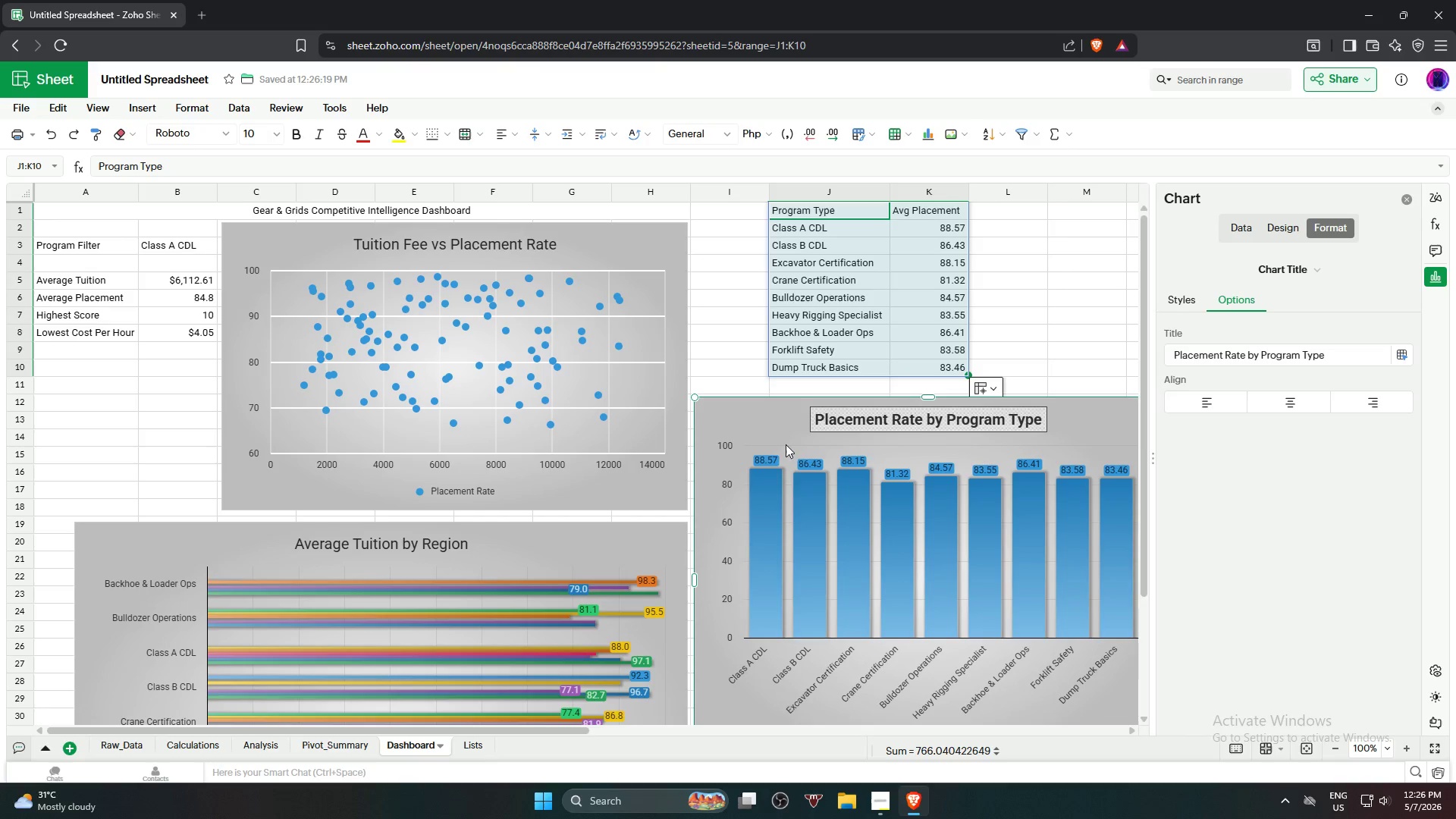 
mouse_move([924, 399])
 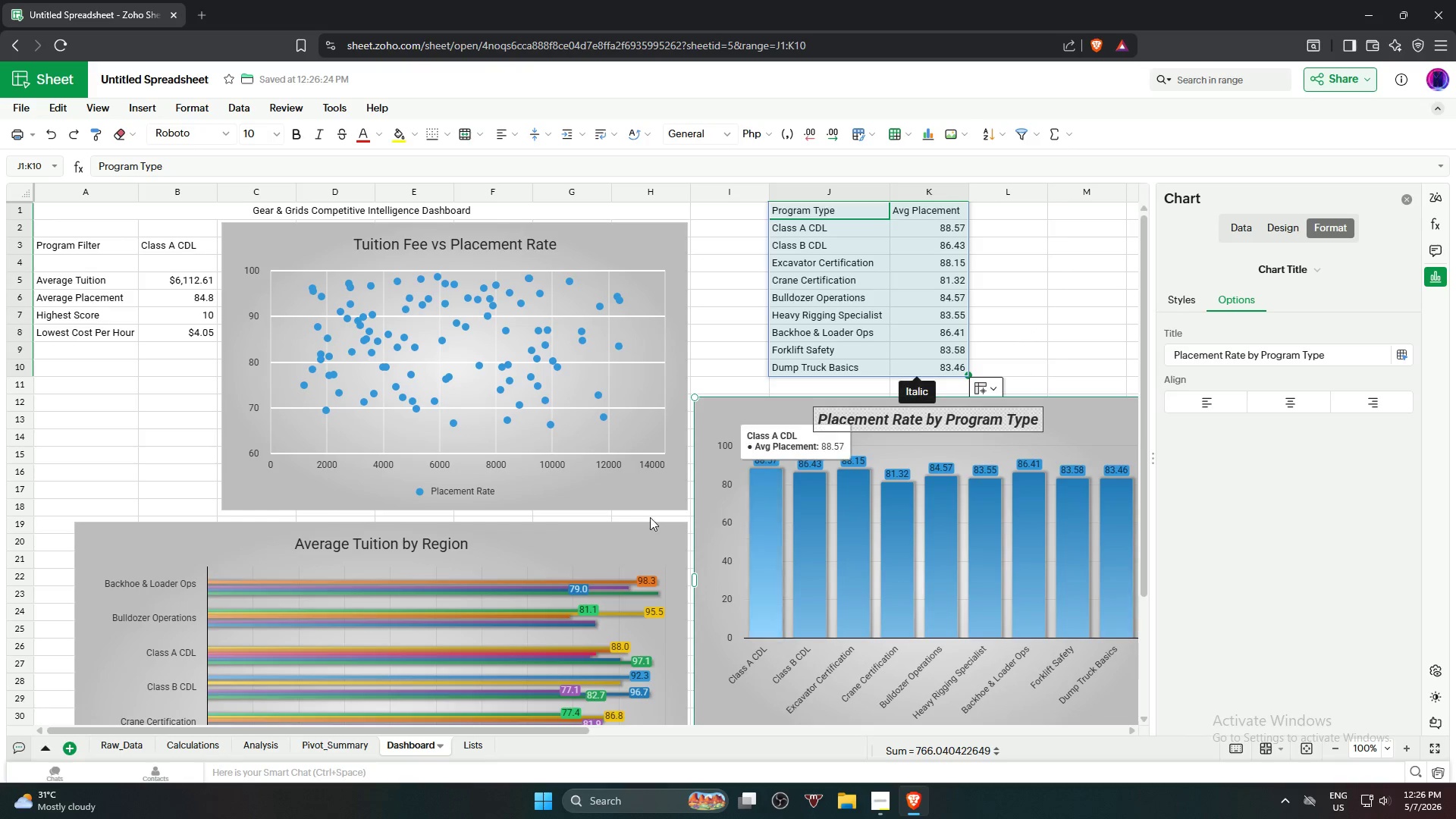 
mouse_move([378, 527])
 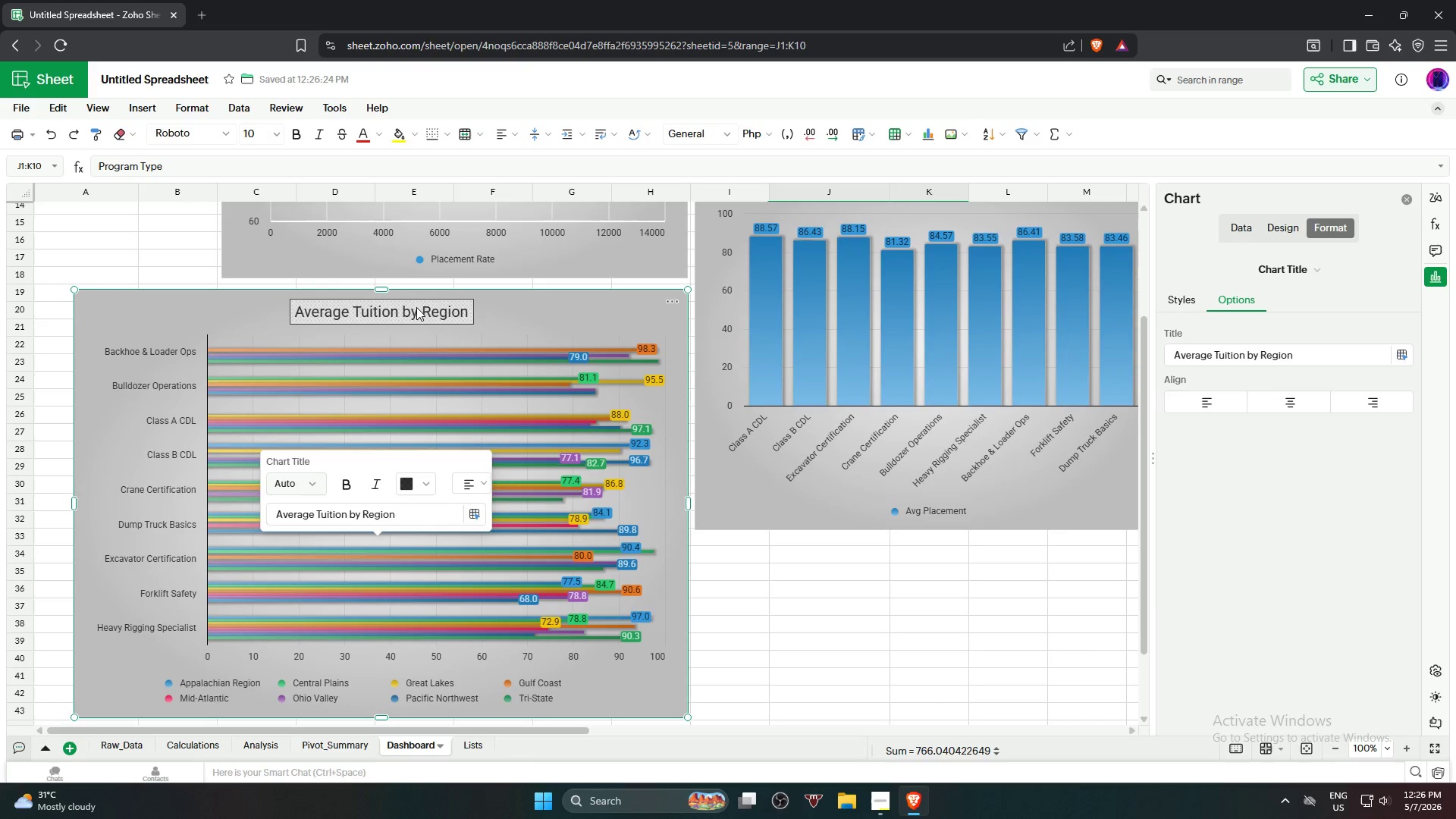 
left_click([416, 306])
 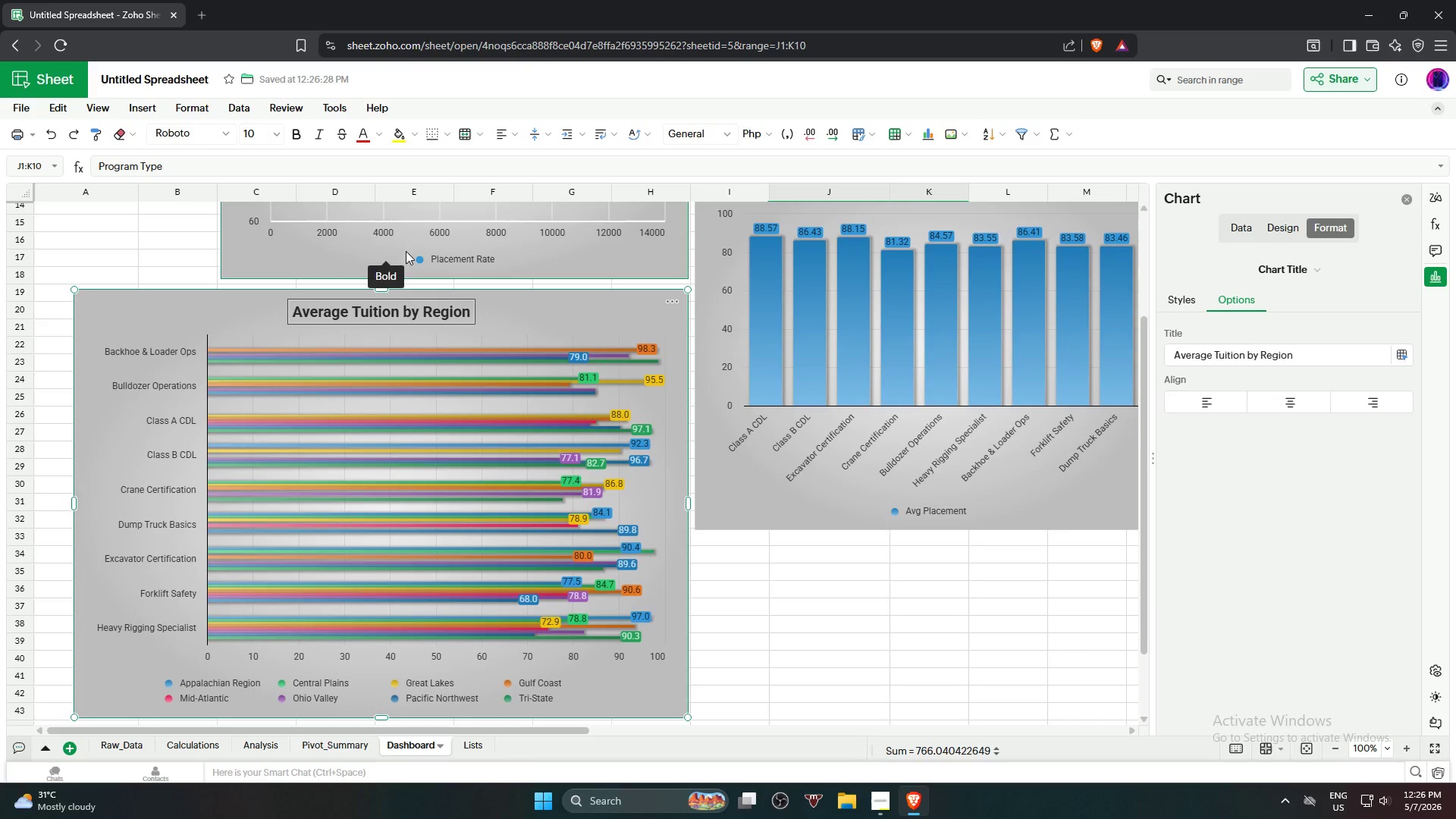 
left_click([427, 318])
 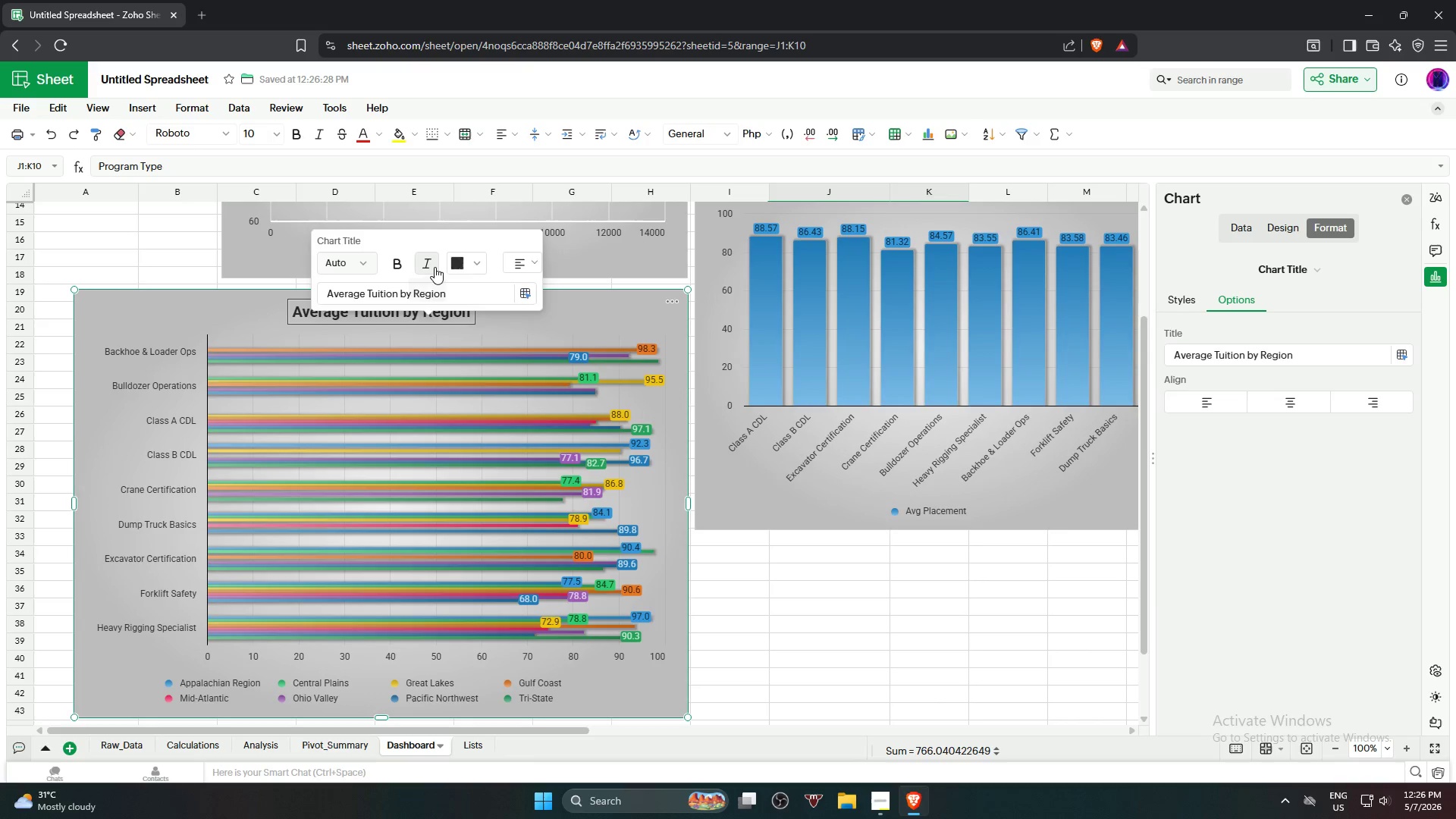 
left_click([434, 266])
 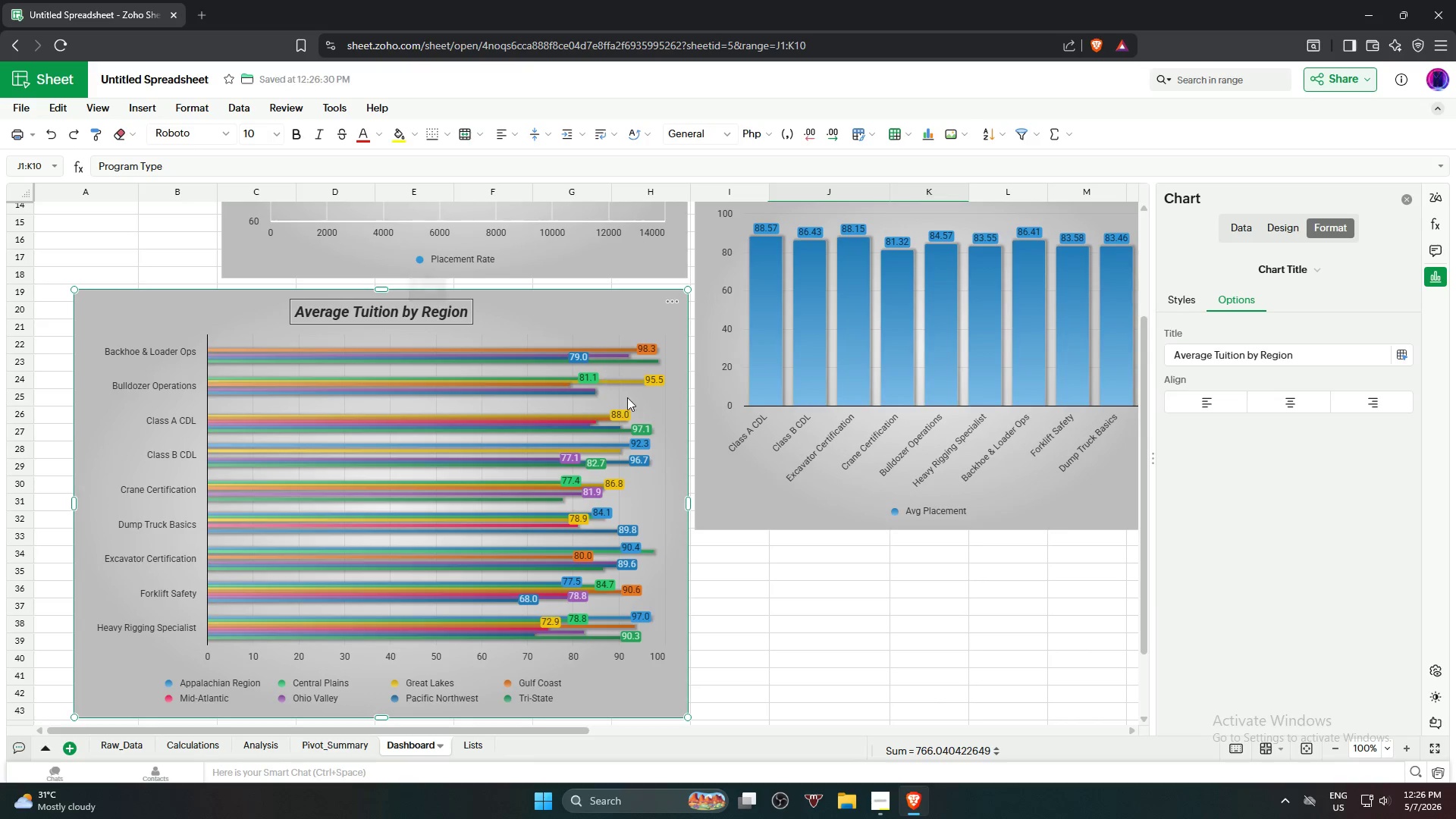 
scroll: coordinate [682, 455], scroll_direction: up, amount: 4.0
 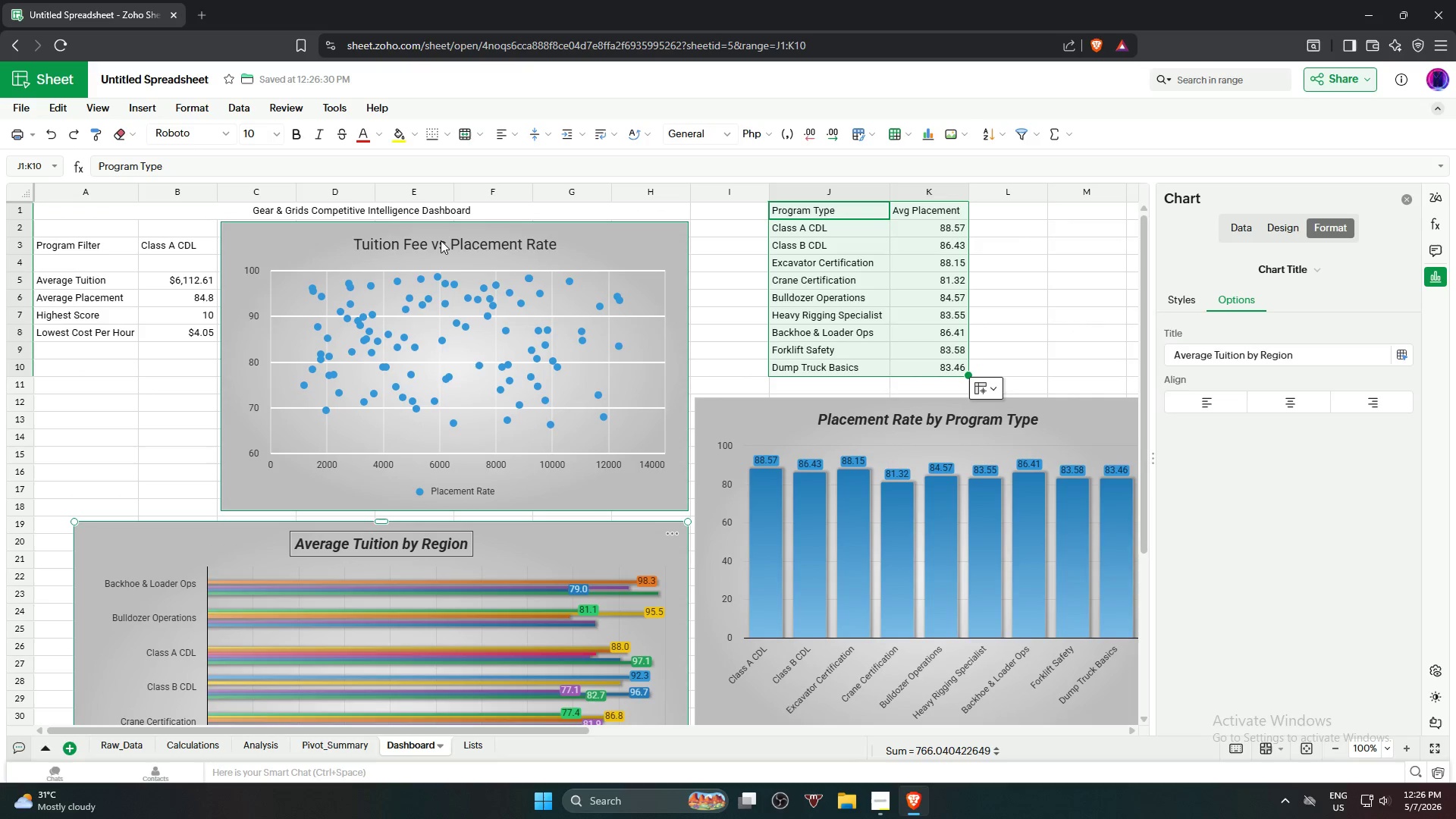 
left_click([441, 240])
 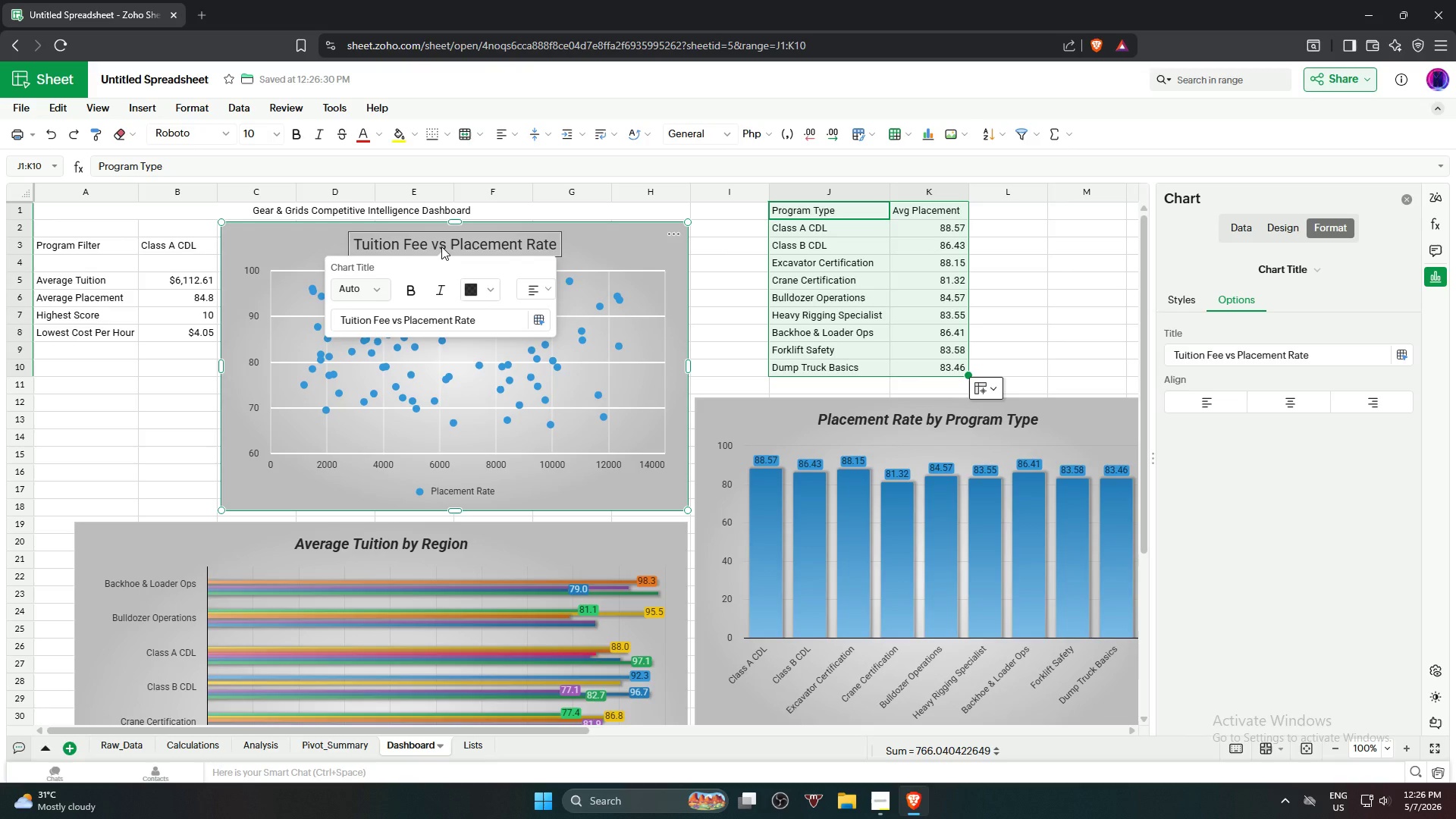 
left_click([442, 246])
 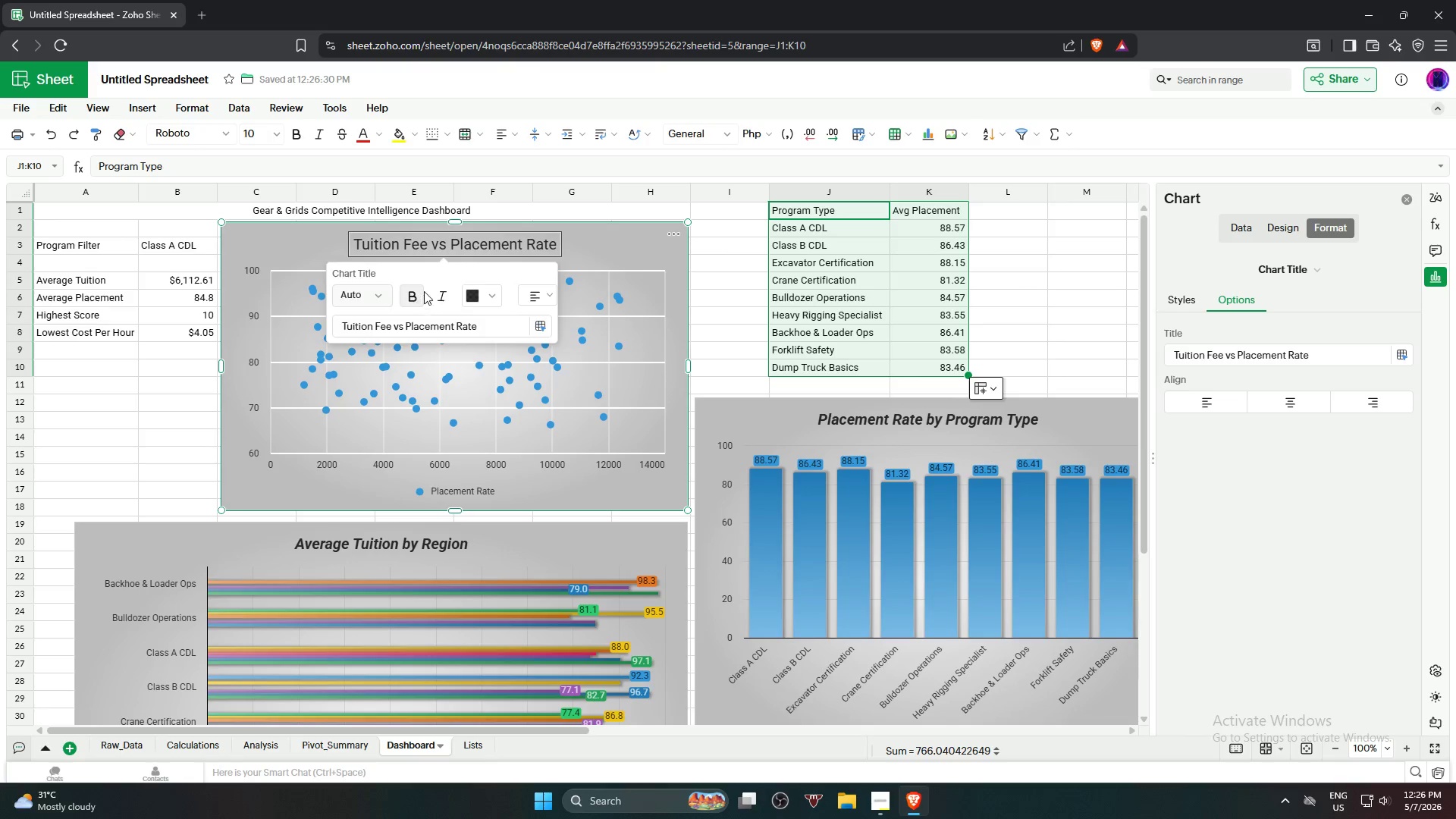 
left_click([476, 237])
 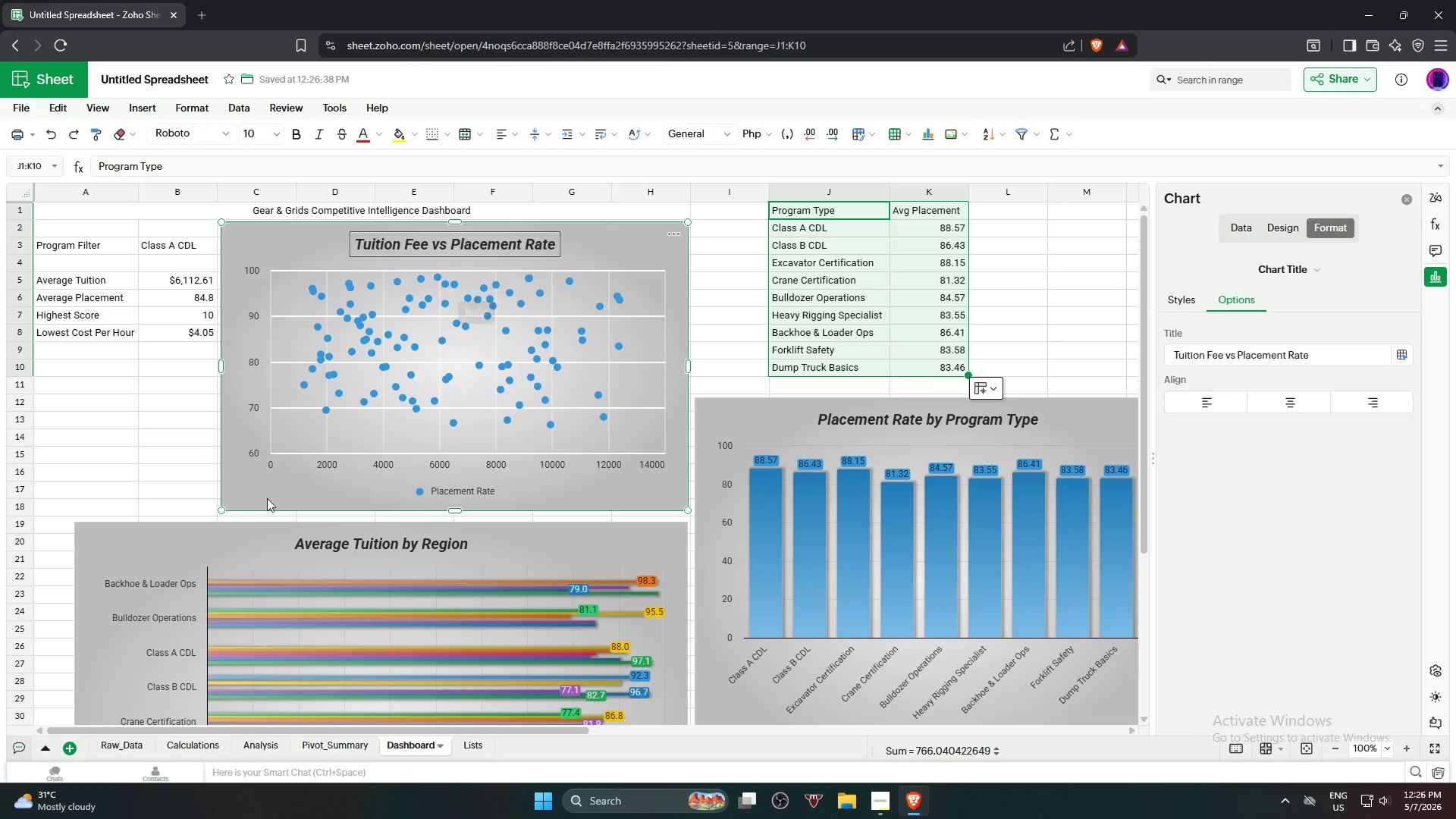 
scroll: coordinate [962, 356], scroll_direction: down, amount: 2.0
 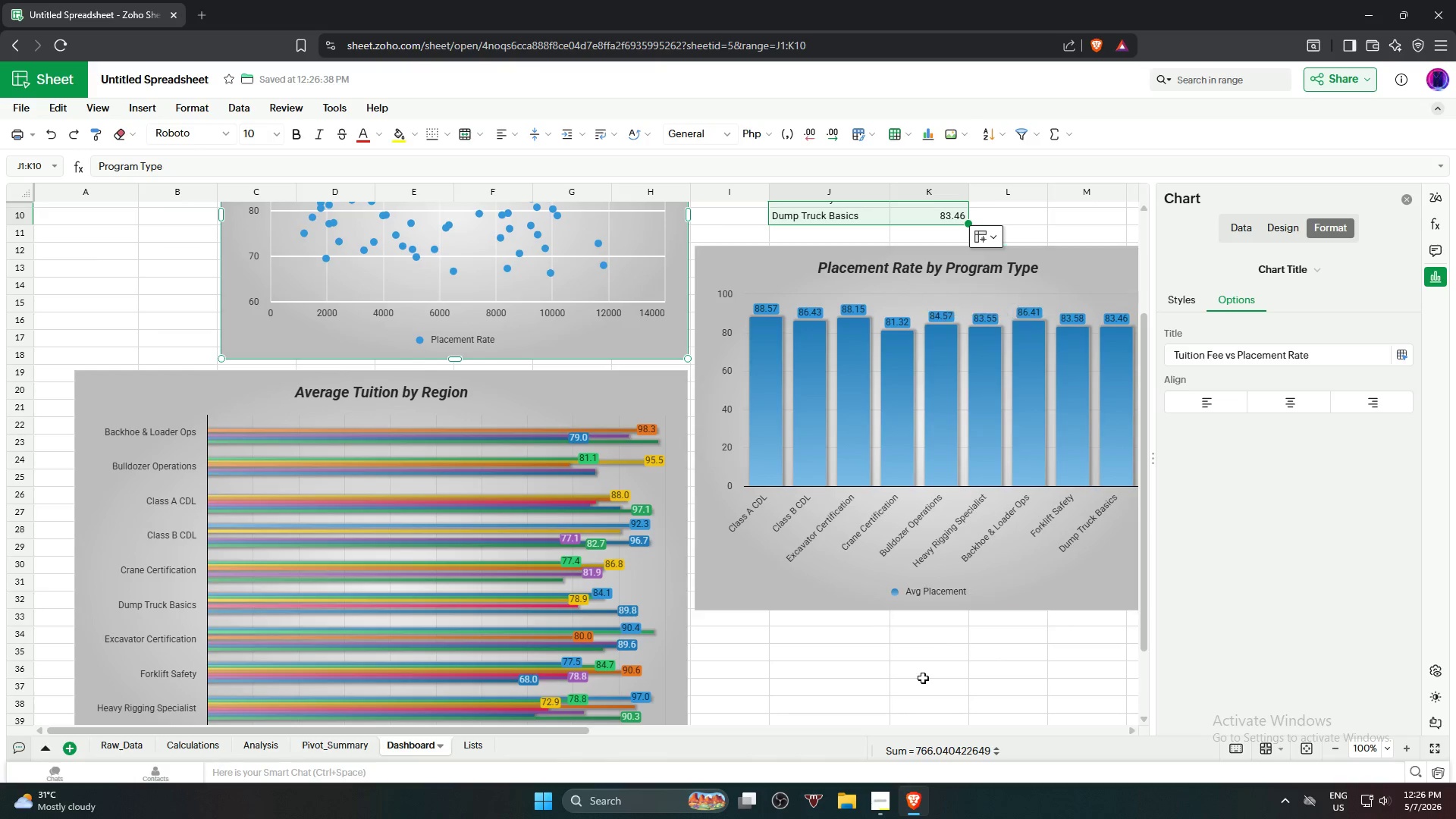 
left_click([923, 678])
 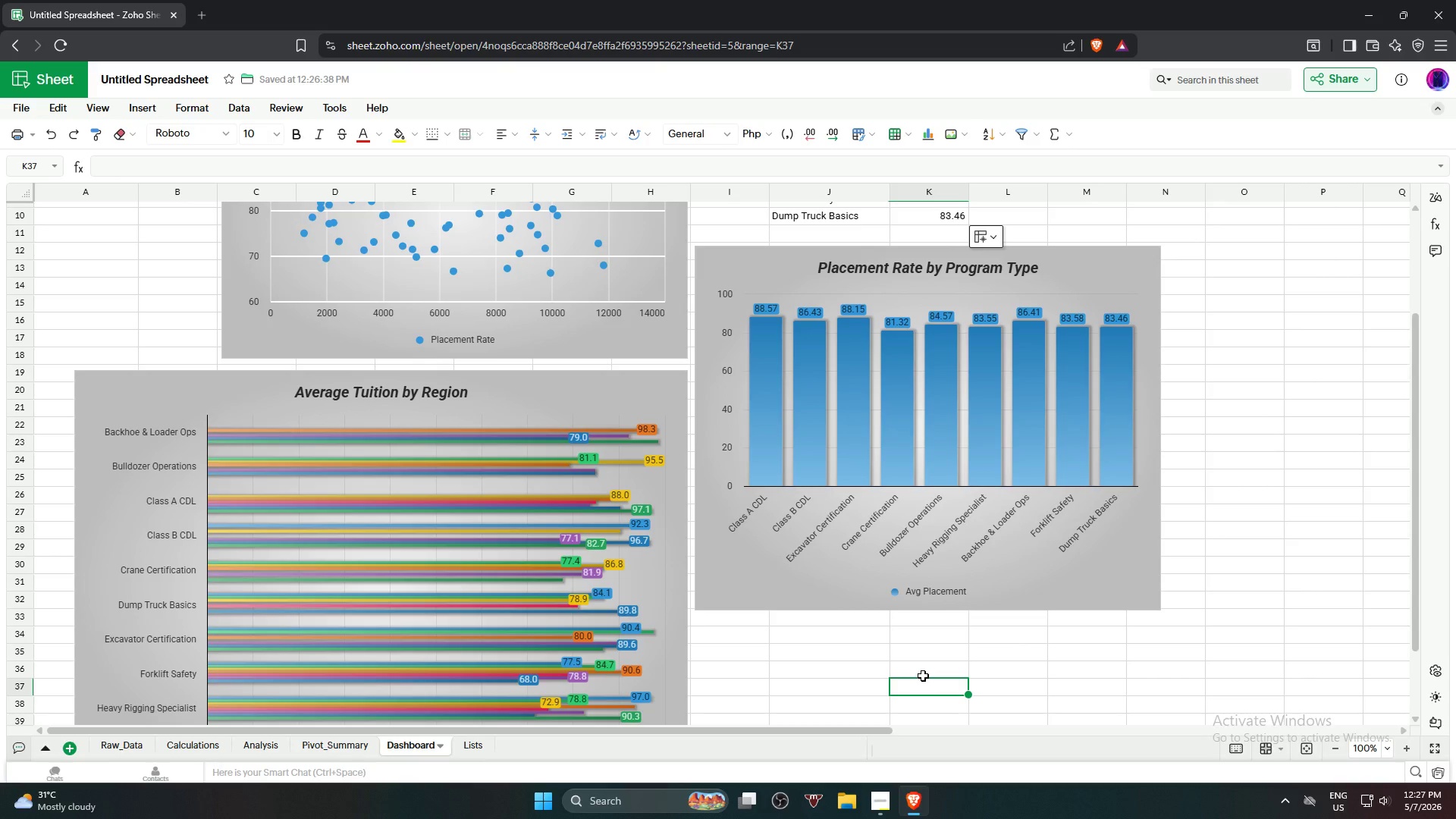 
wait(42.33)
 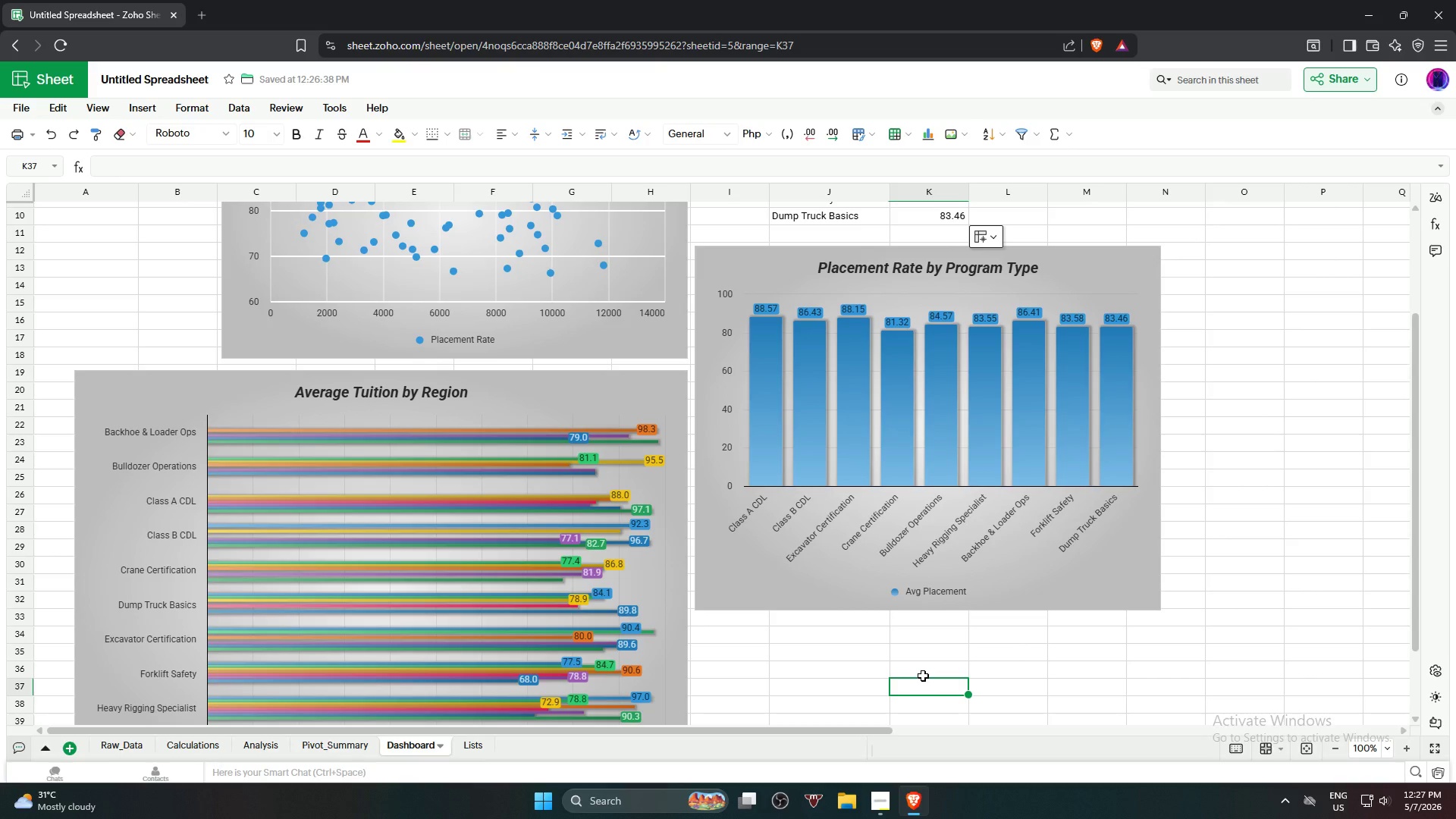 
scroll: coordinate [1010, 469], scroll_direction: up, amount: 9.0
 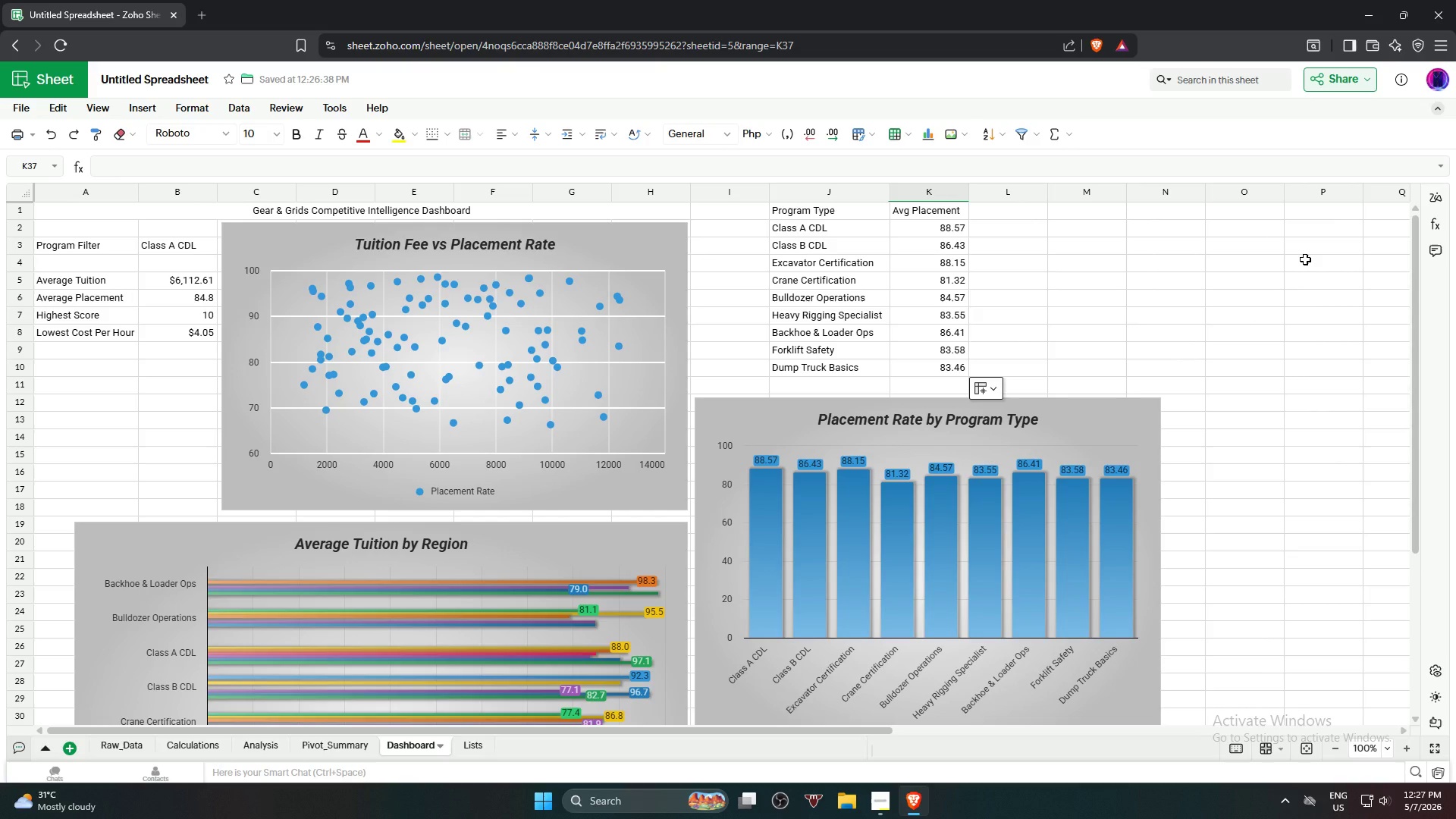 
wait(21.88)
 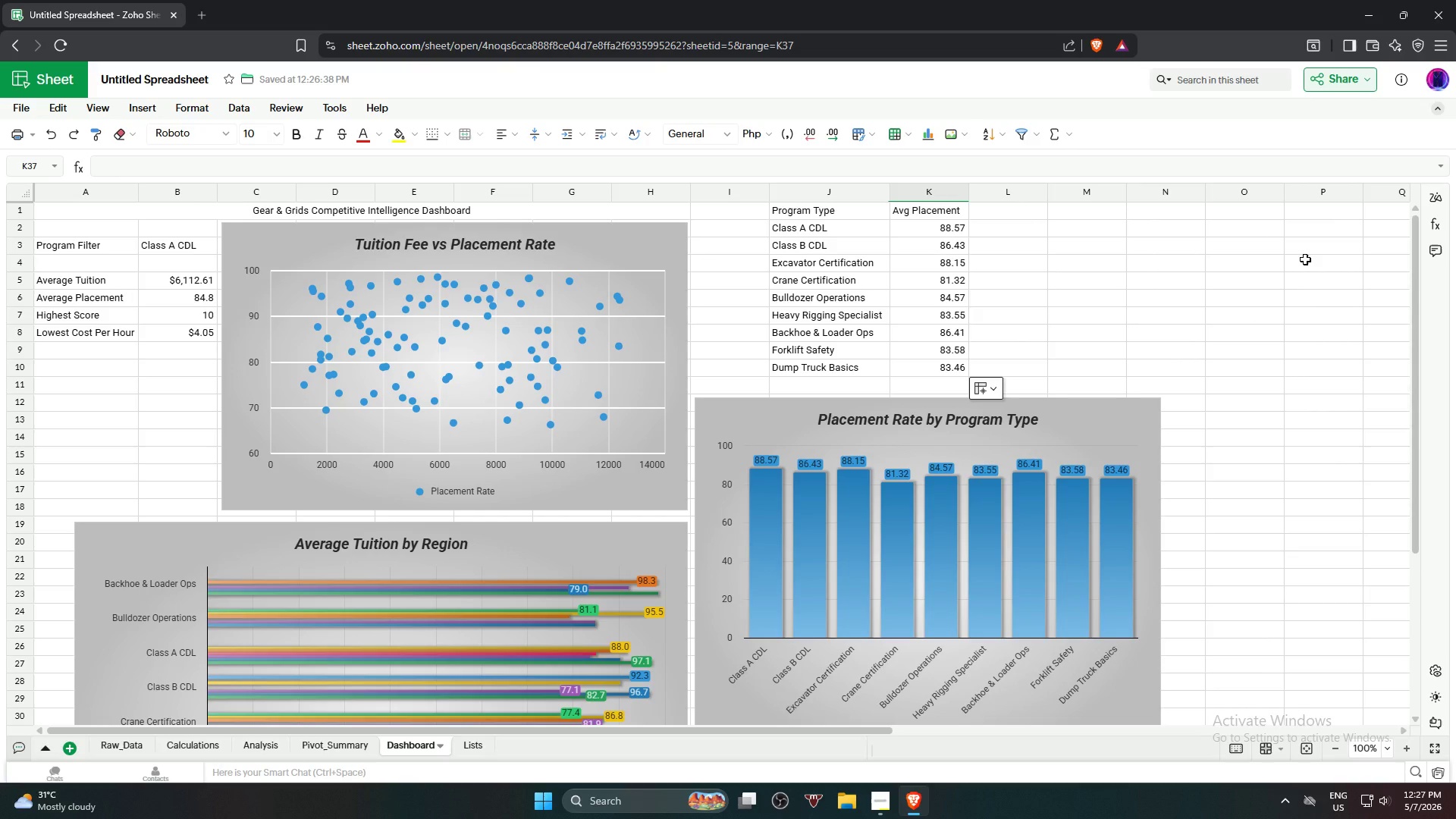 
scroll: coordinate [771, 450], scroll_direction: up, amount: 1.0
 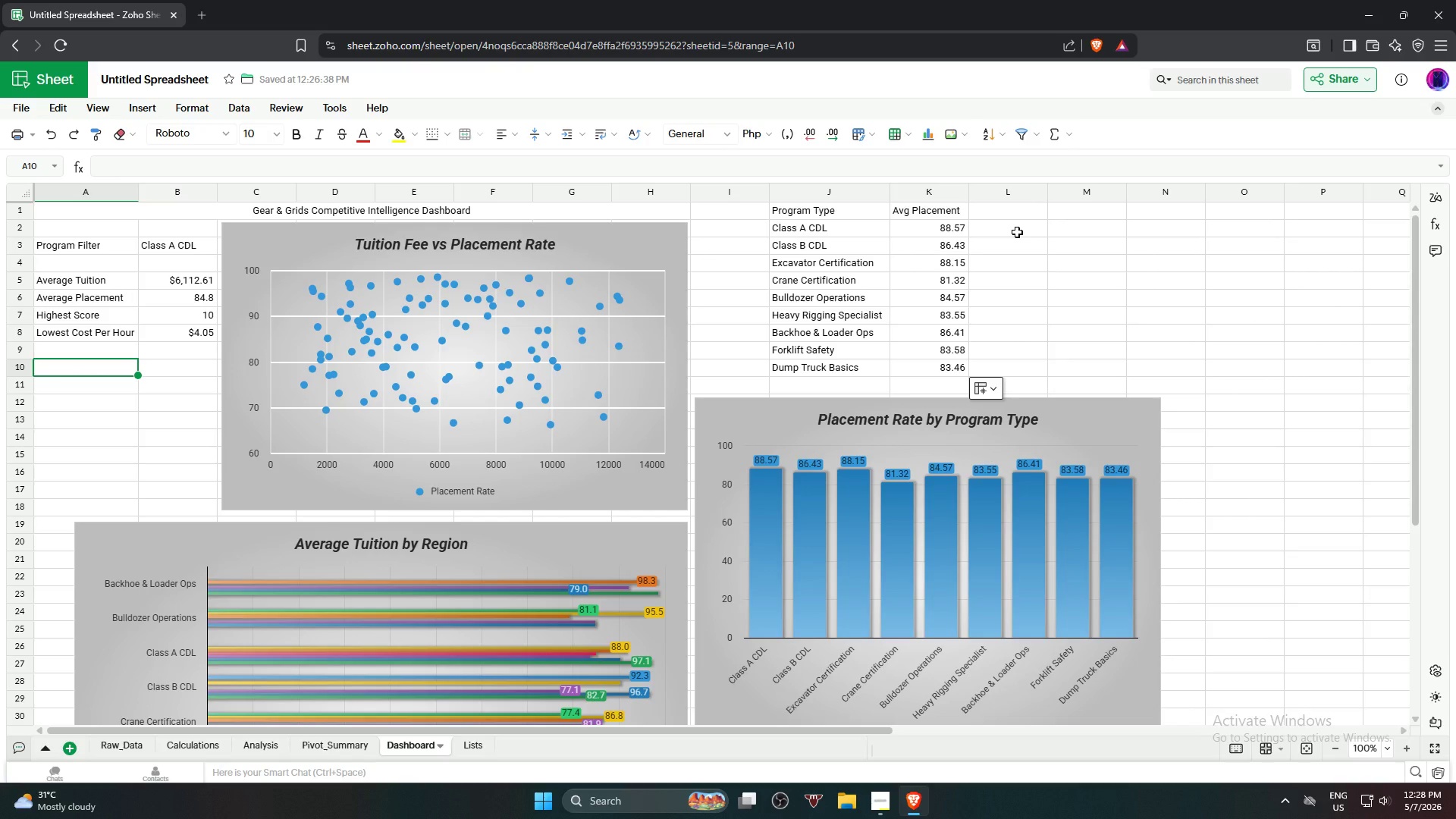 
wait(44.77)
 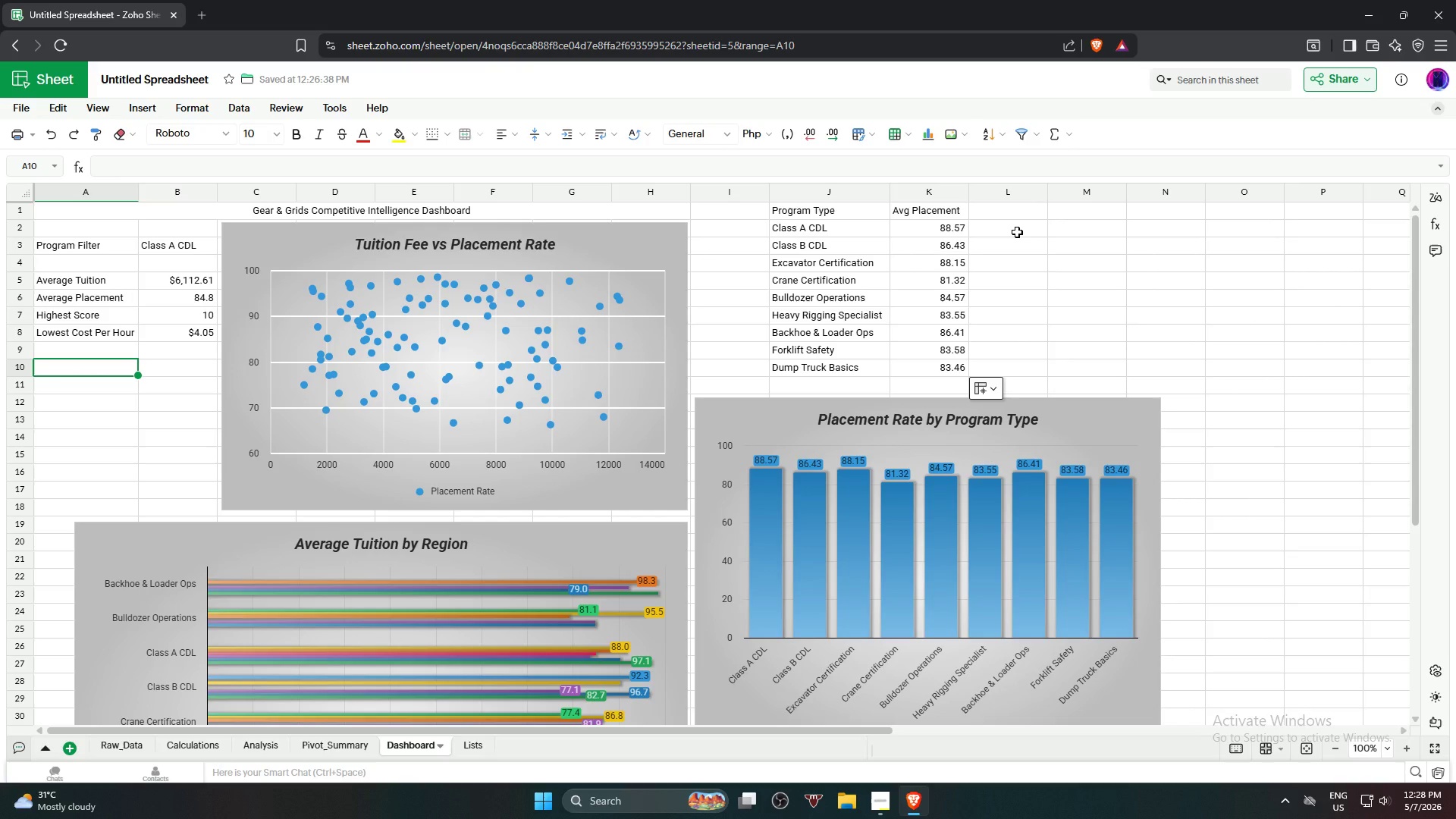 
type(Market Position)
 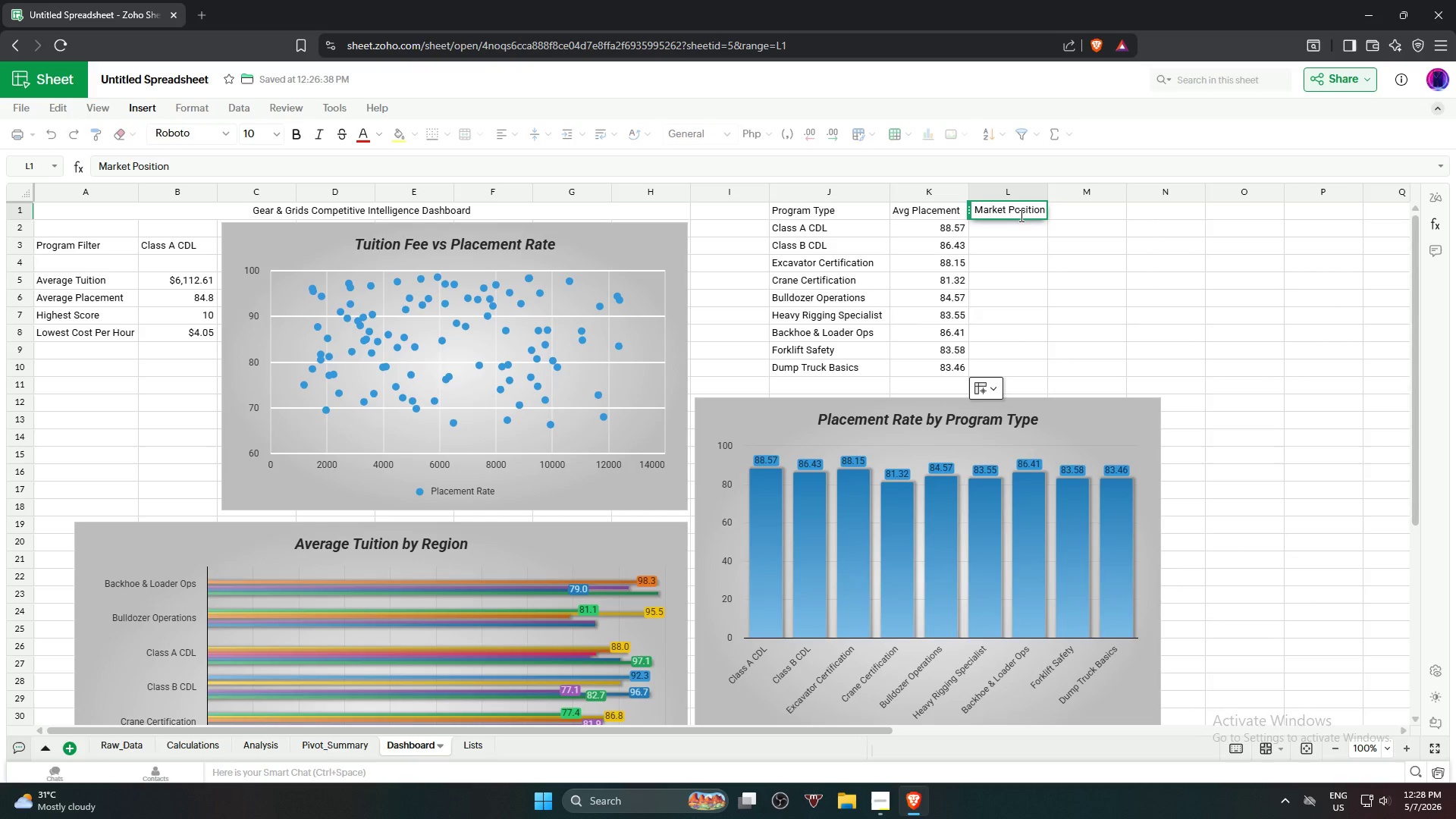 
key(ArrowRight)
 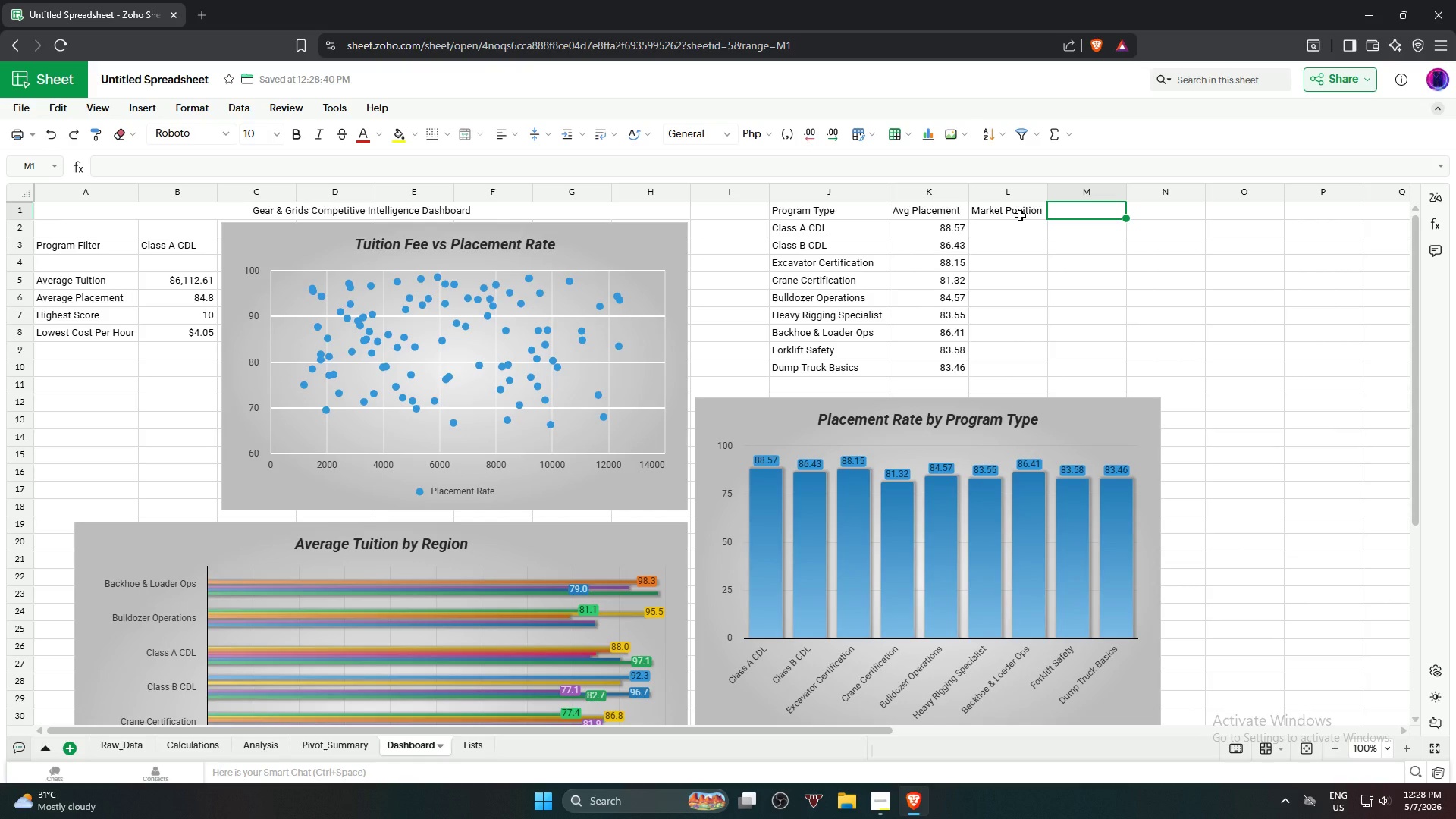 
type(Count)
 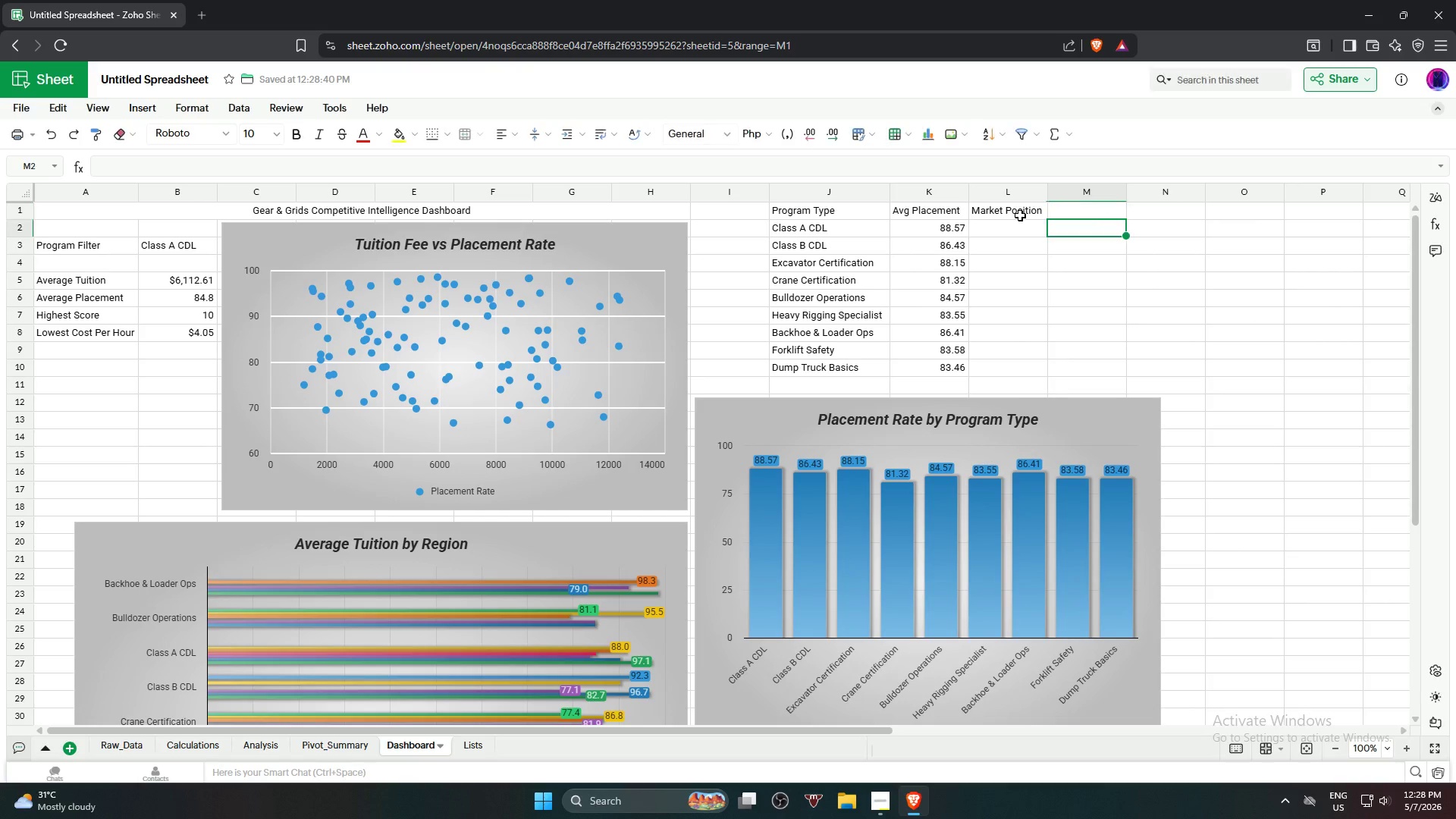 
key(Enter)
 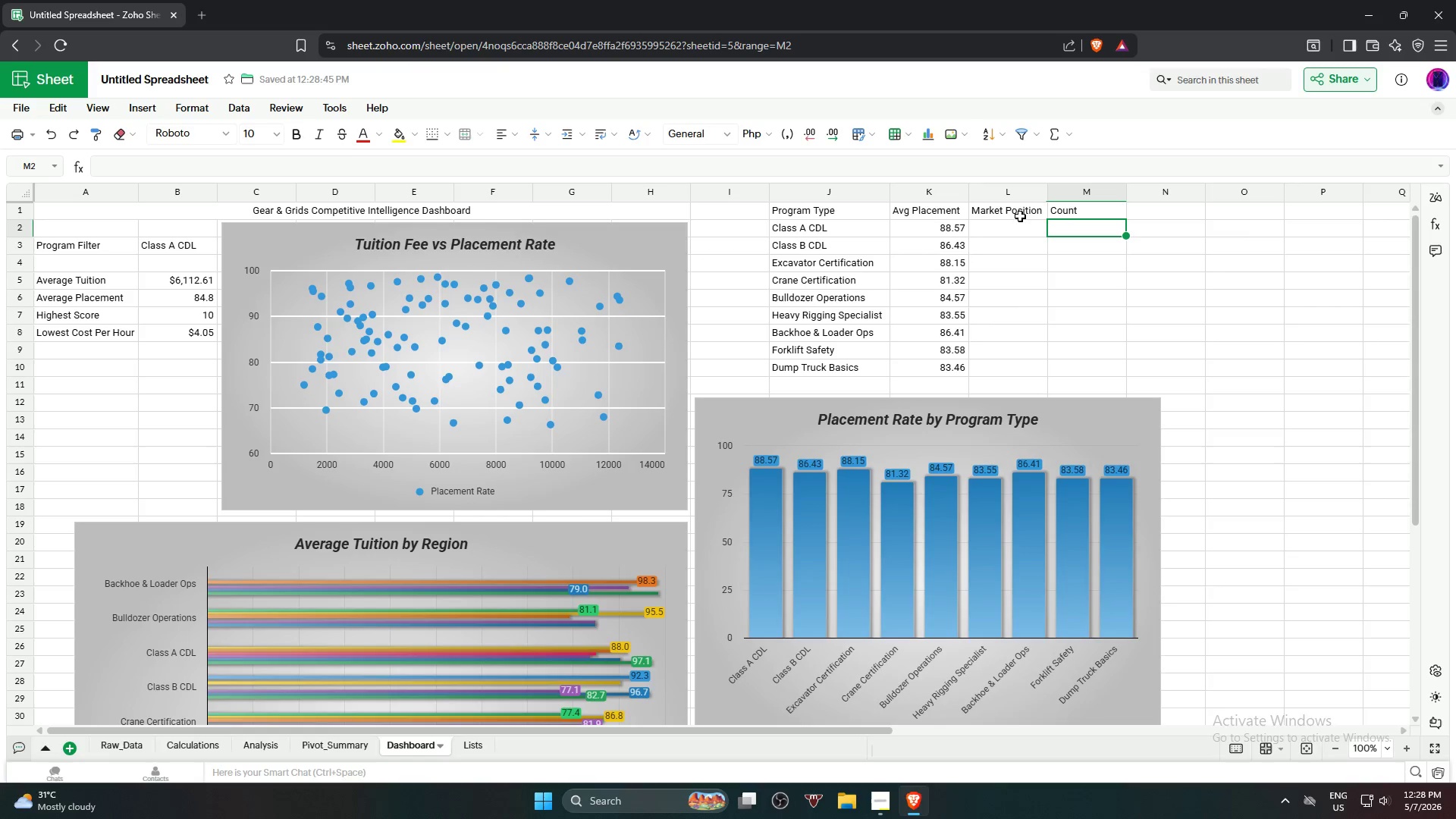 
wait(11.16)
 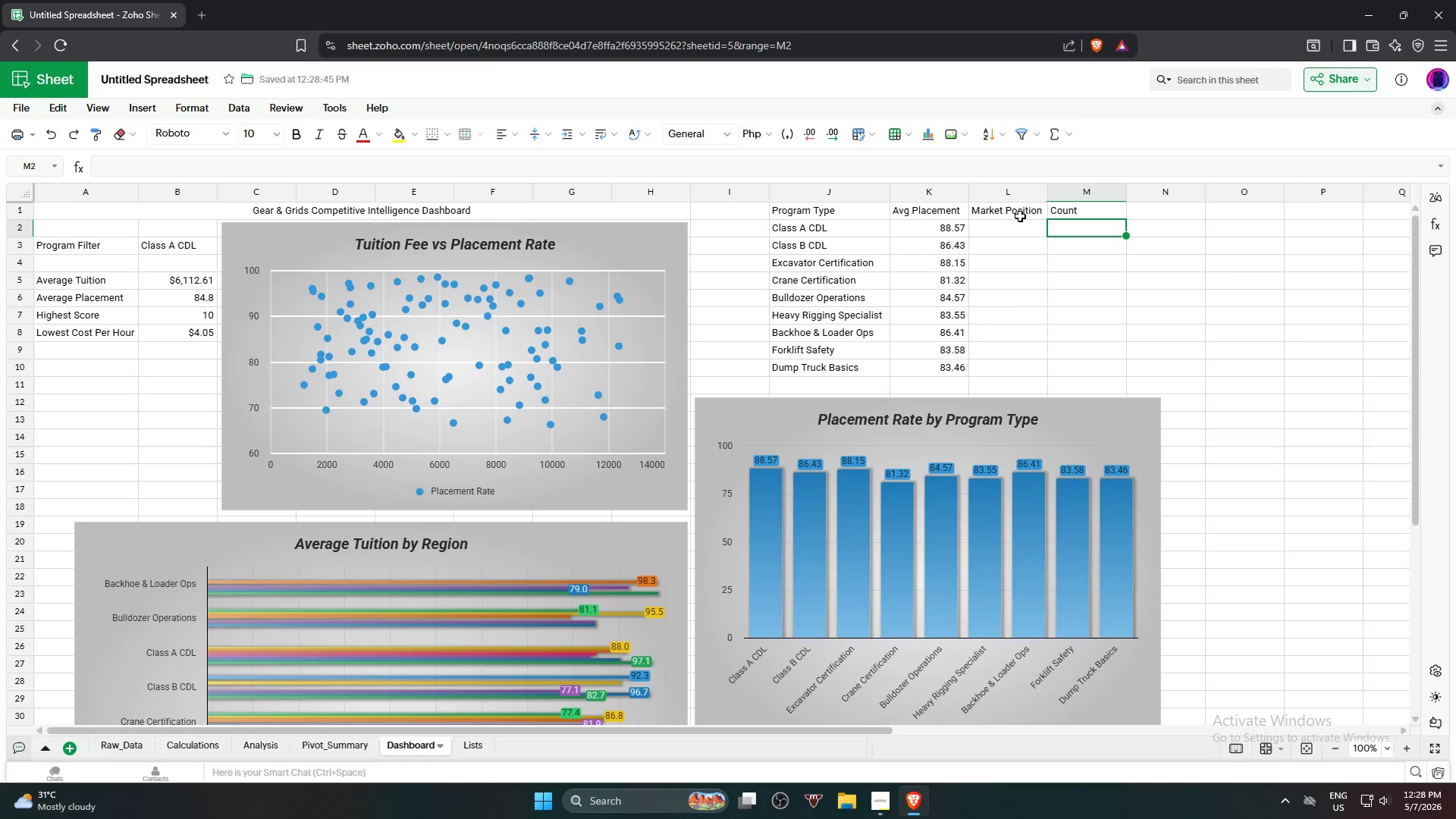 
left_click([1010, 208])
 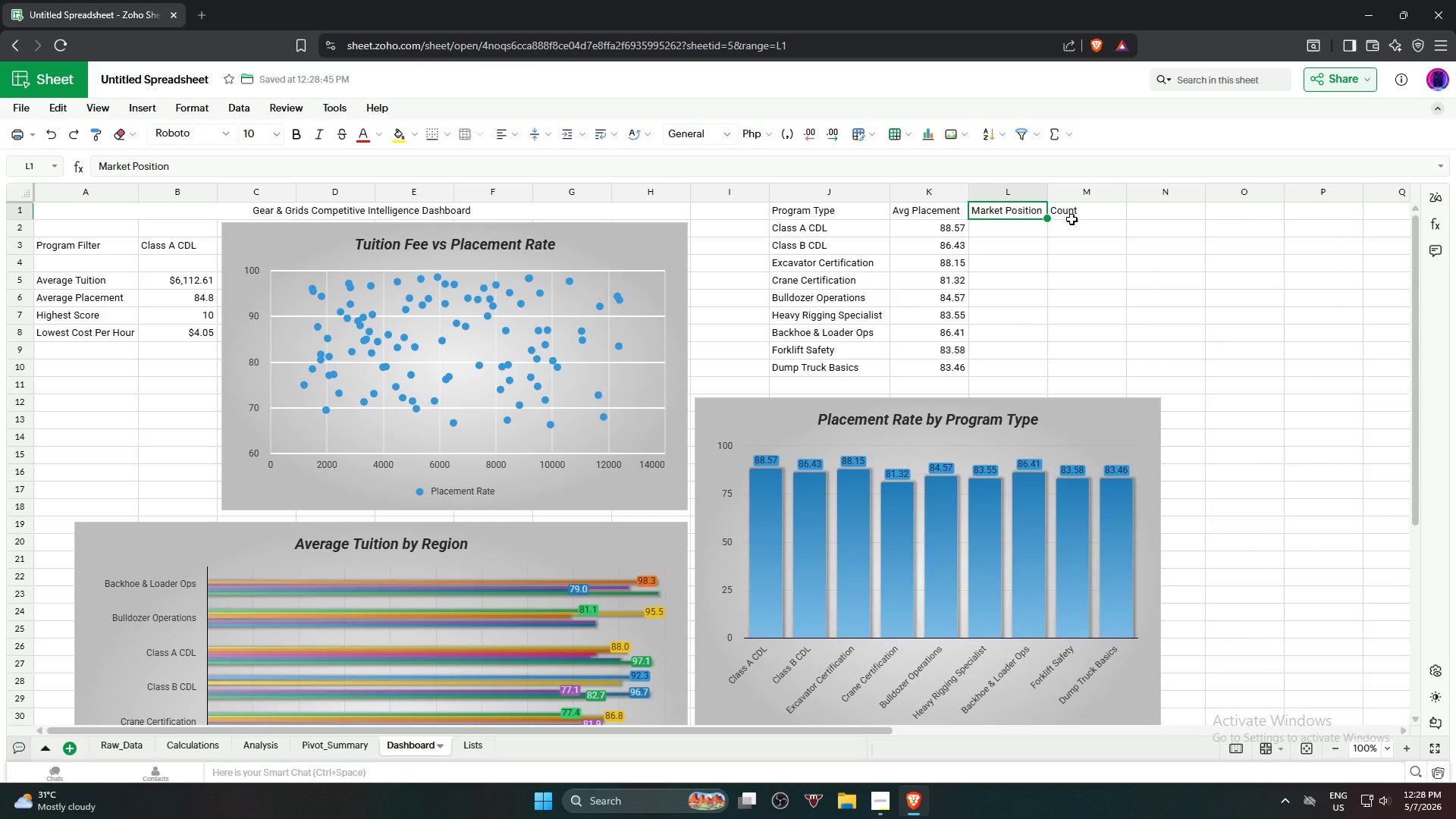 
hold_key(key=ShiftLeft, duration=0.36)
left_click([1079, 214])
 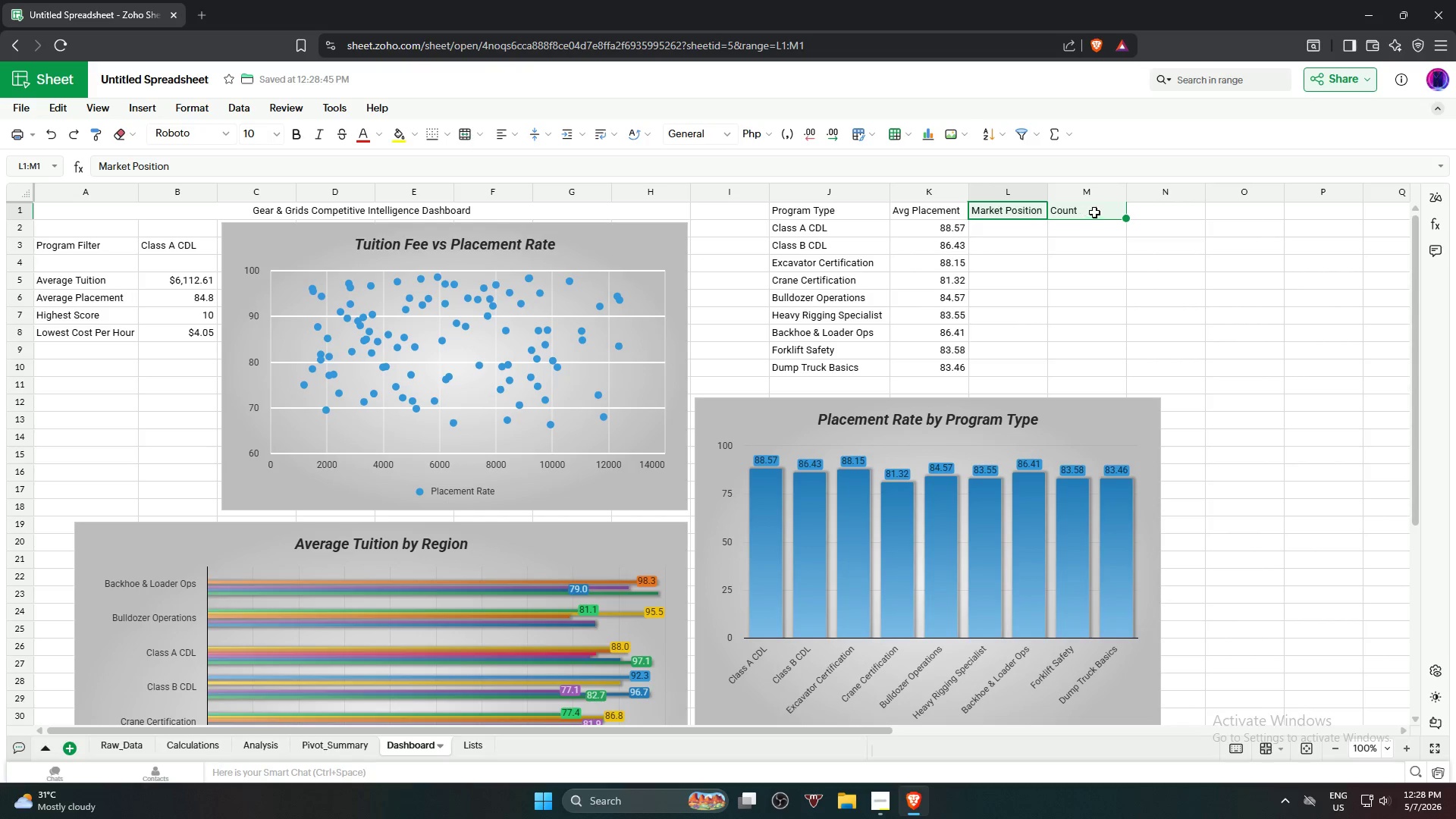 
key(Control+C)
 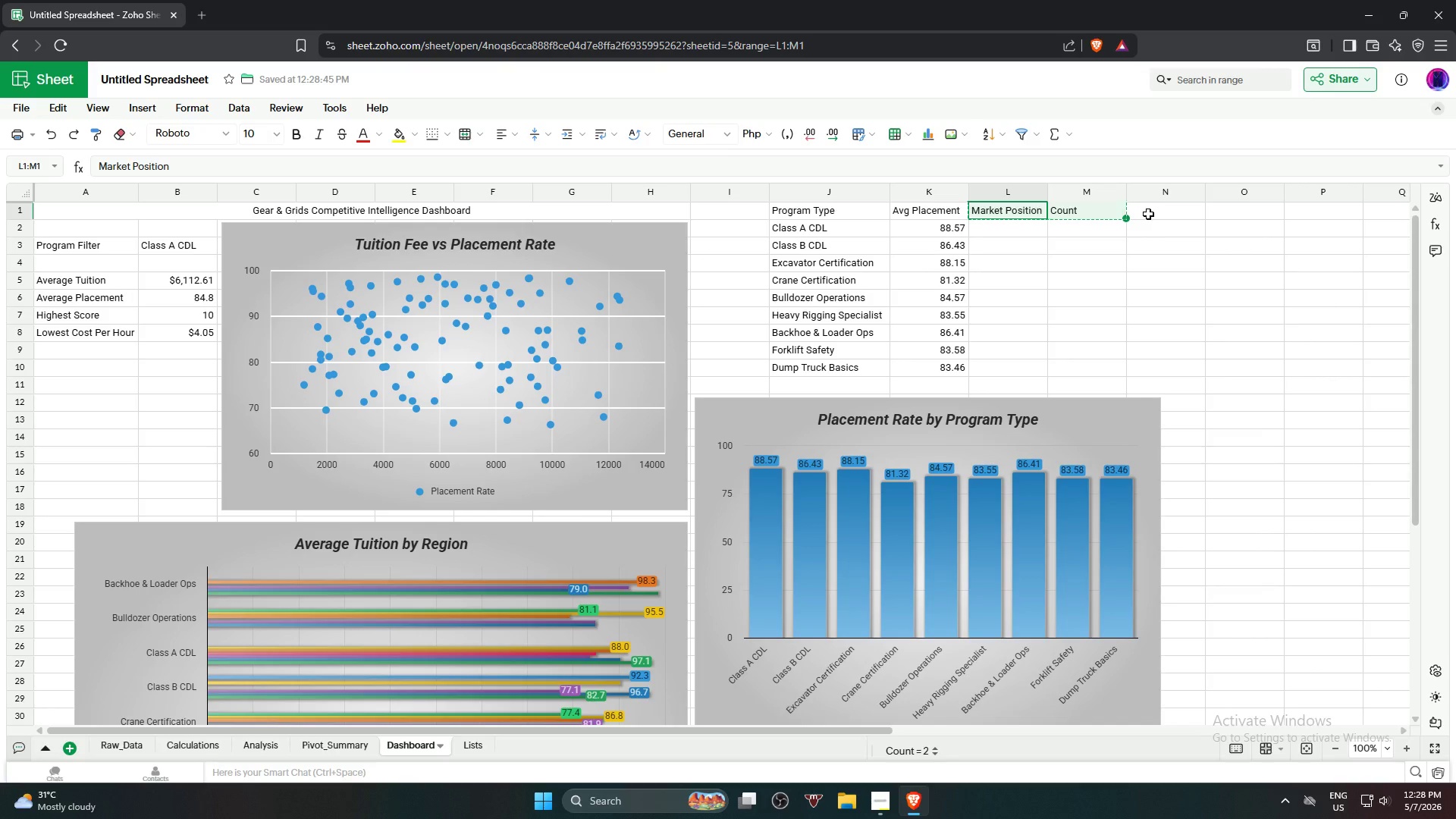 
left_click([1103, 214])
 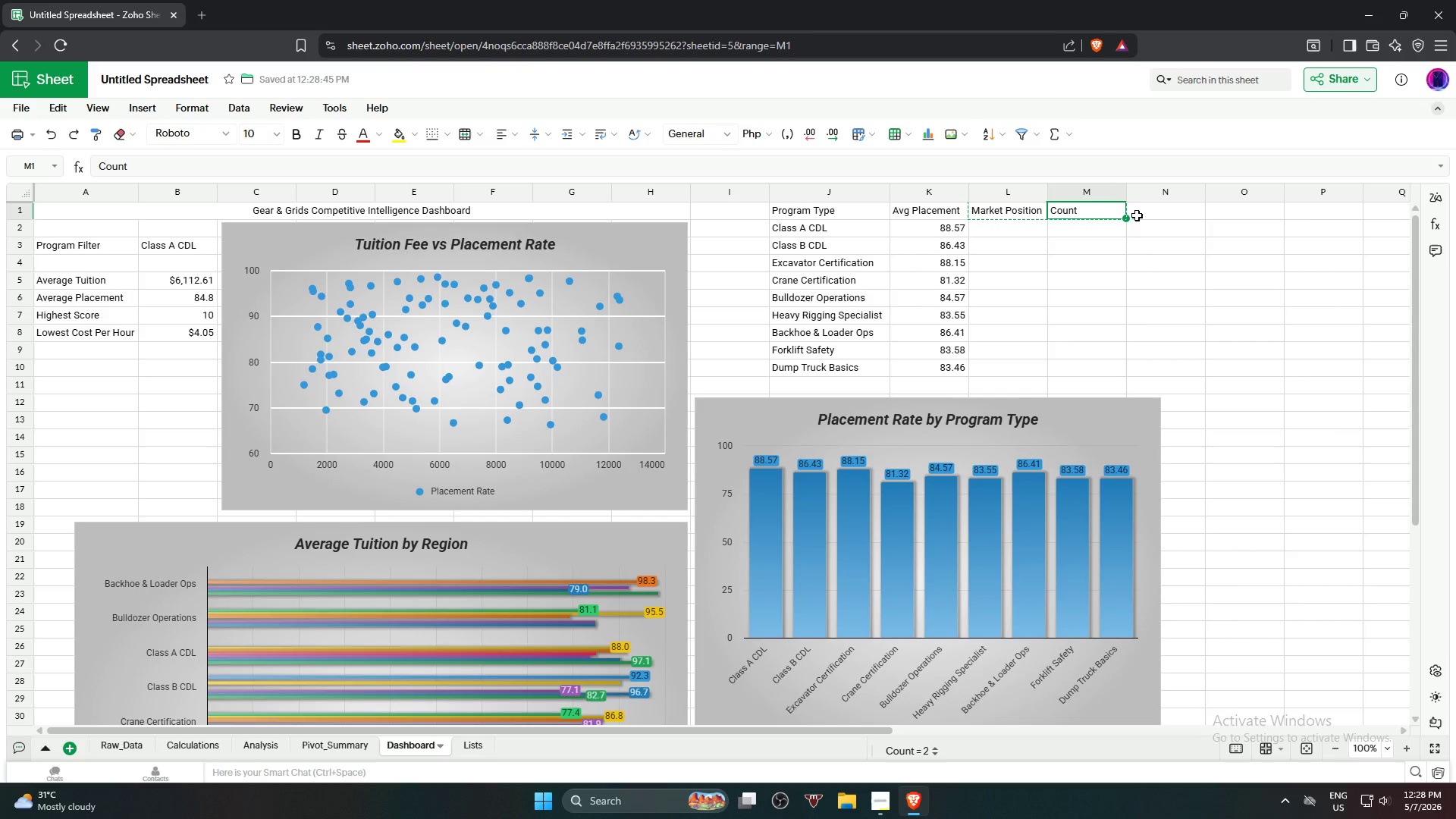 
hold_key(key=ShiftLeft, duration=0.41)
double_click([1169, 218])
 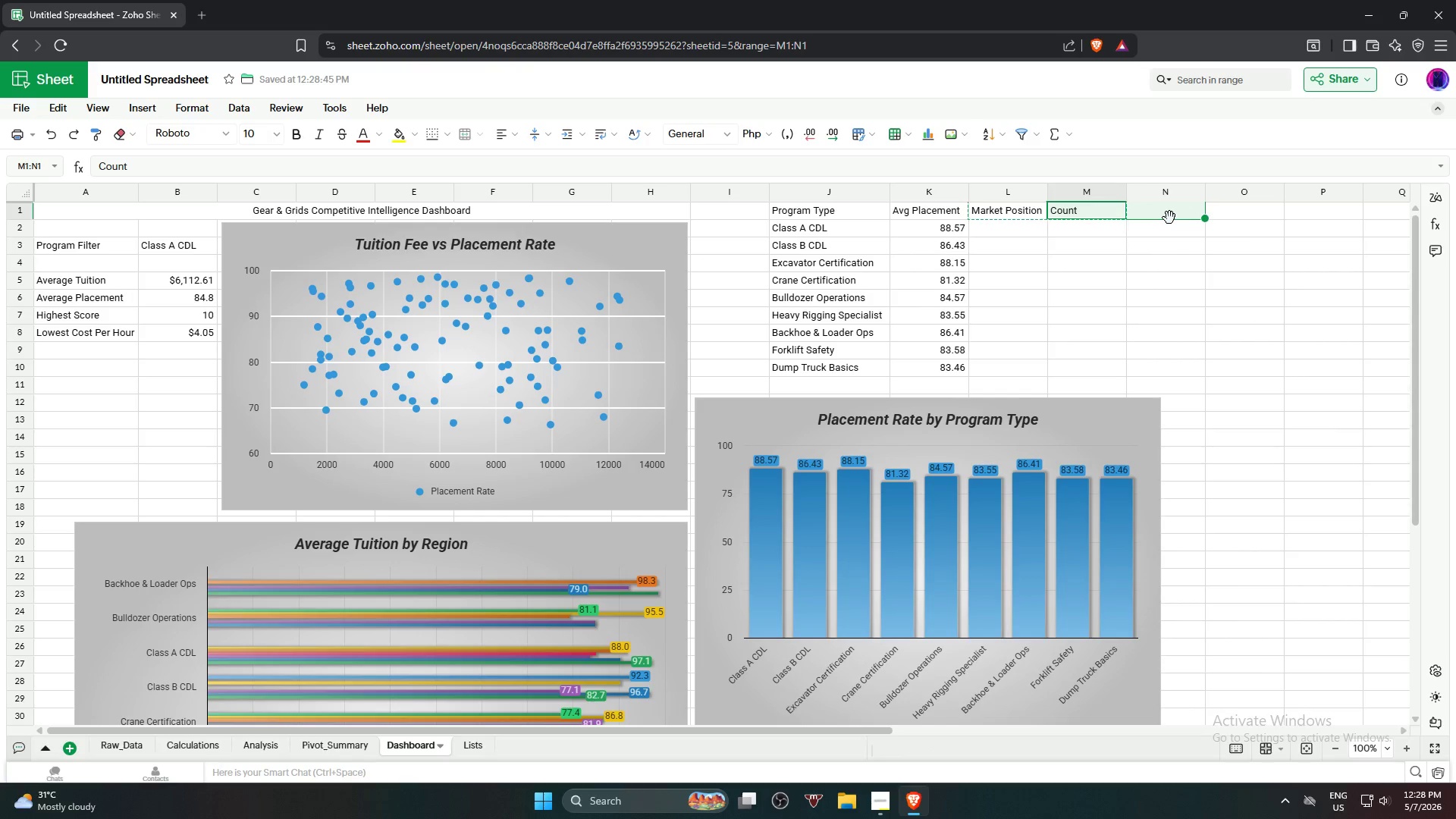 
key(Control+V)
 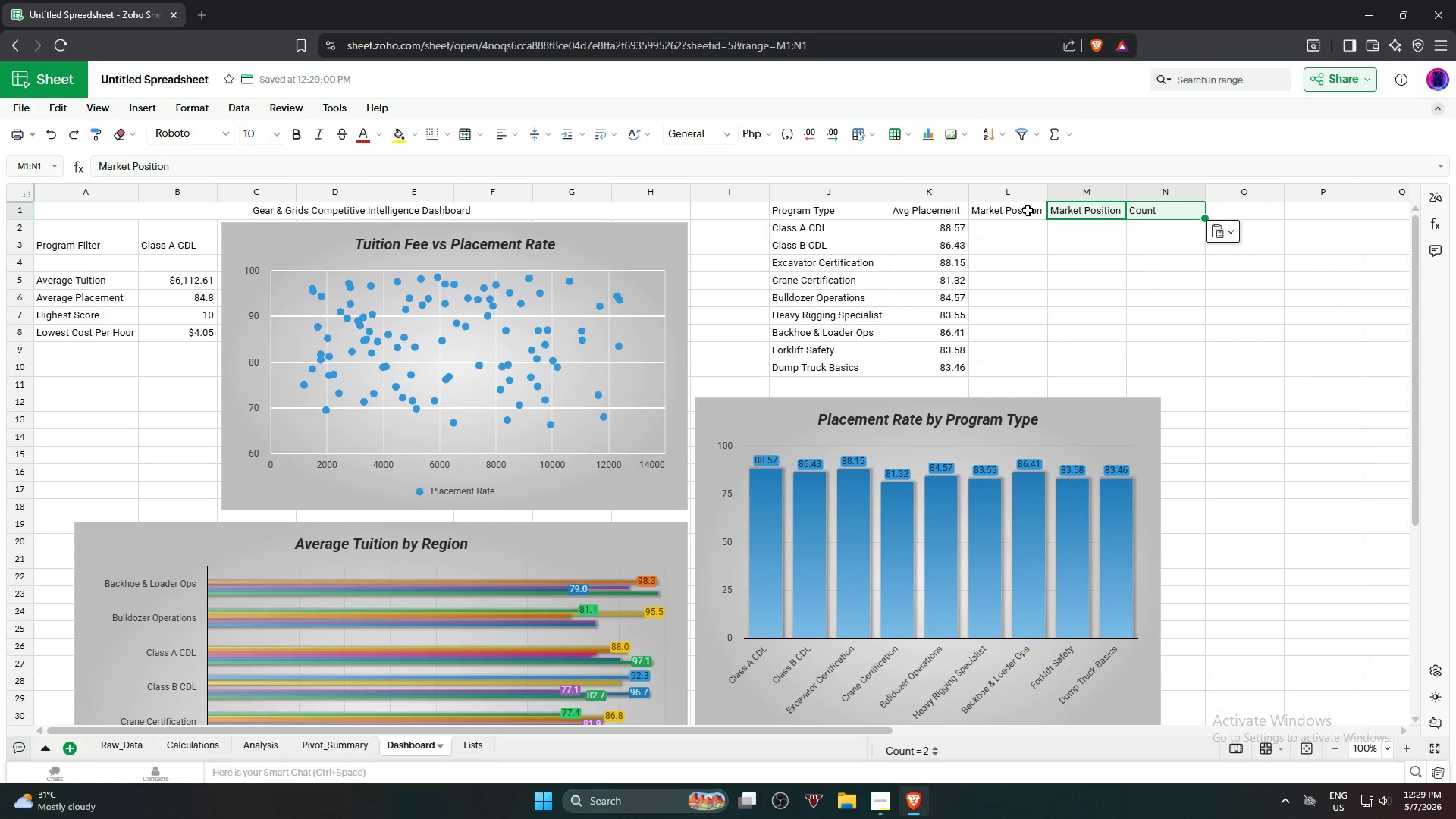 
left_click([1025, 209])
 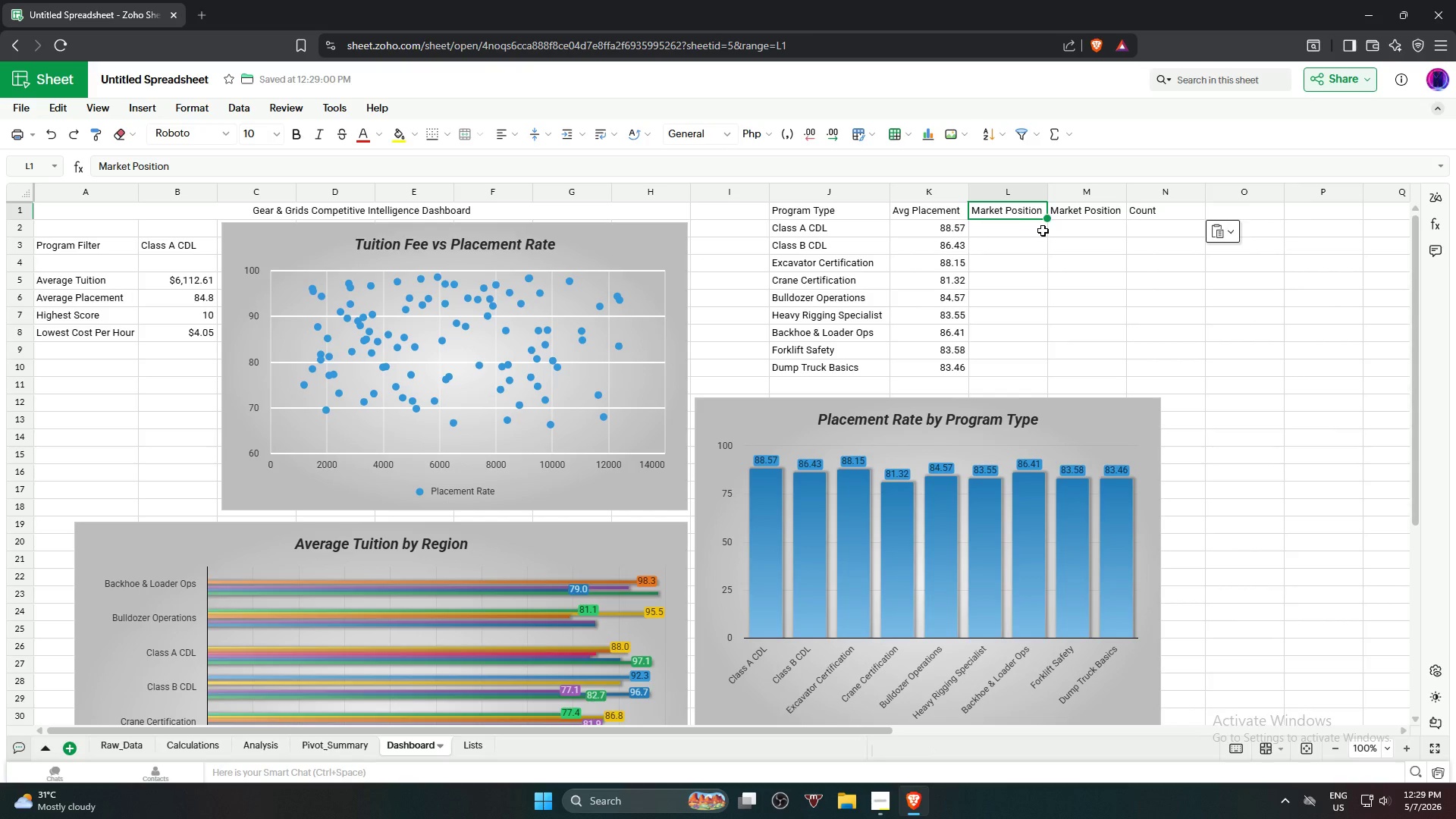 
key(Delete)
 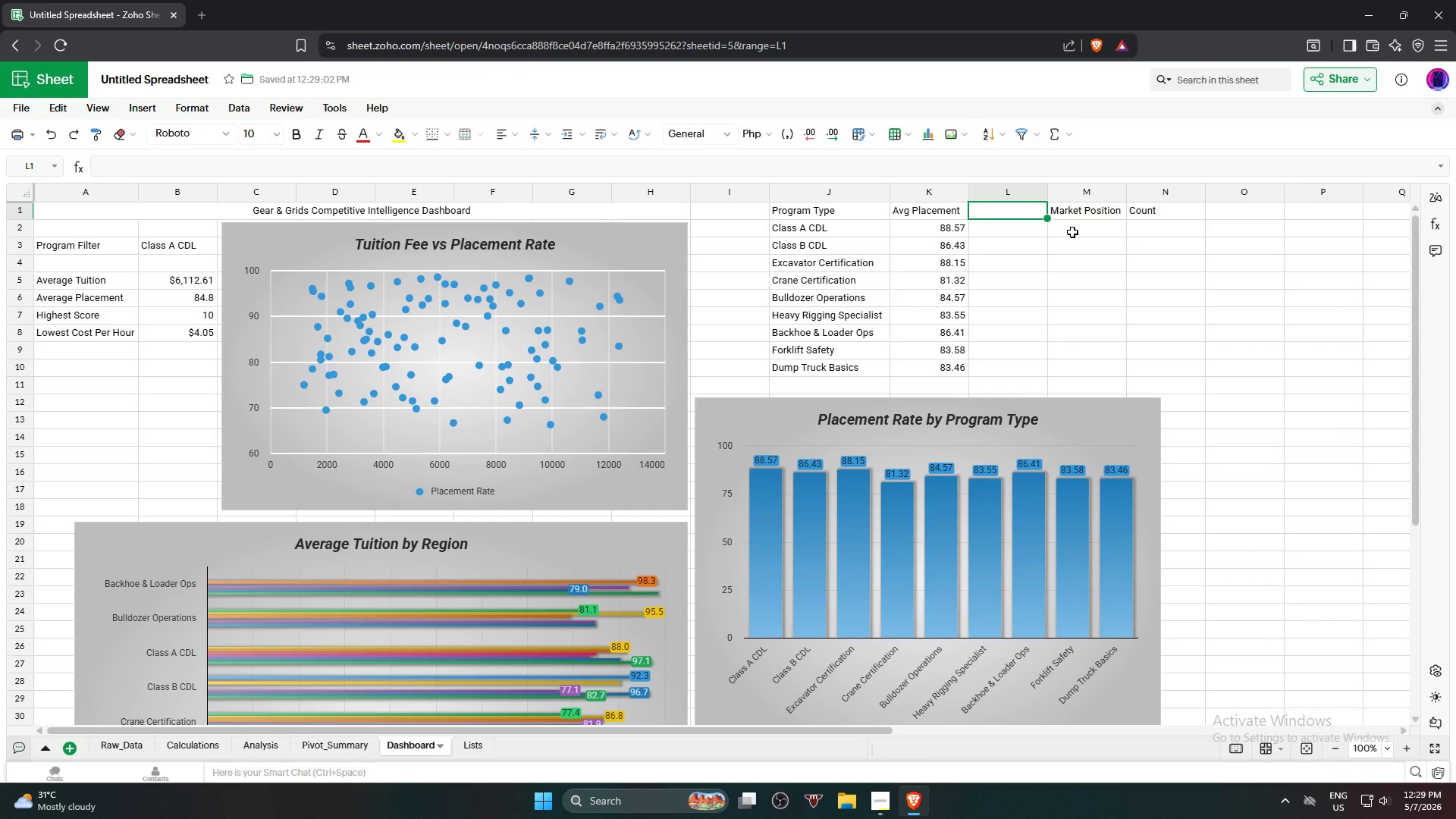 
left_click([1072, 232])
 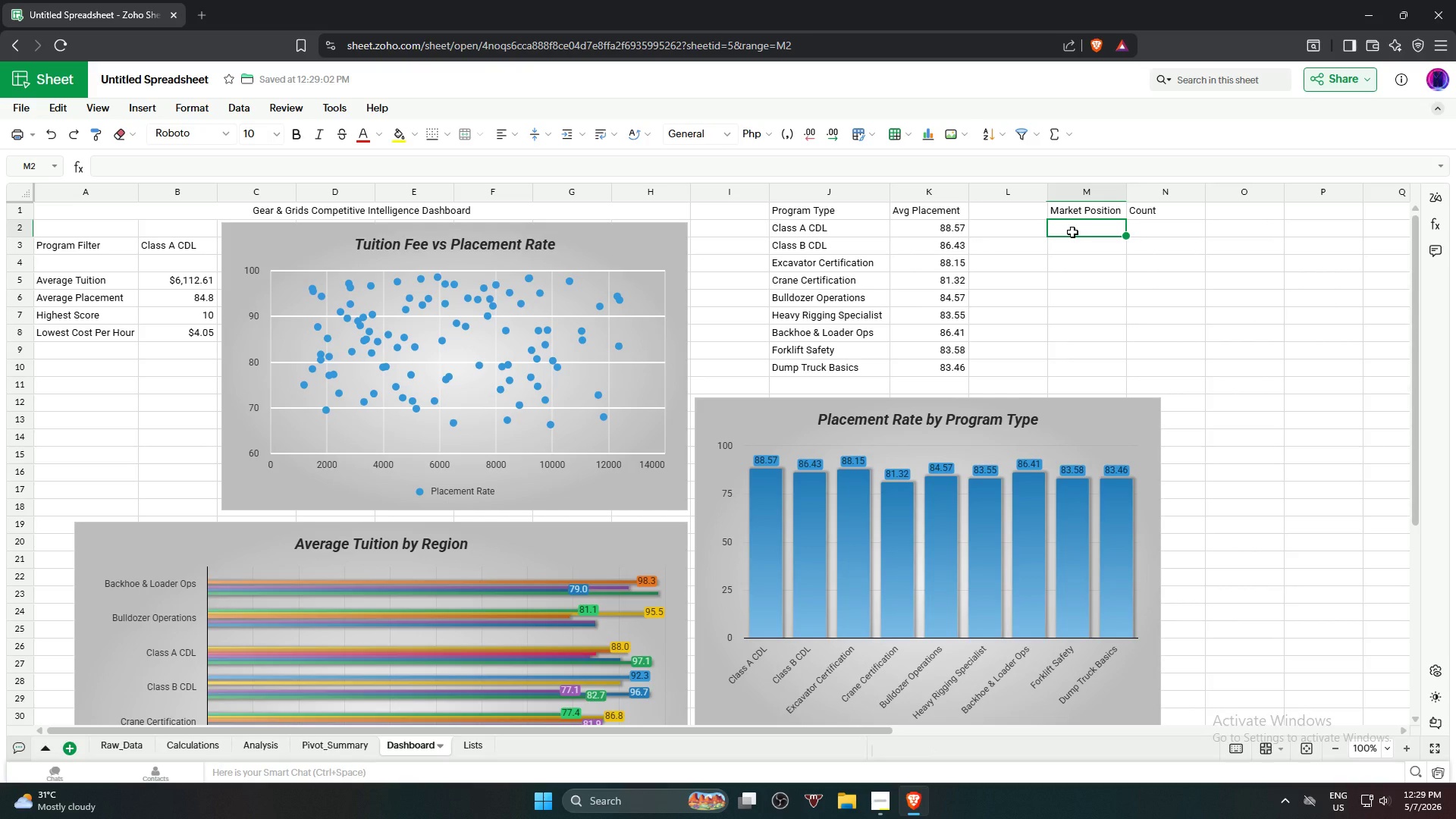 
type(Leader)
 